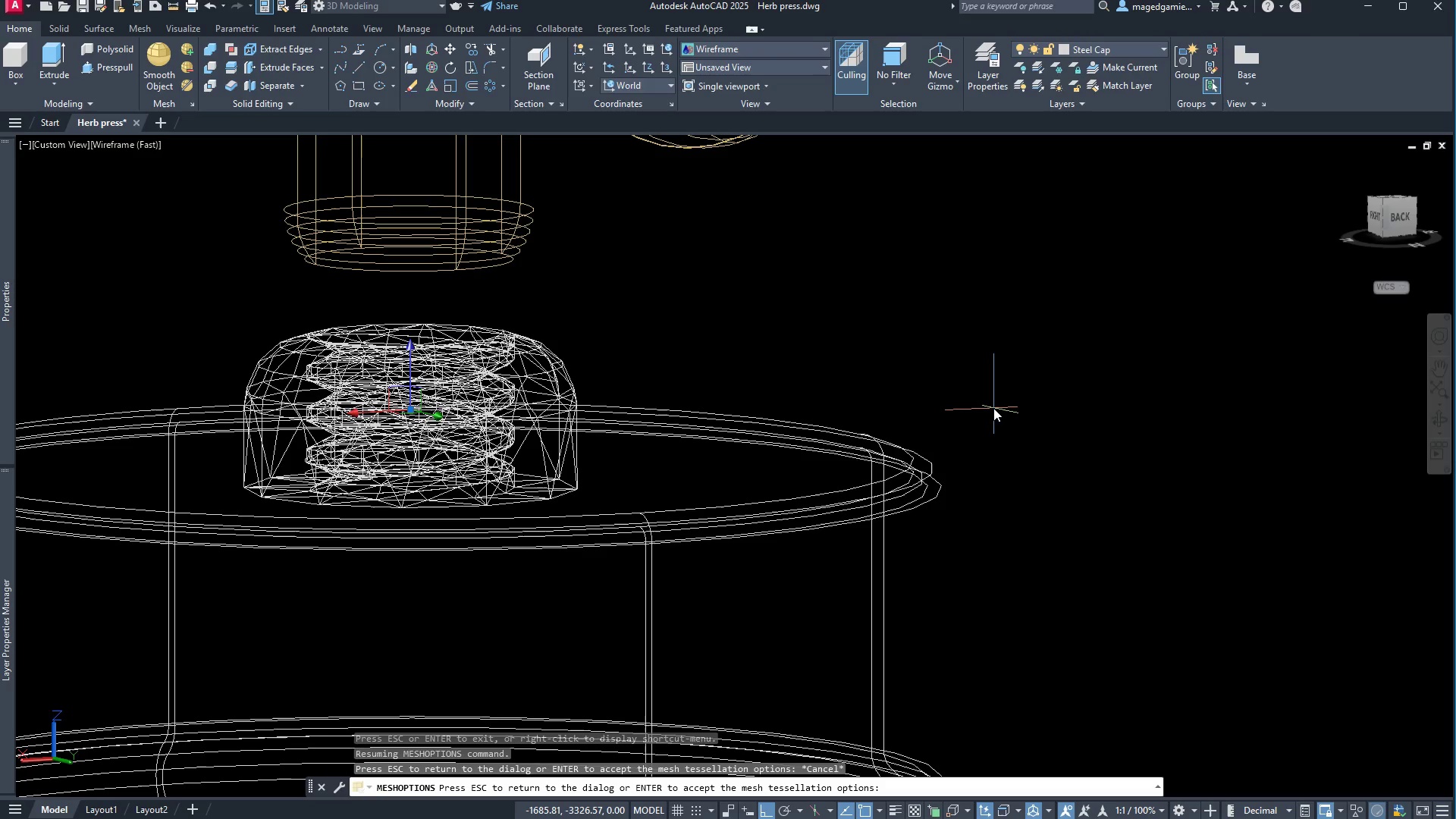 
right_click([993, 408])
 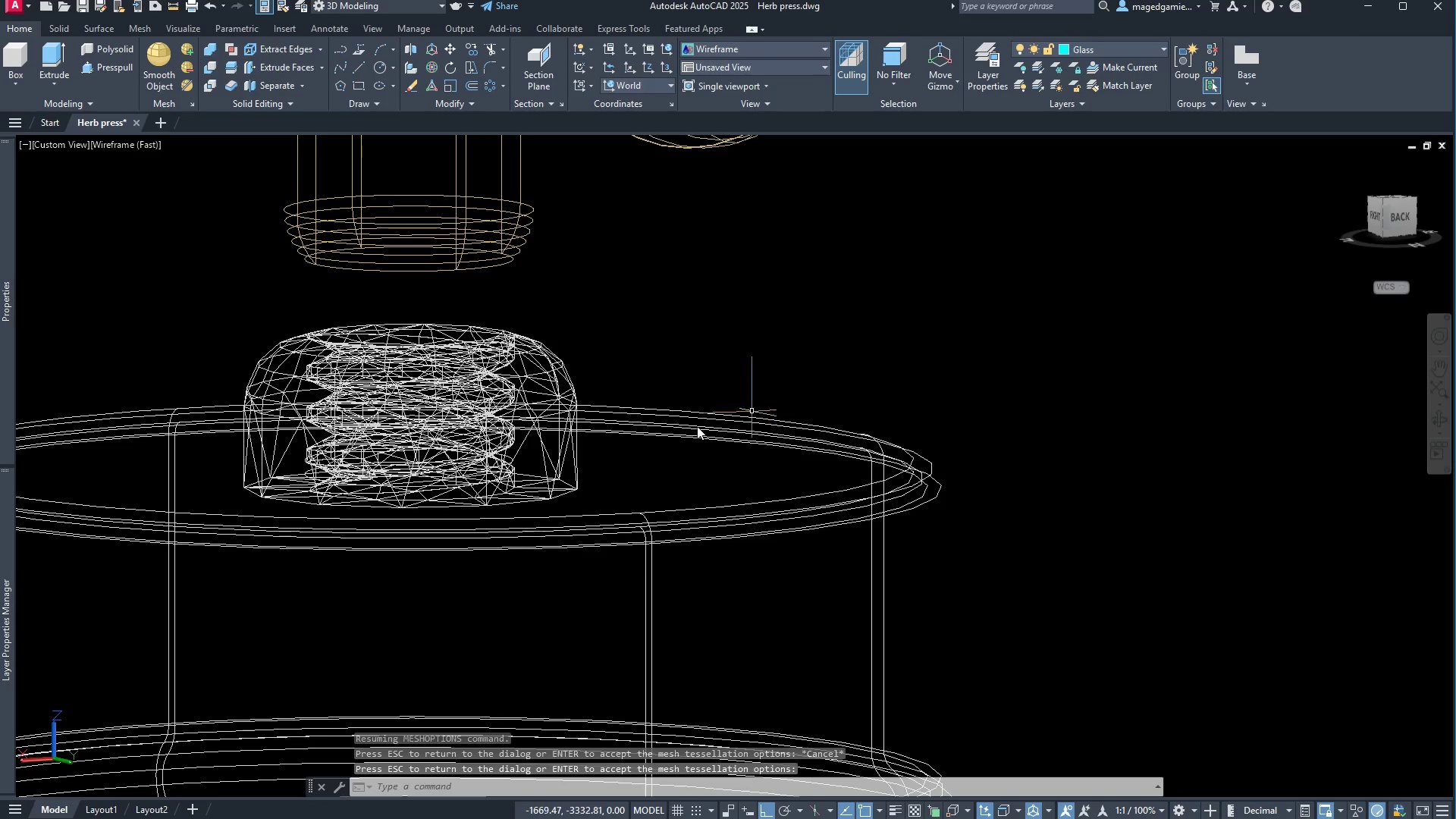 
scroll: coordinate [509, 460], scroll_direction: up, amount: 2.0
 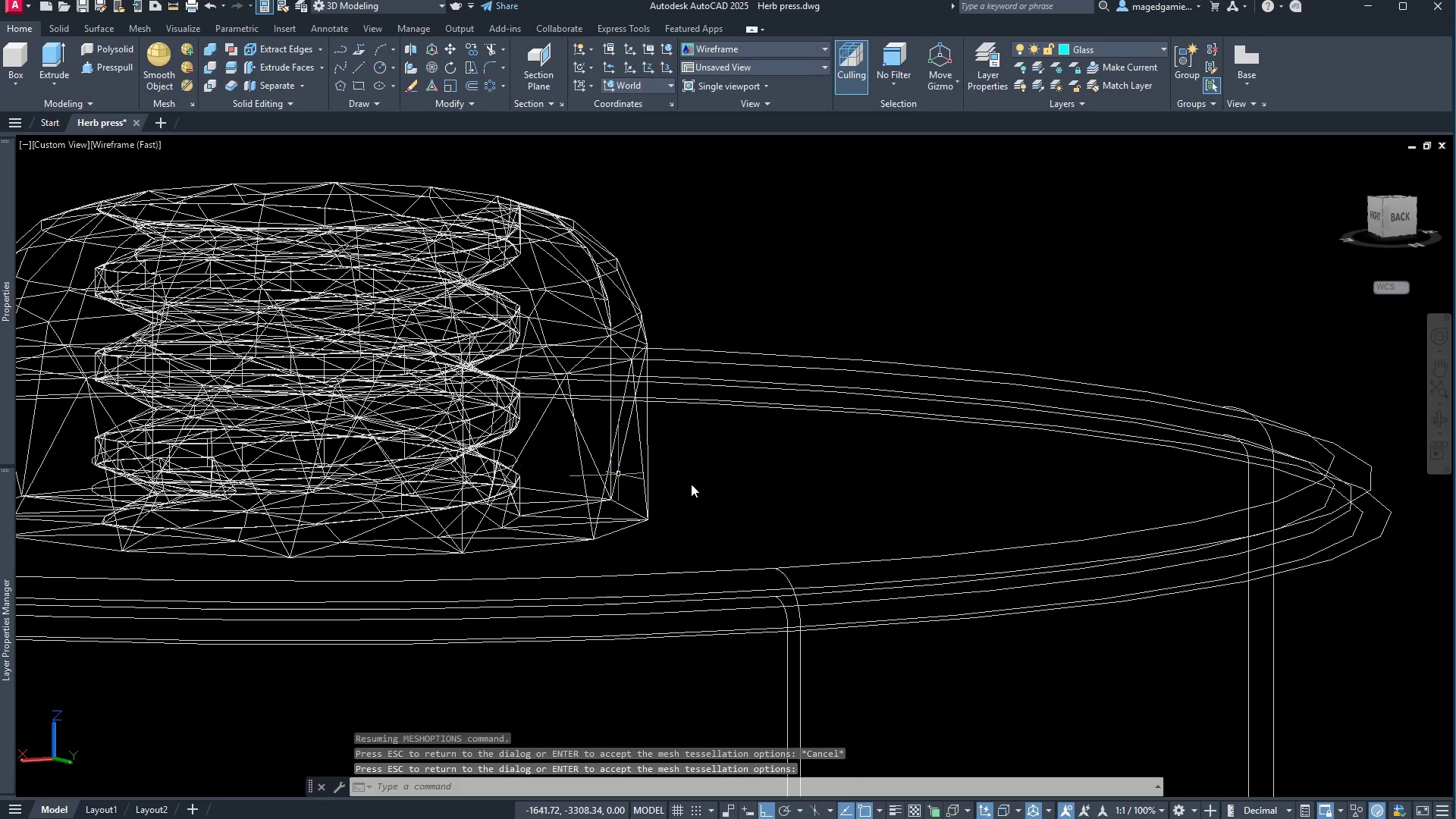 
scroll: coordinate [744, 488], scroll_direction: down, amount: 2.0
 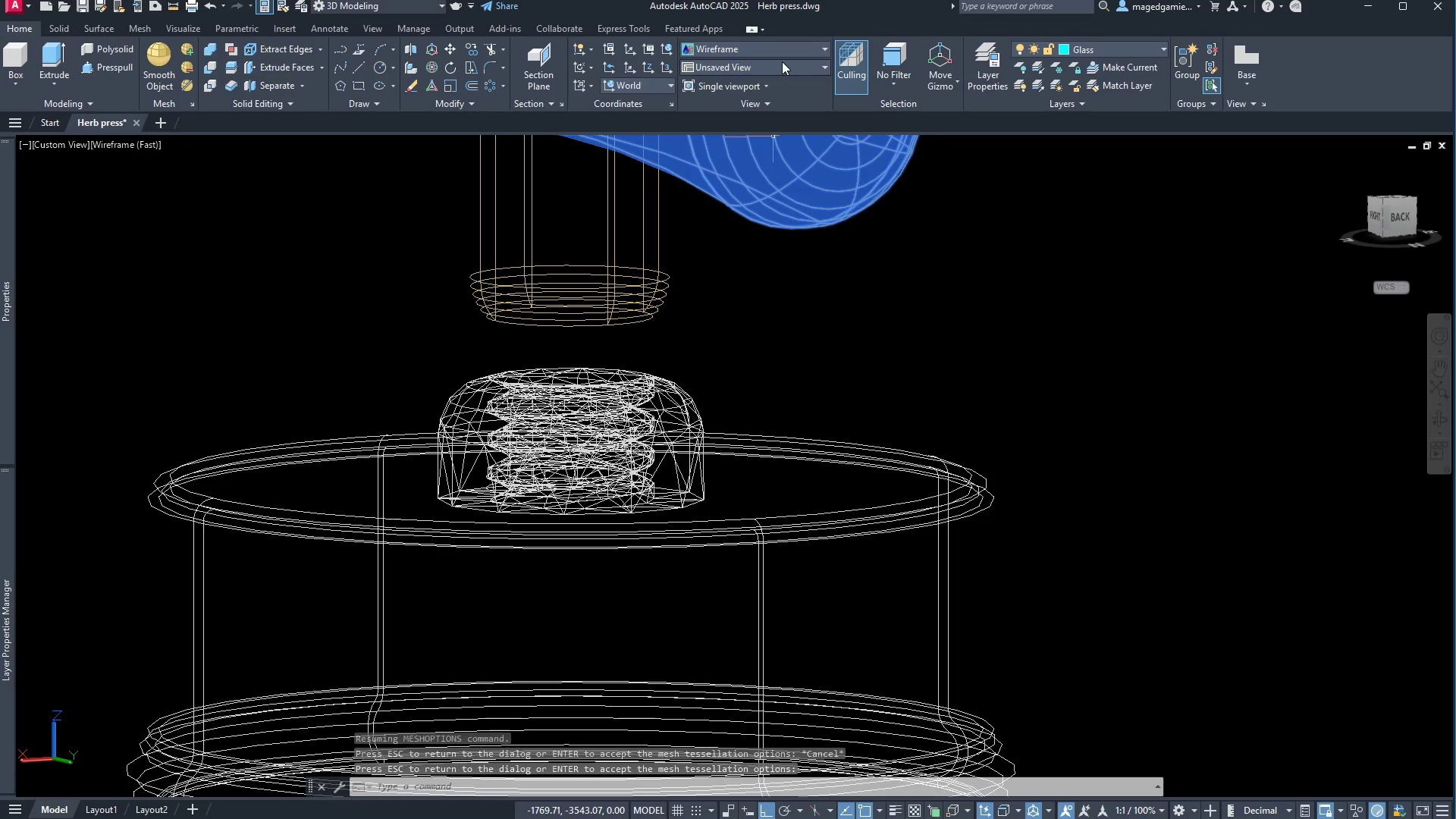 
left_click([782, 46])
 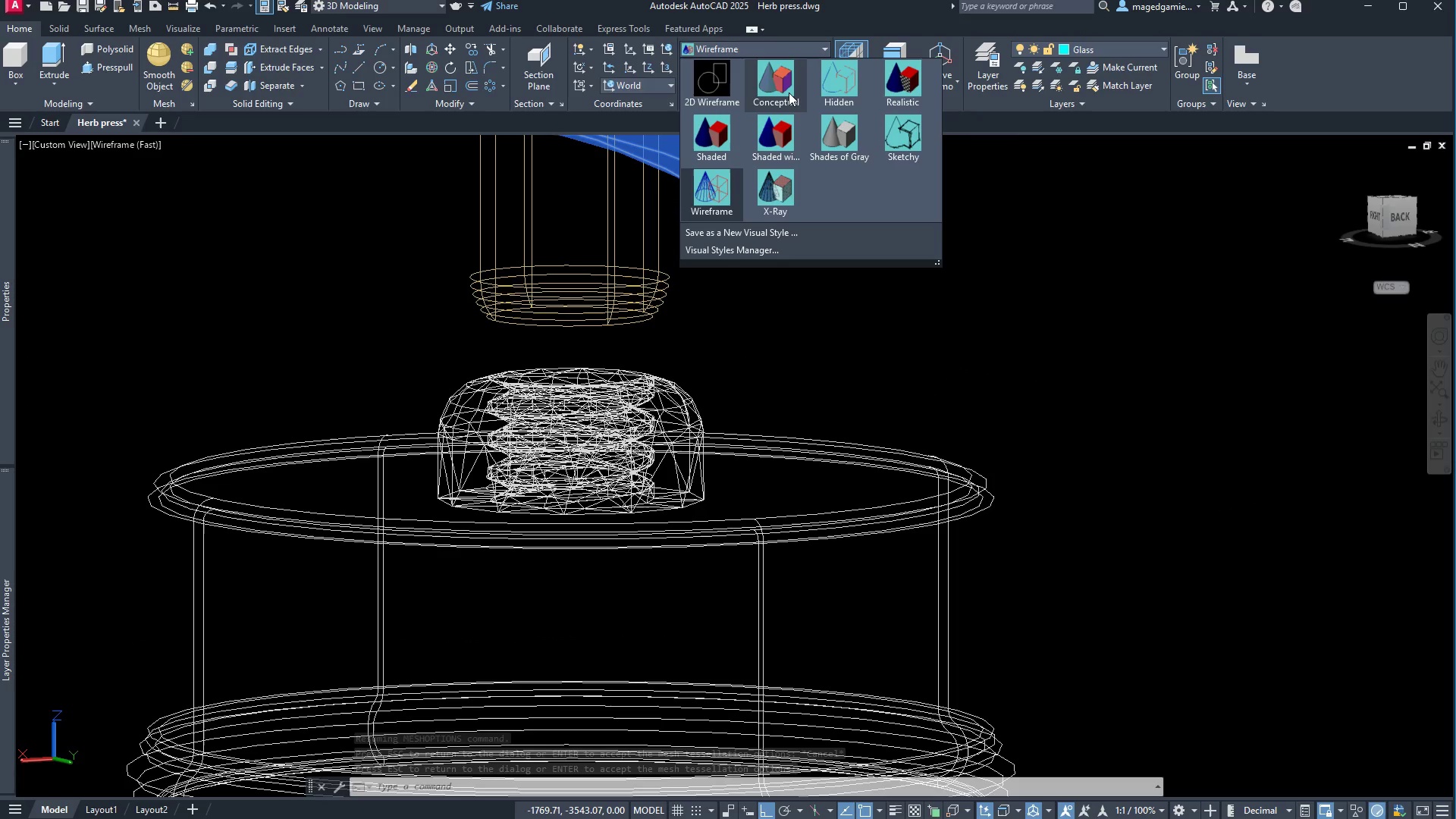 
left_click([789, 93])
 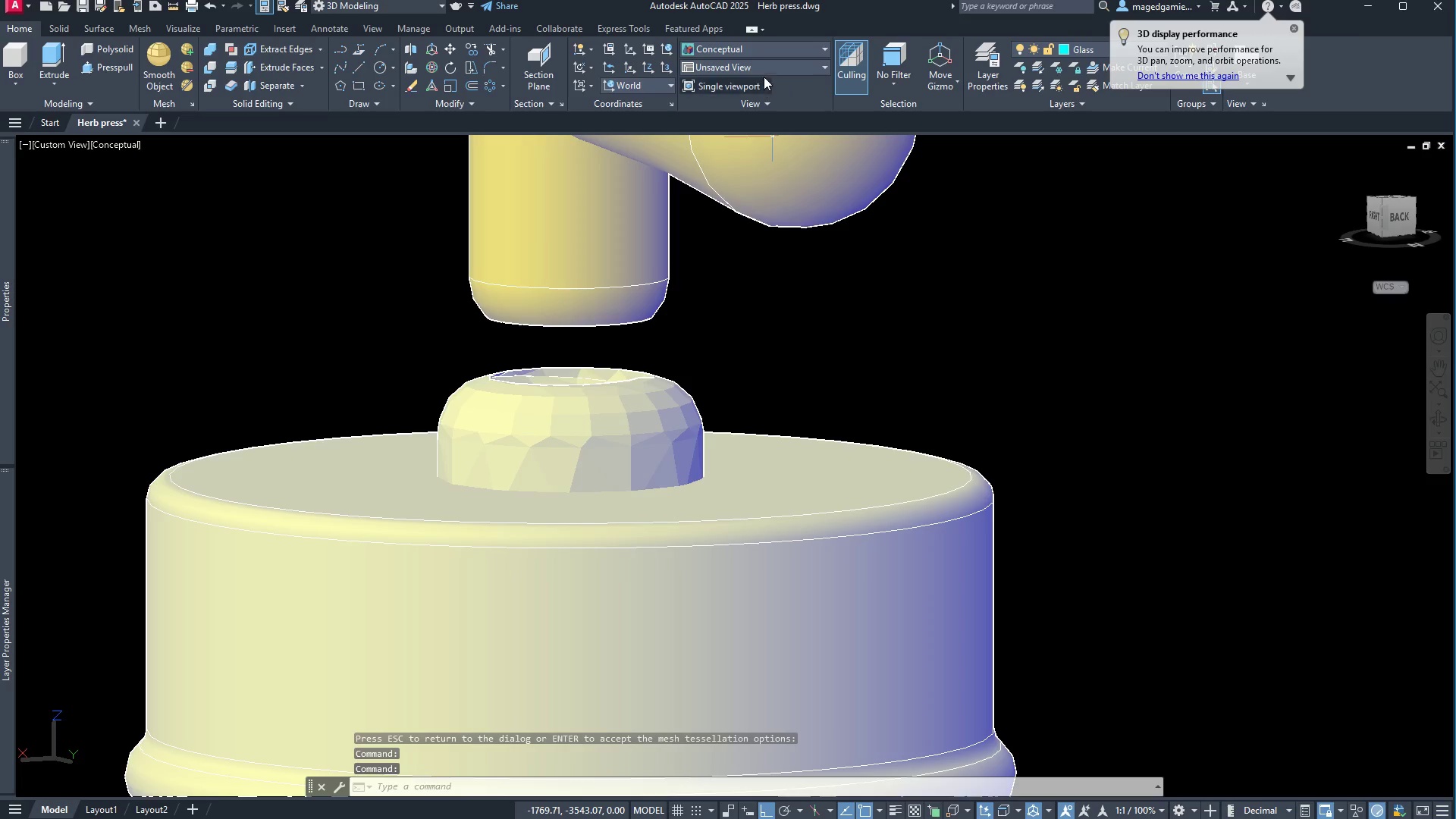 
left_click([766, 48])
 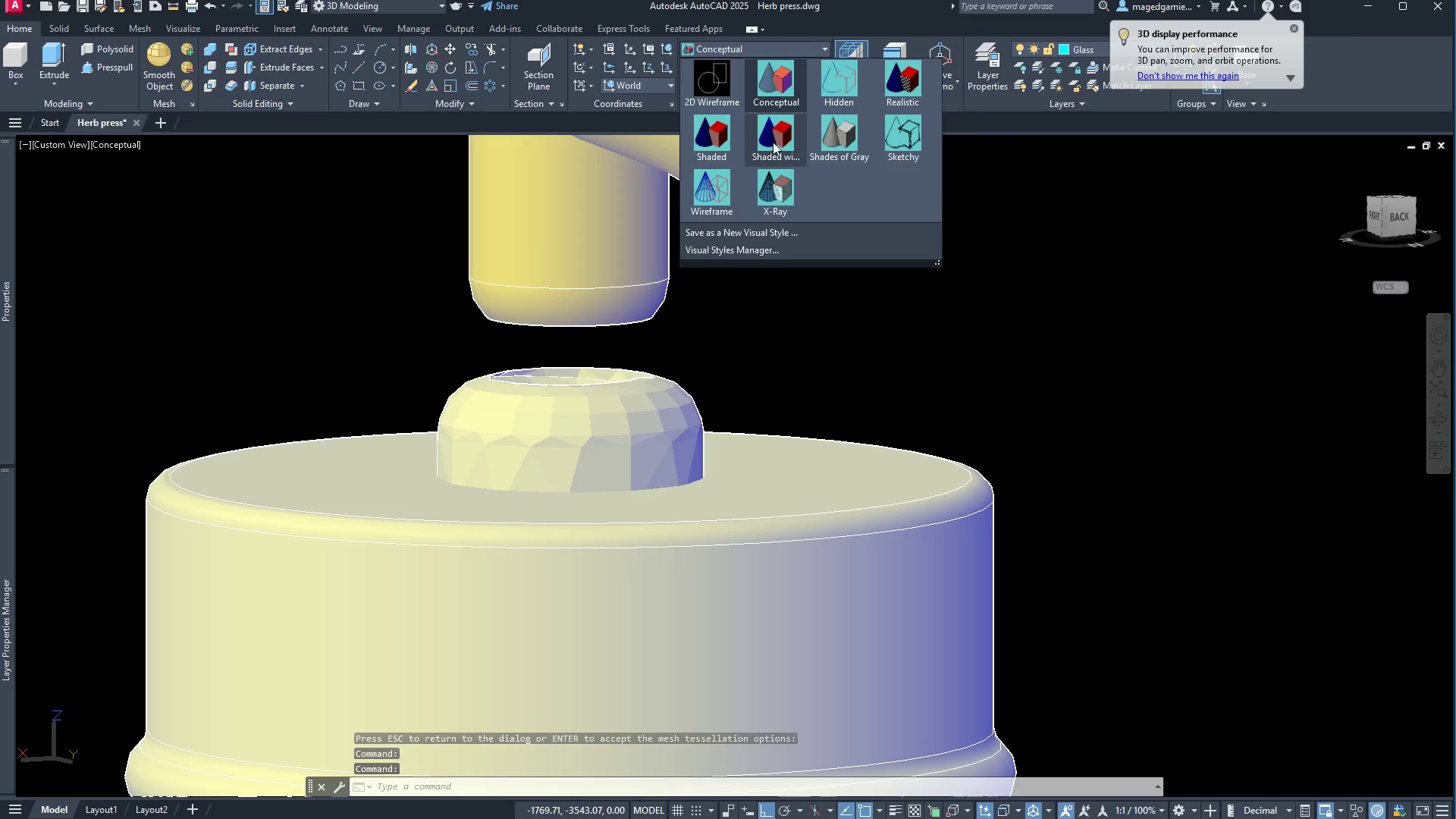 
left_click([773, 136])
 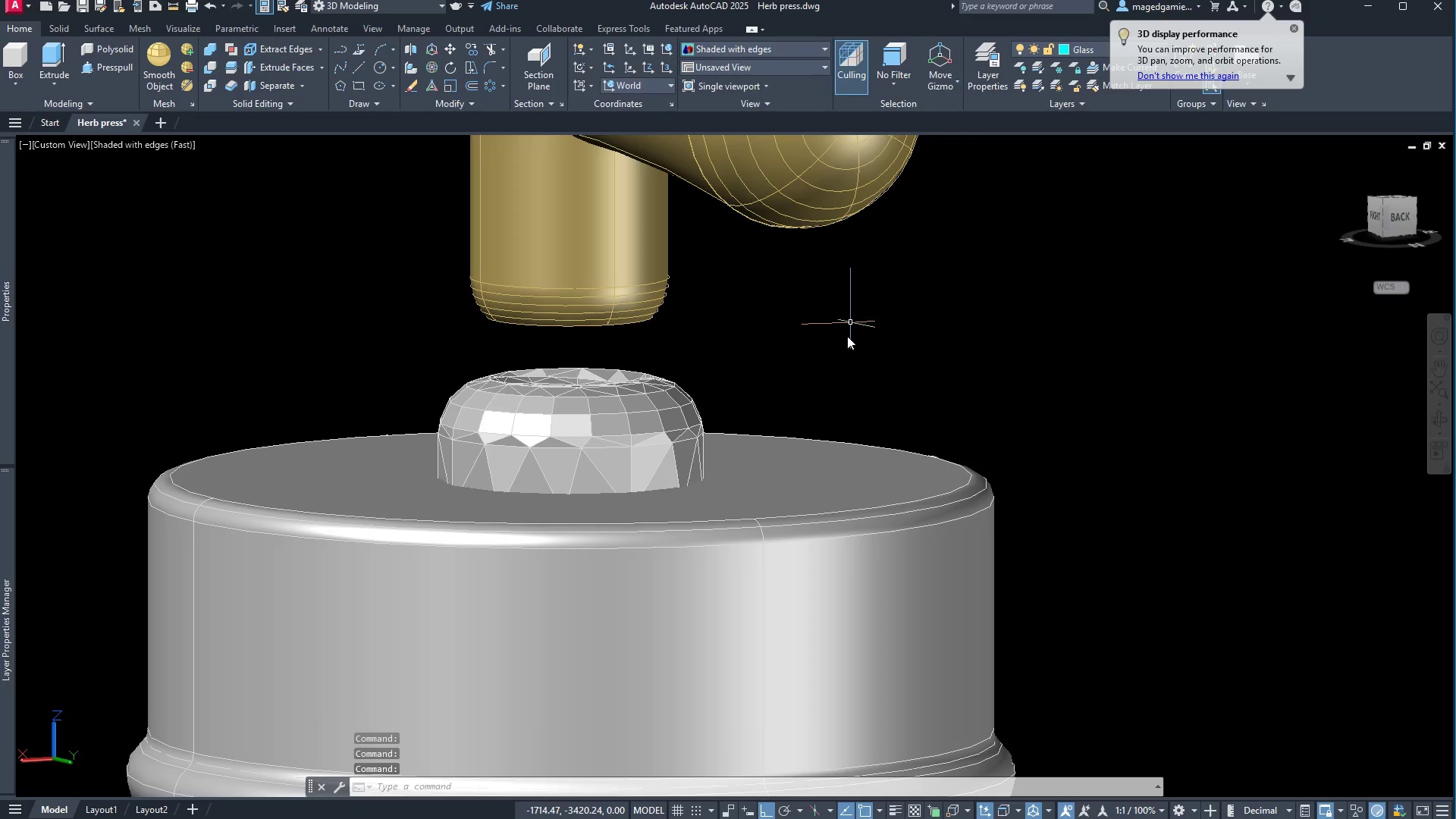 
scroll: coordinate [743, 378], scroll_direction: down, amount: 1.0
 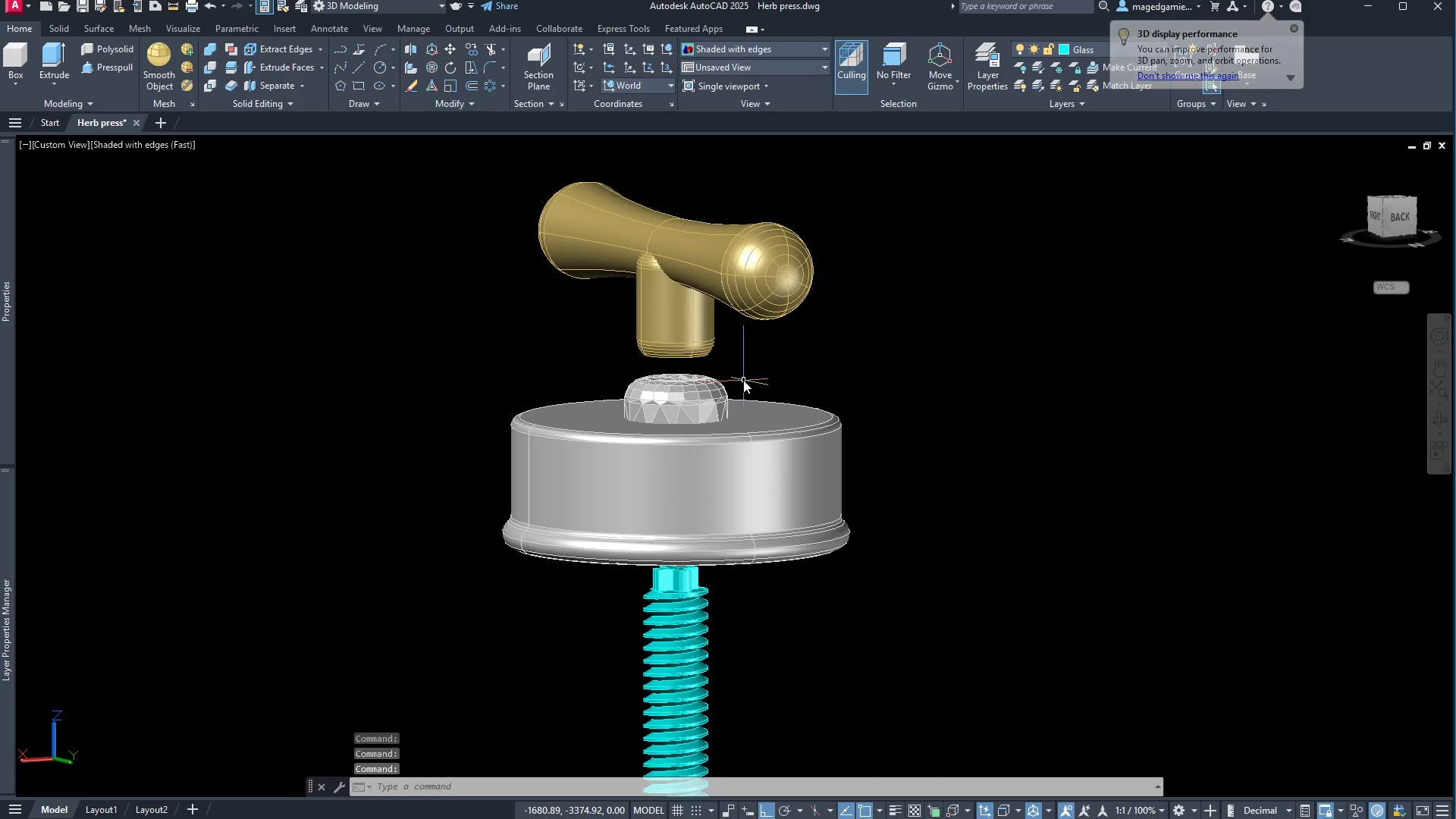 
scroll: coordinate [743, 384], scroll_direction: up, amount: 1.0
 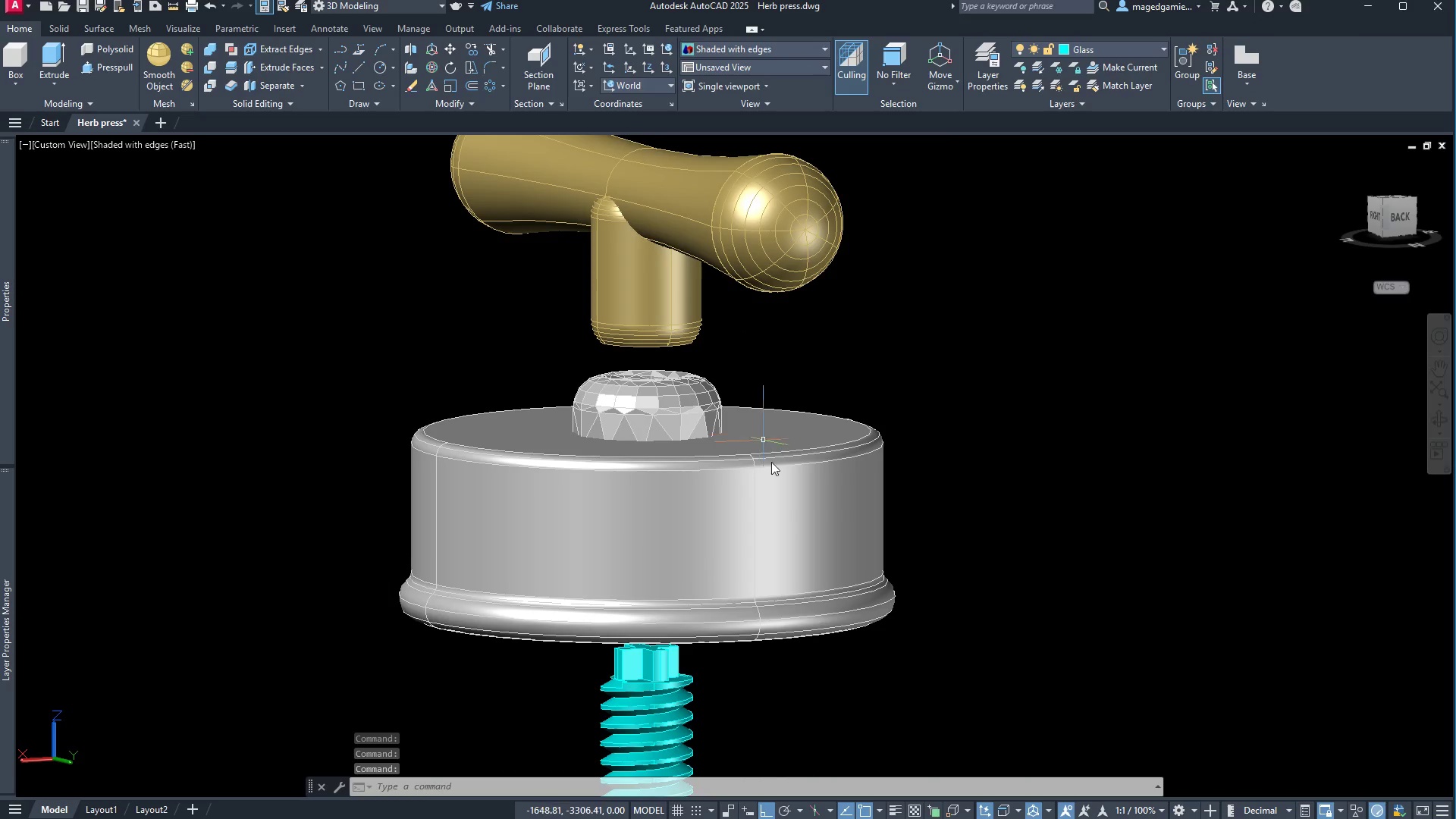 
scroll: coordinate [800, 571], scroll_direction: down, amount: 1.0
 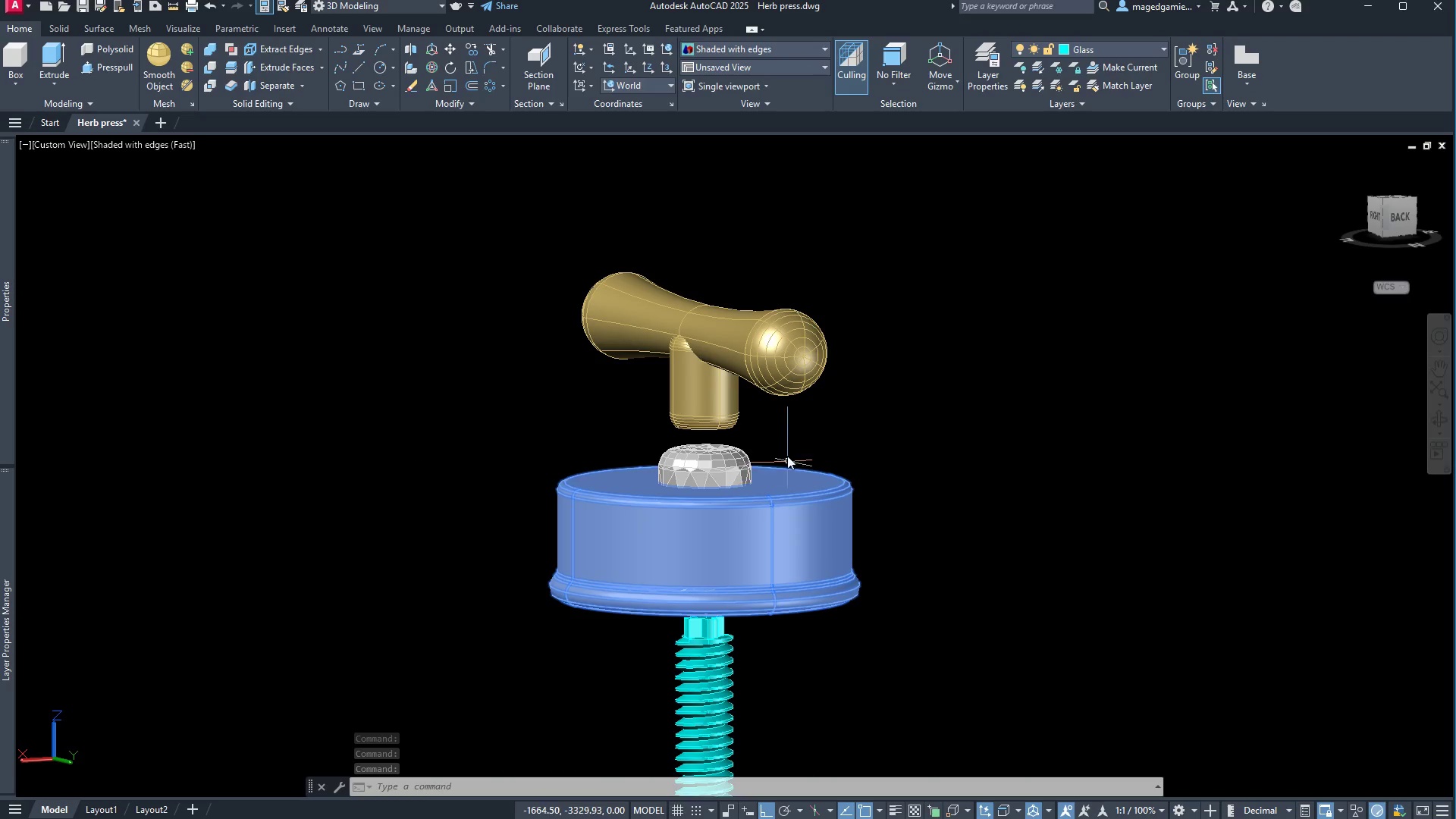 
scroll: coordinate [787, 450], scroll_direction: up, amount: 1.0
 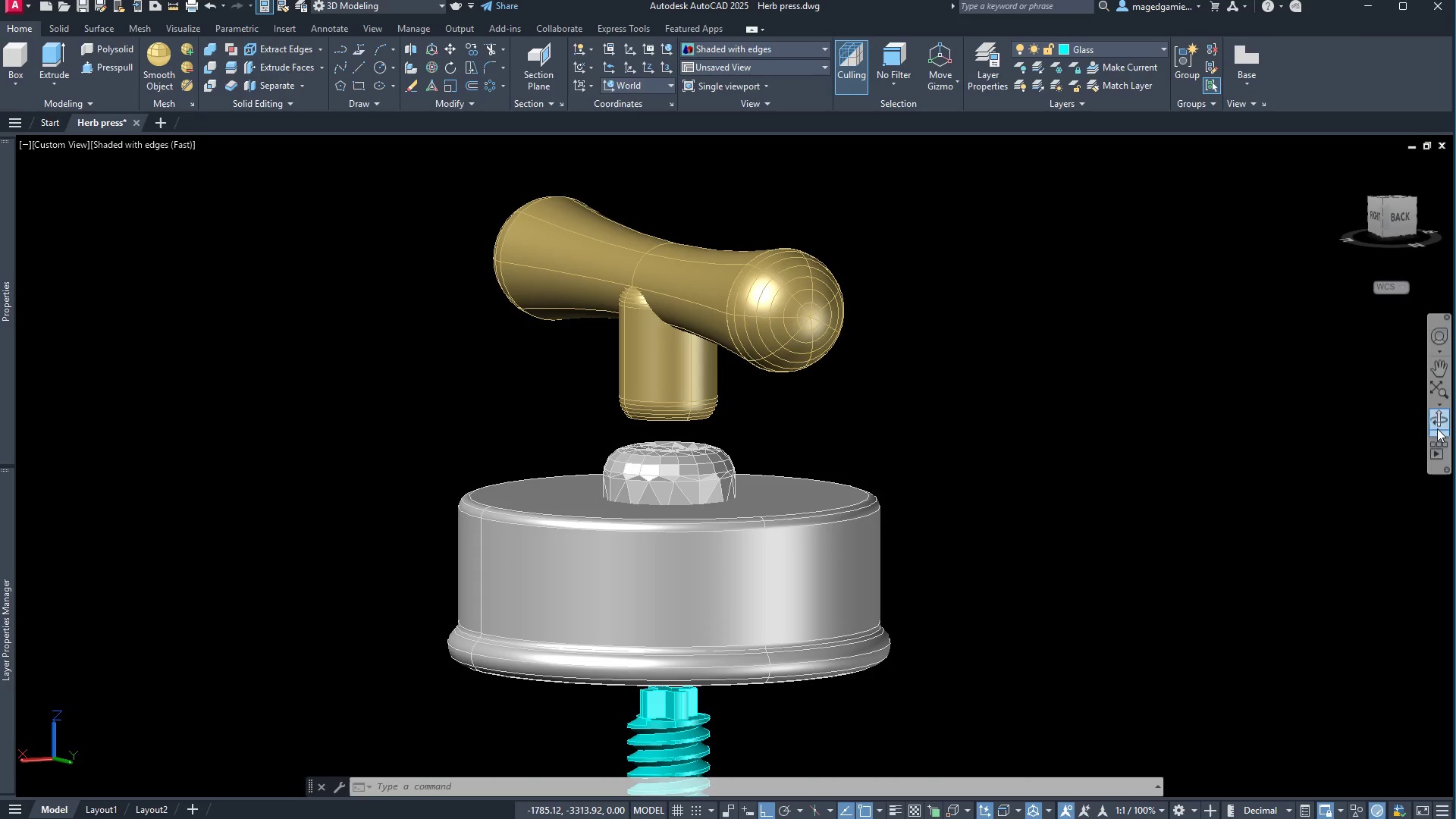 
left_click_drag(start_coordinate=[939, 440], to_coordinate=[988, 469])
 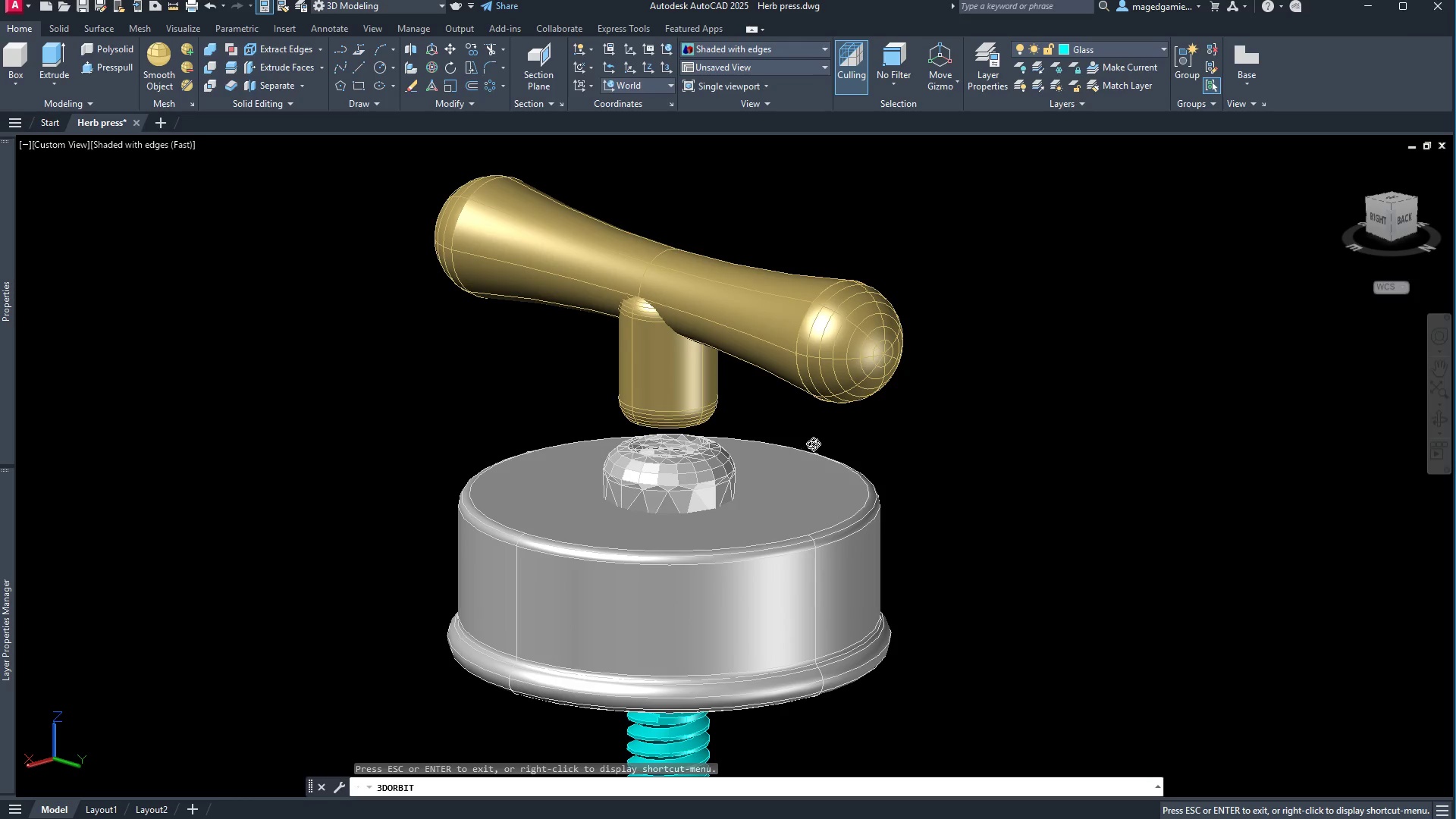 
right_click([813, 441])
 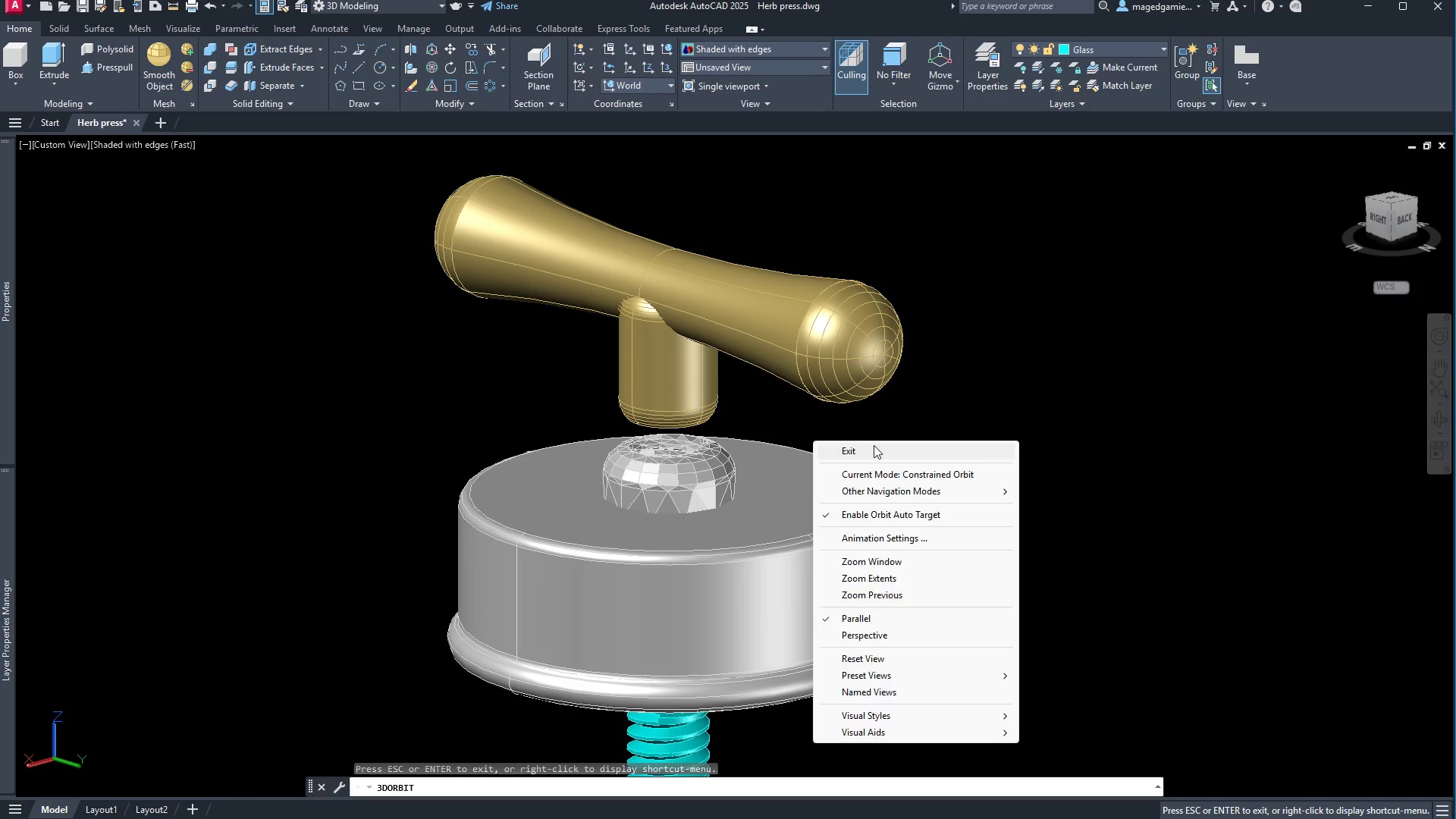 
left_click([874, 445])
 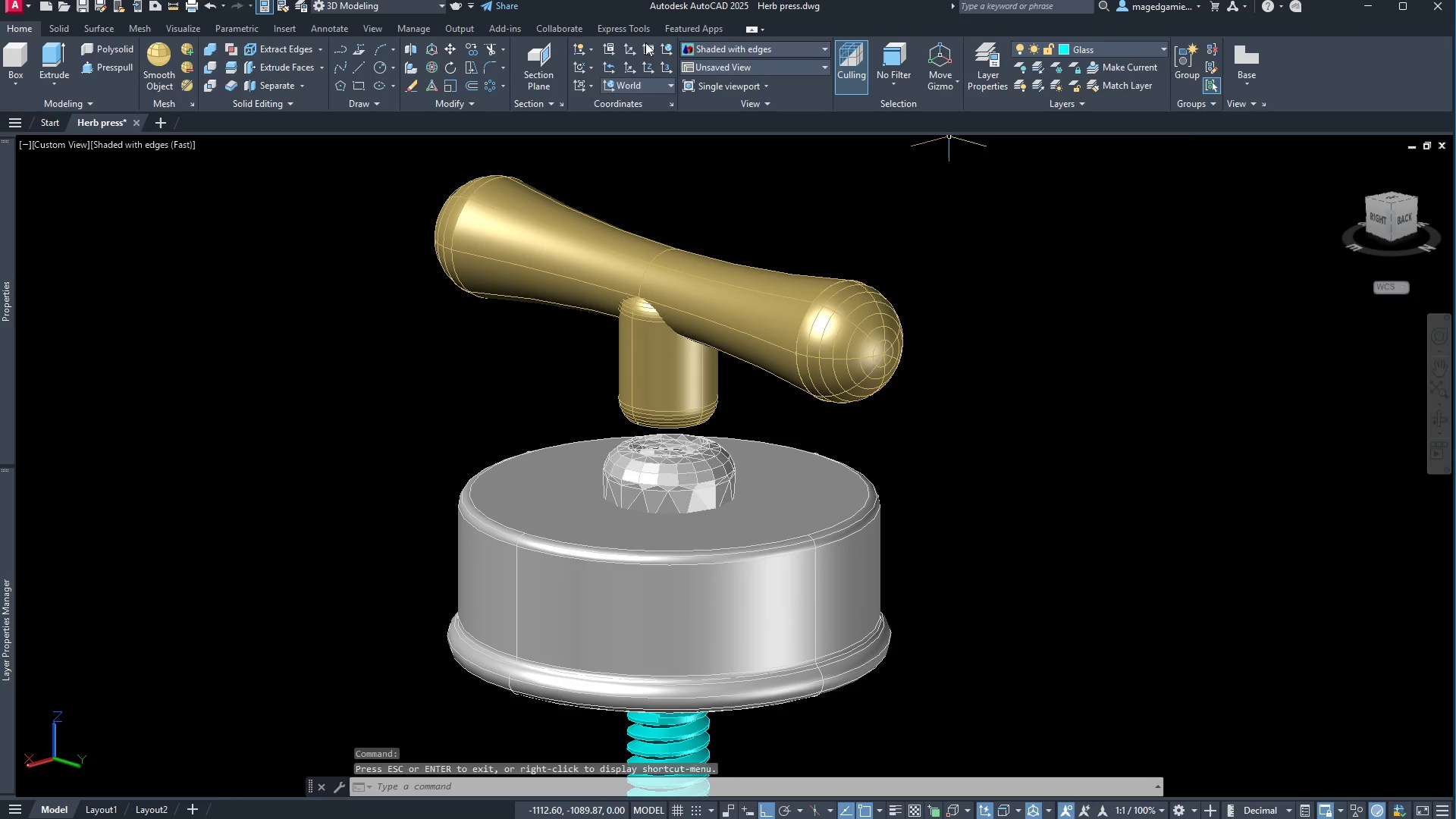 
left_click([177, 26])
 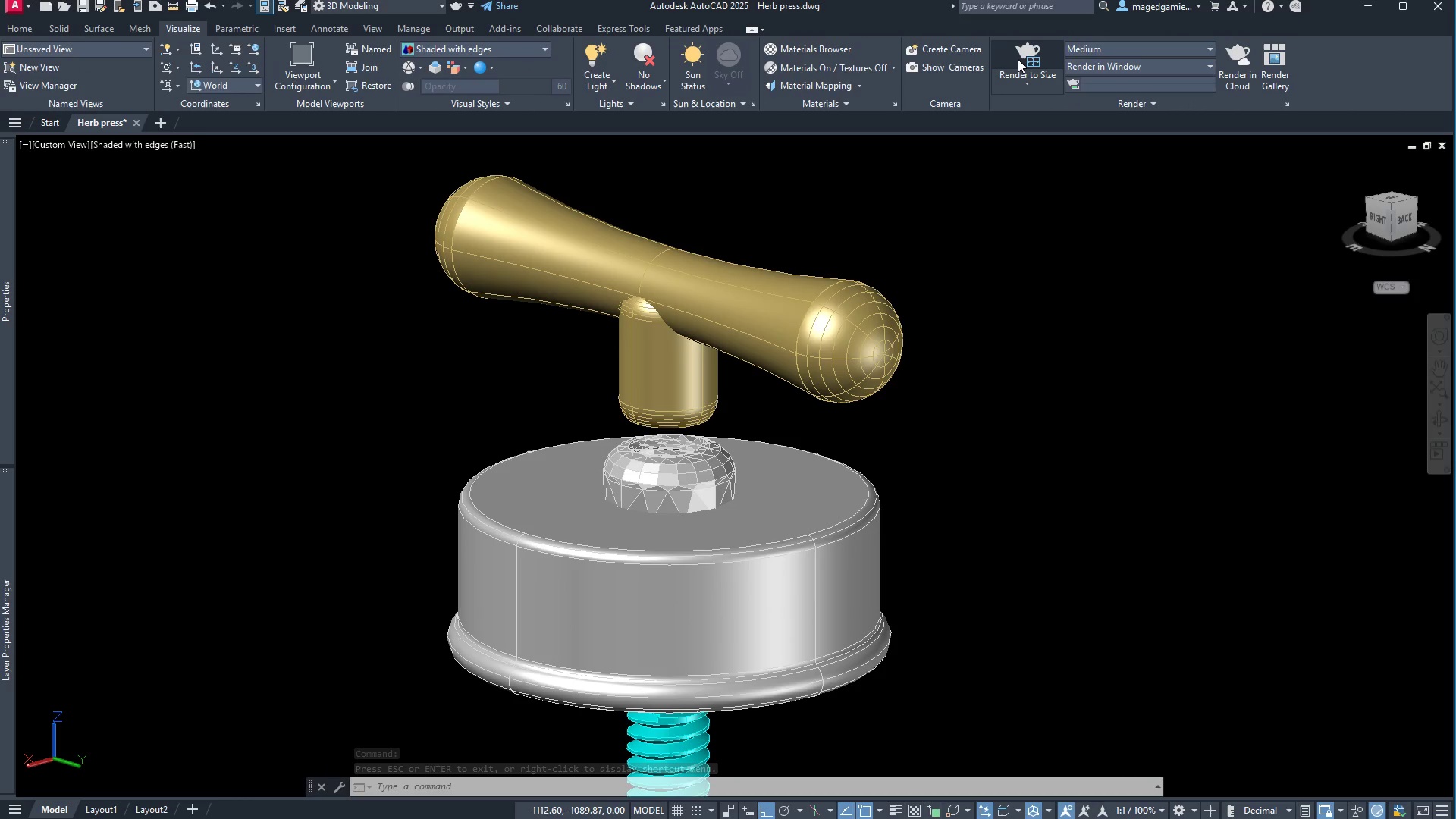 
left_click([1082, 46])
 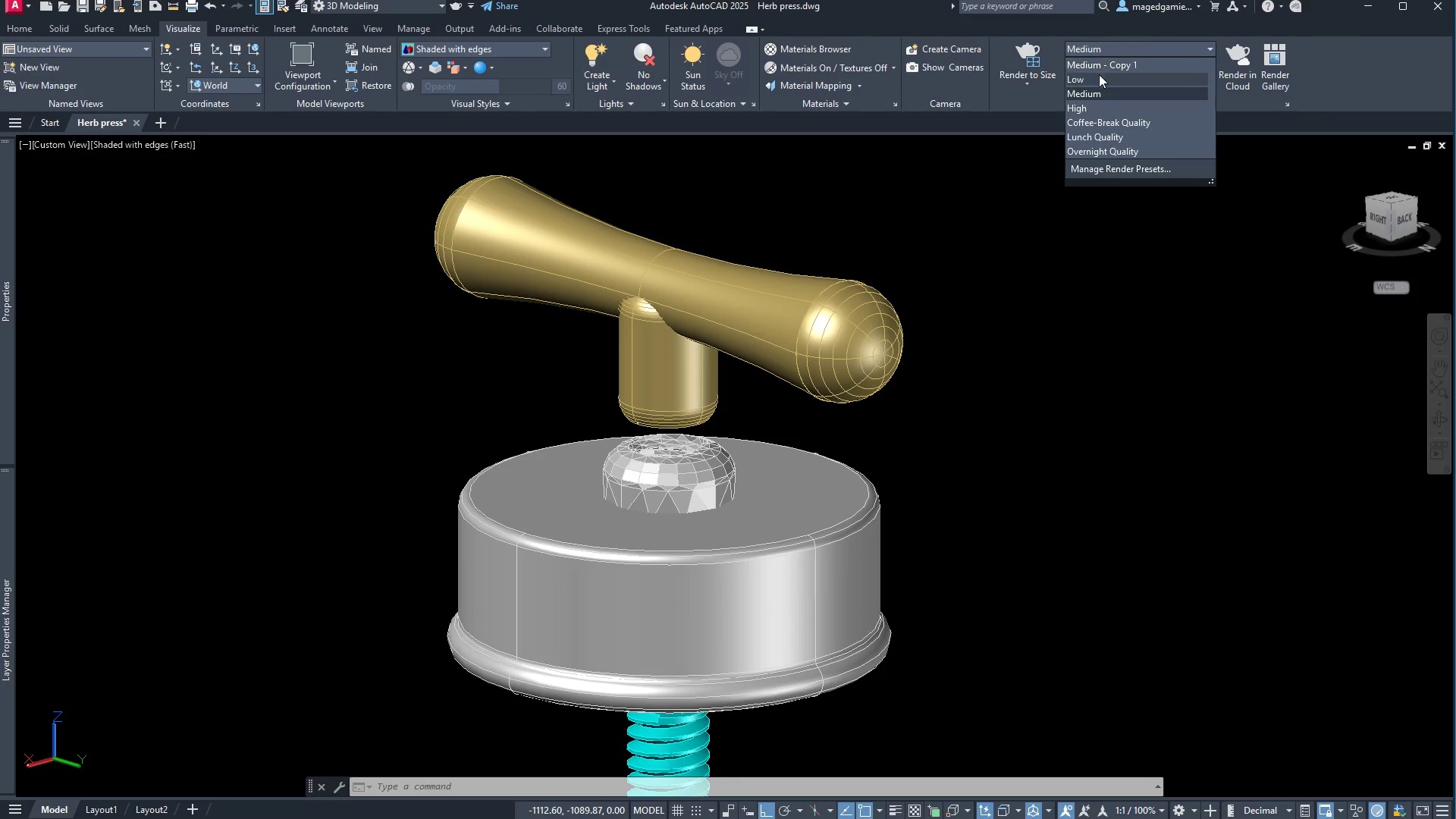 
left_click([1098, 80])
 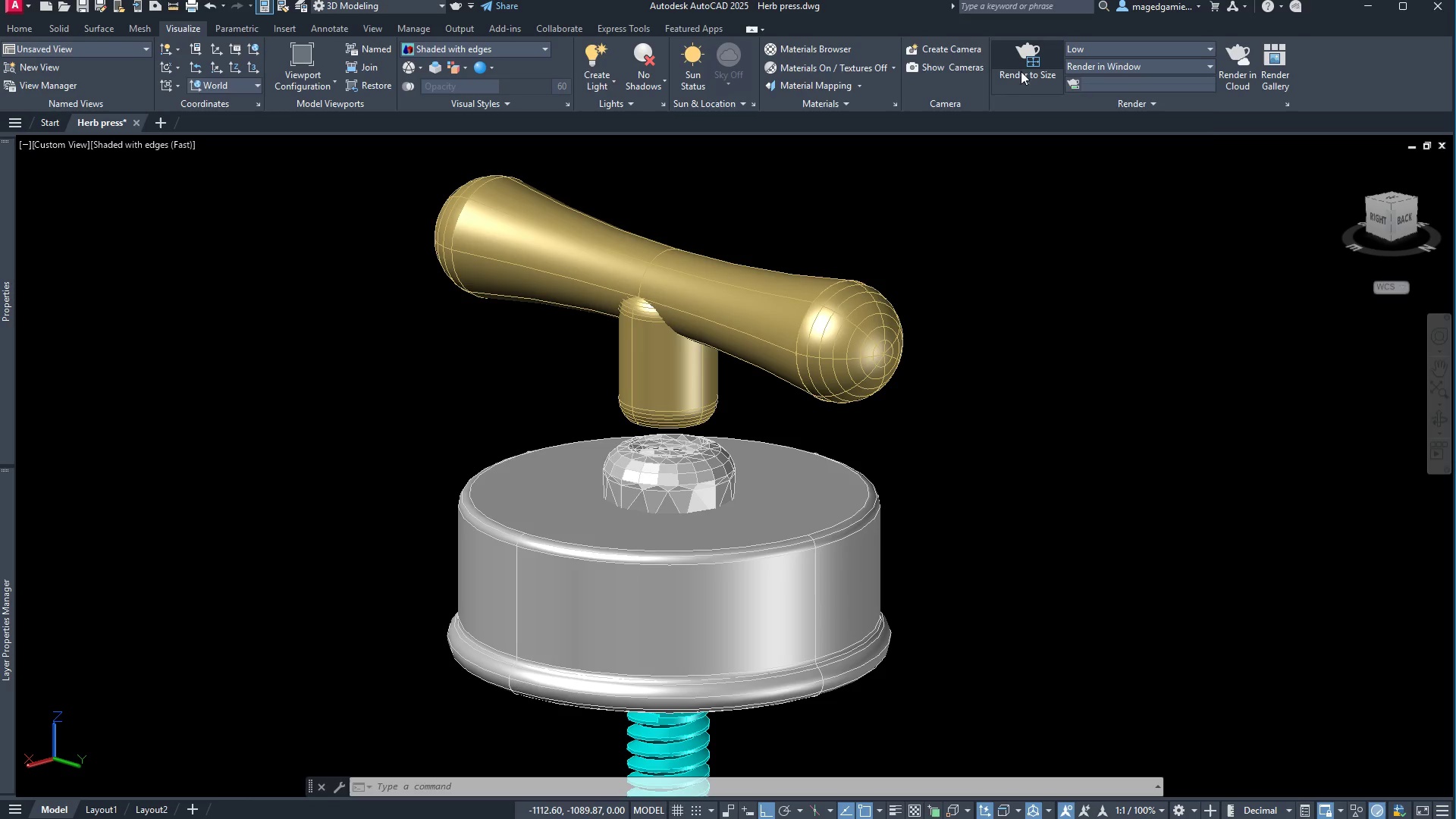 
left_click([1019, 83])
 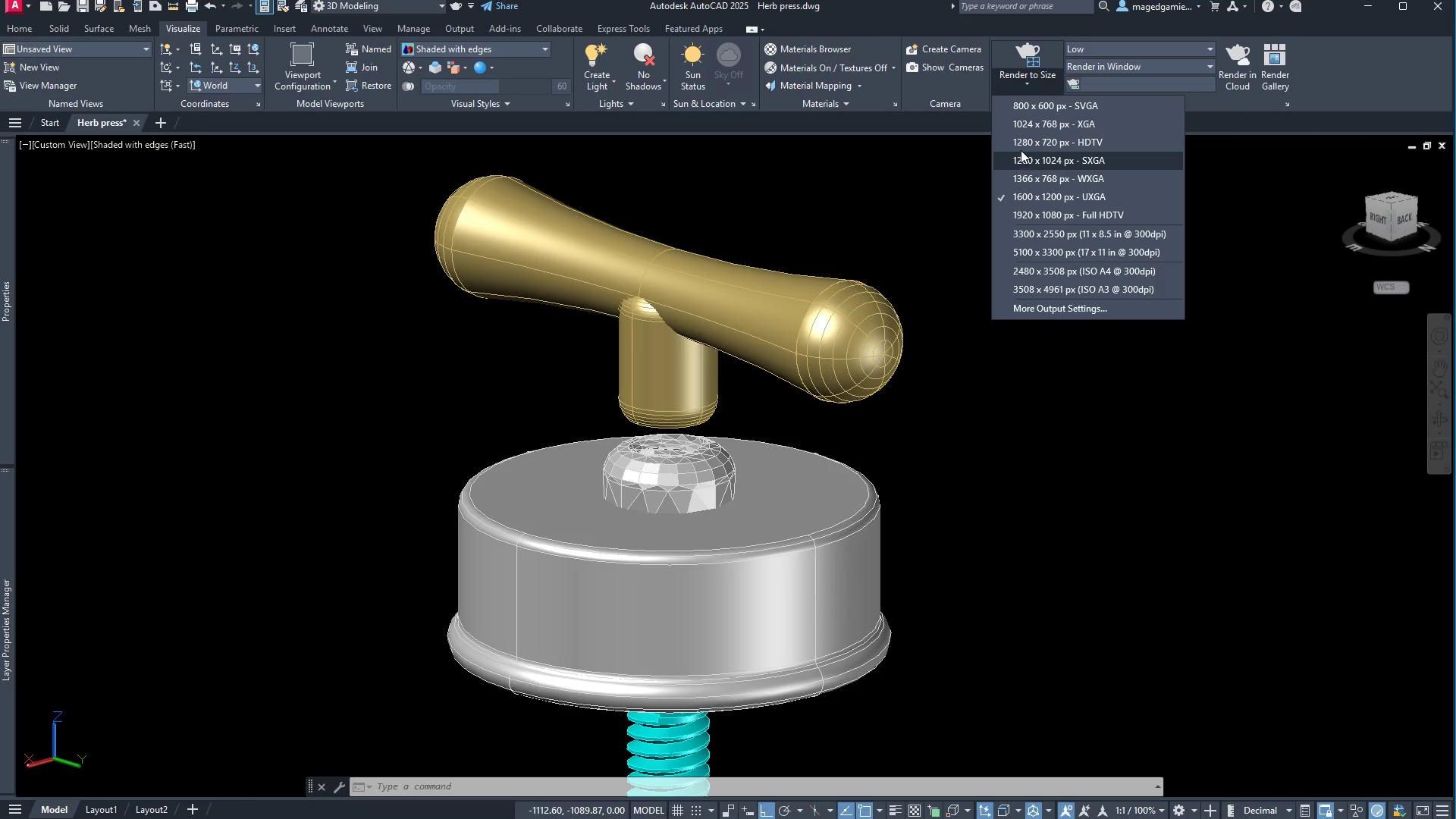 
left_click([1021, 160])
 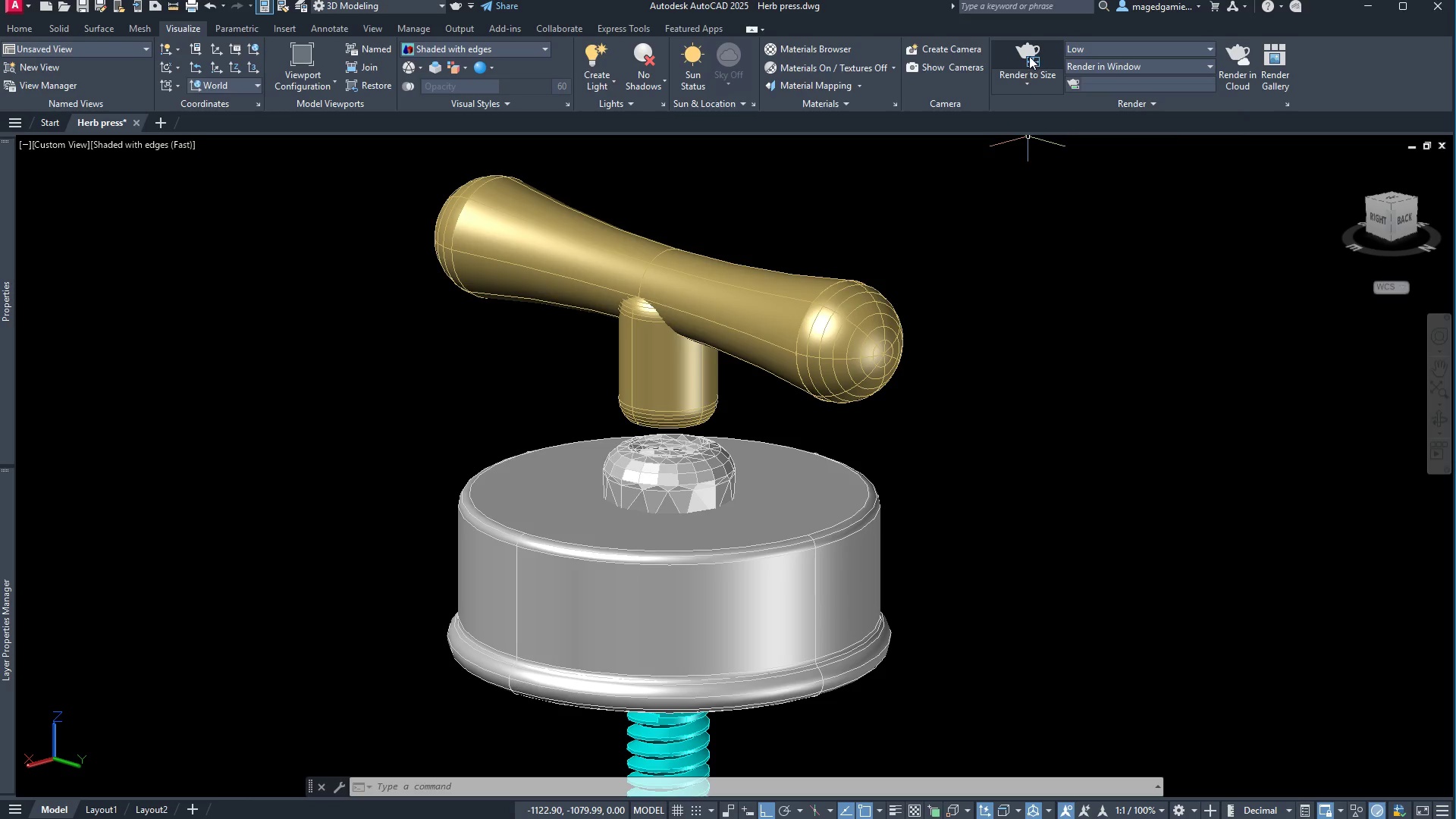 
left_click([1029, 56])
 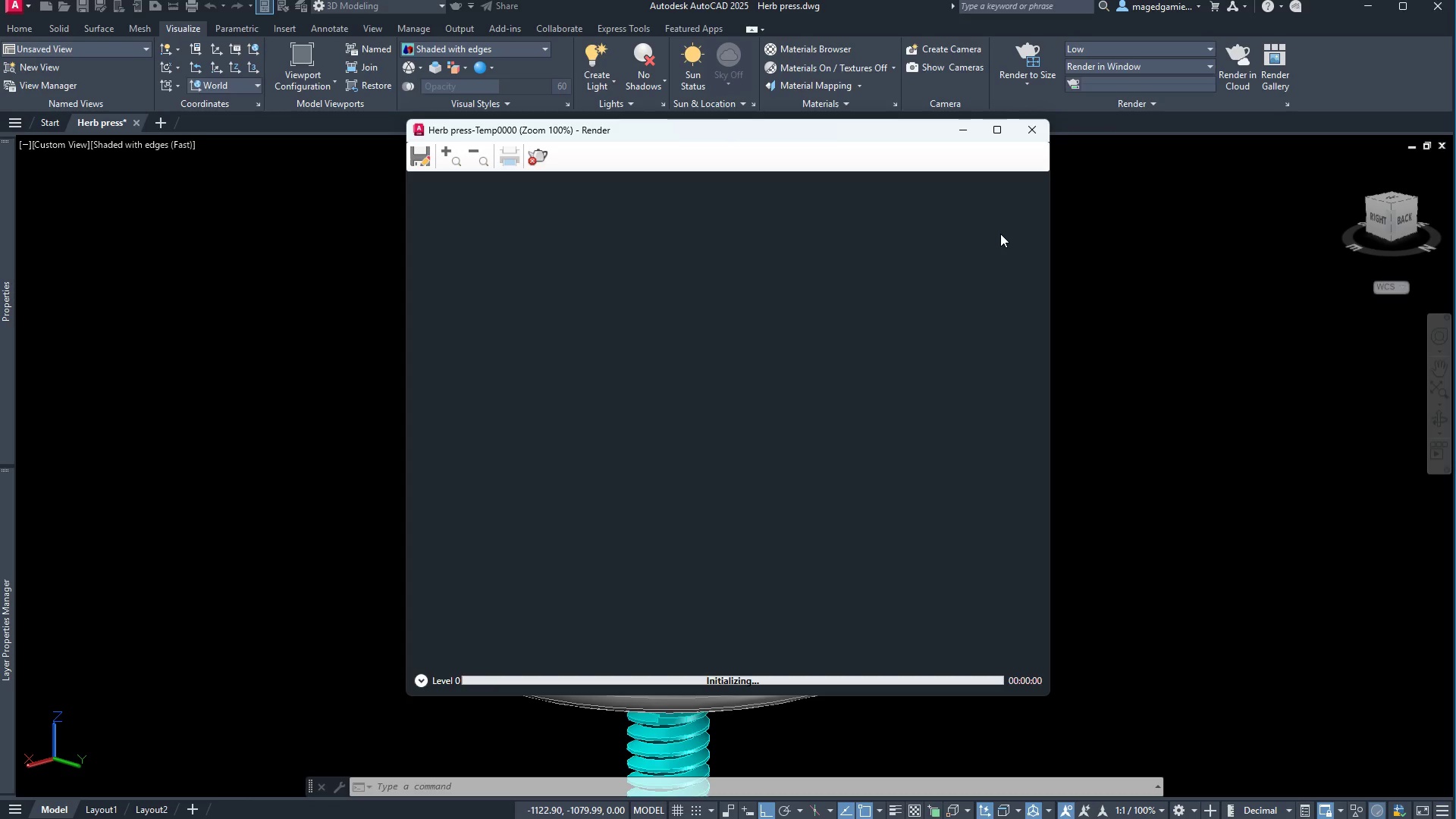 
wait(10.5)
 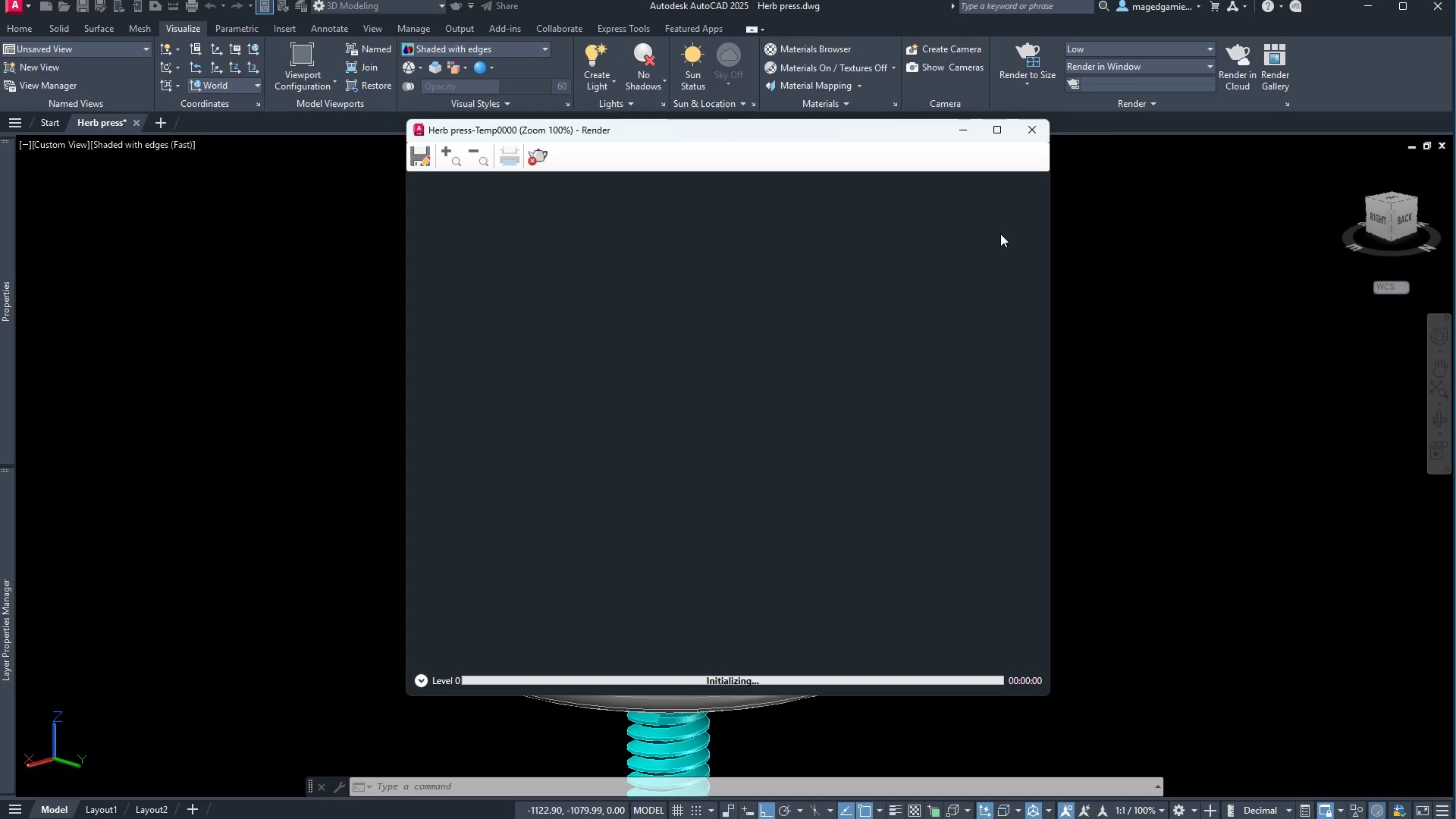 
scroll: coordinate [908, 619], scroll_direction: up, amount: 2.0
 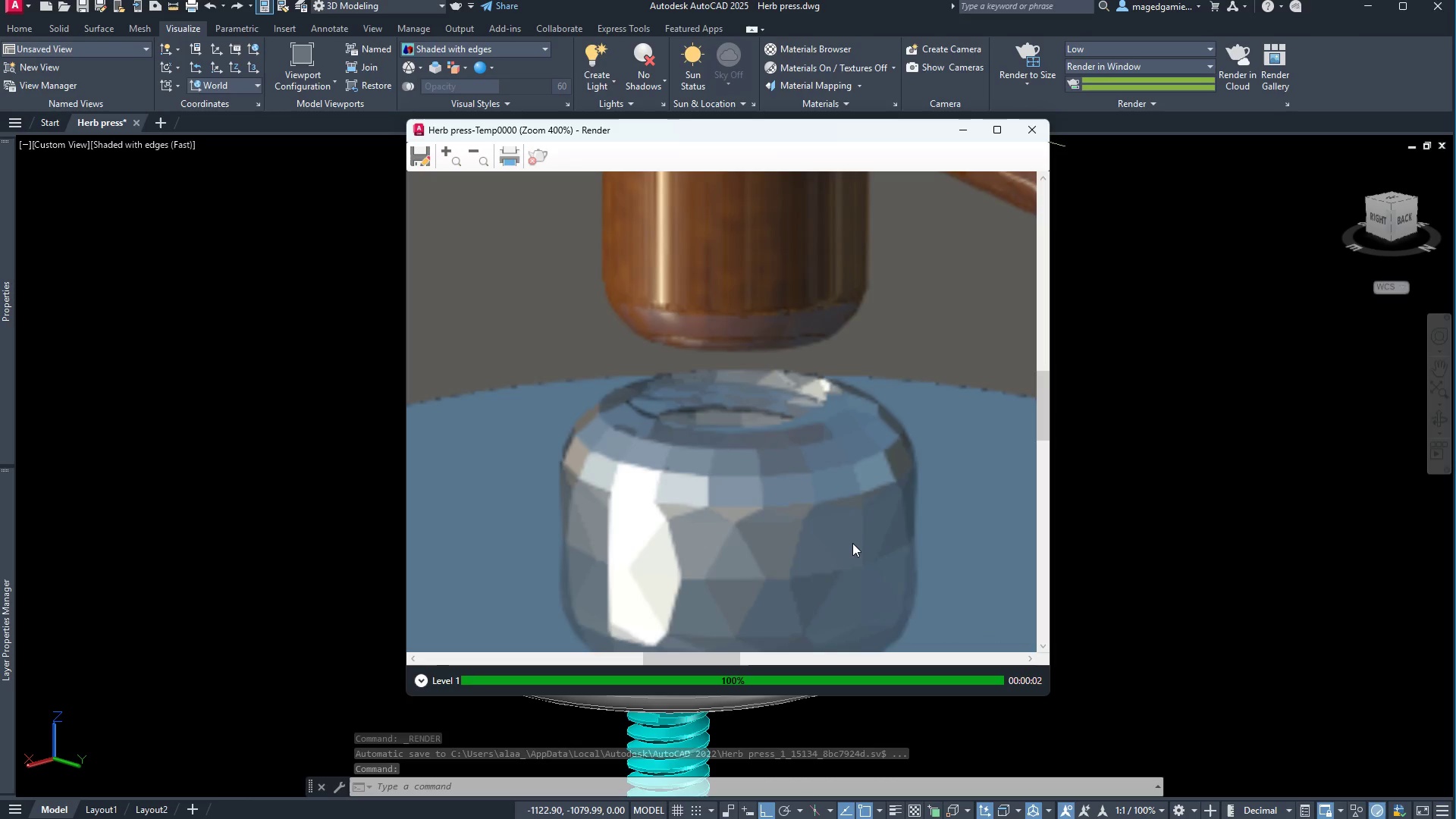 
scroll: coordinate [850, 539], scroll_direction: down, amount: 1.0
 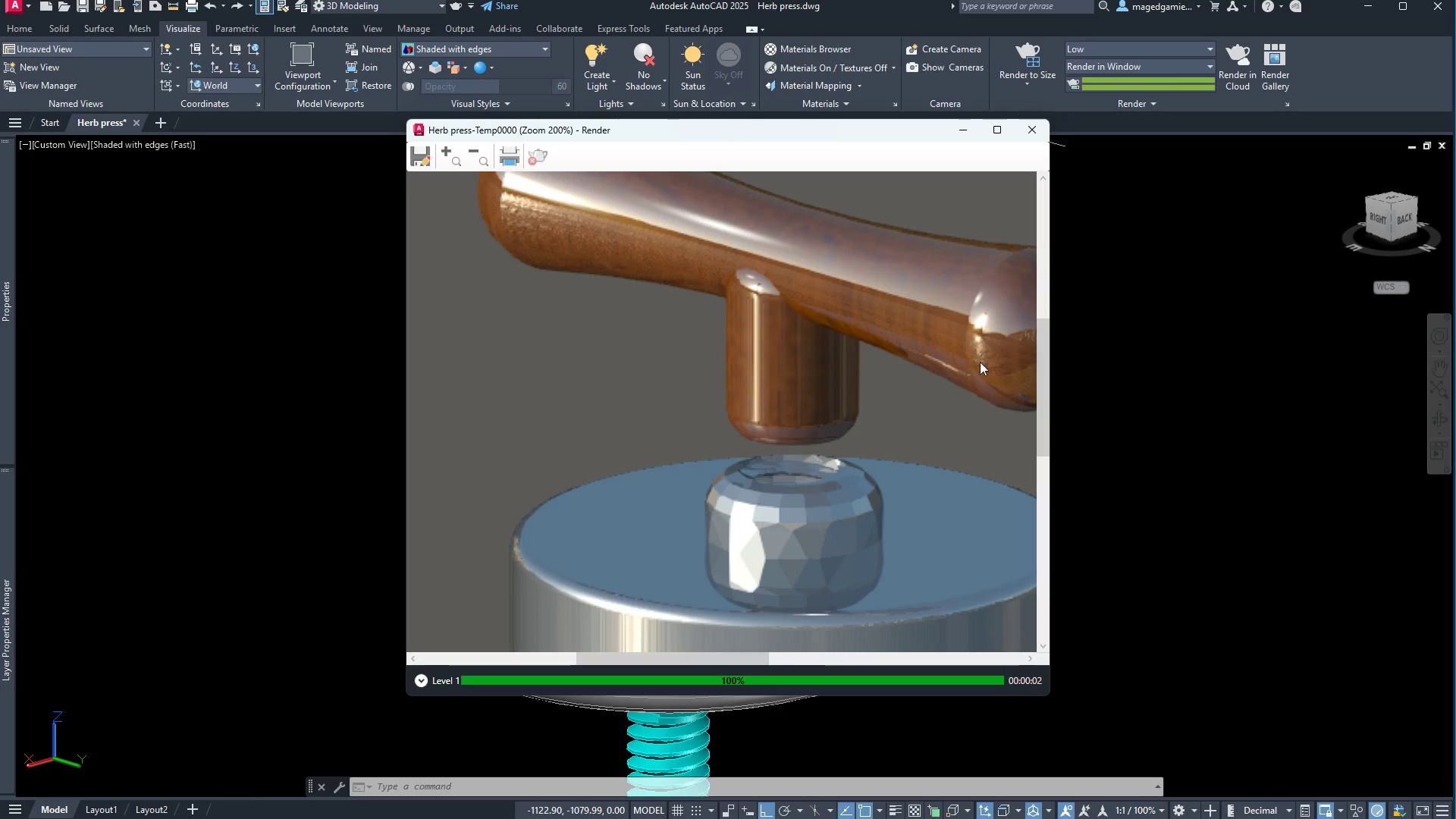 
left_click([1029, 136])
 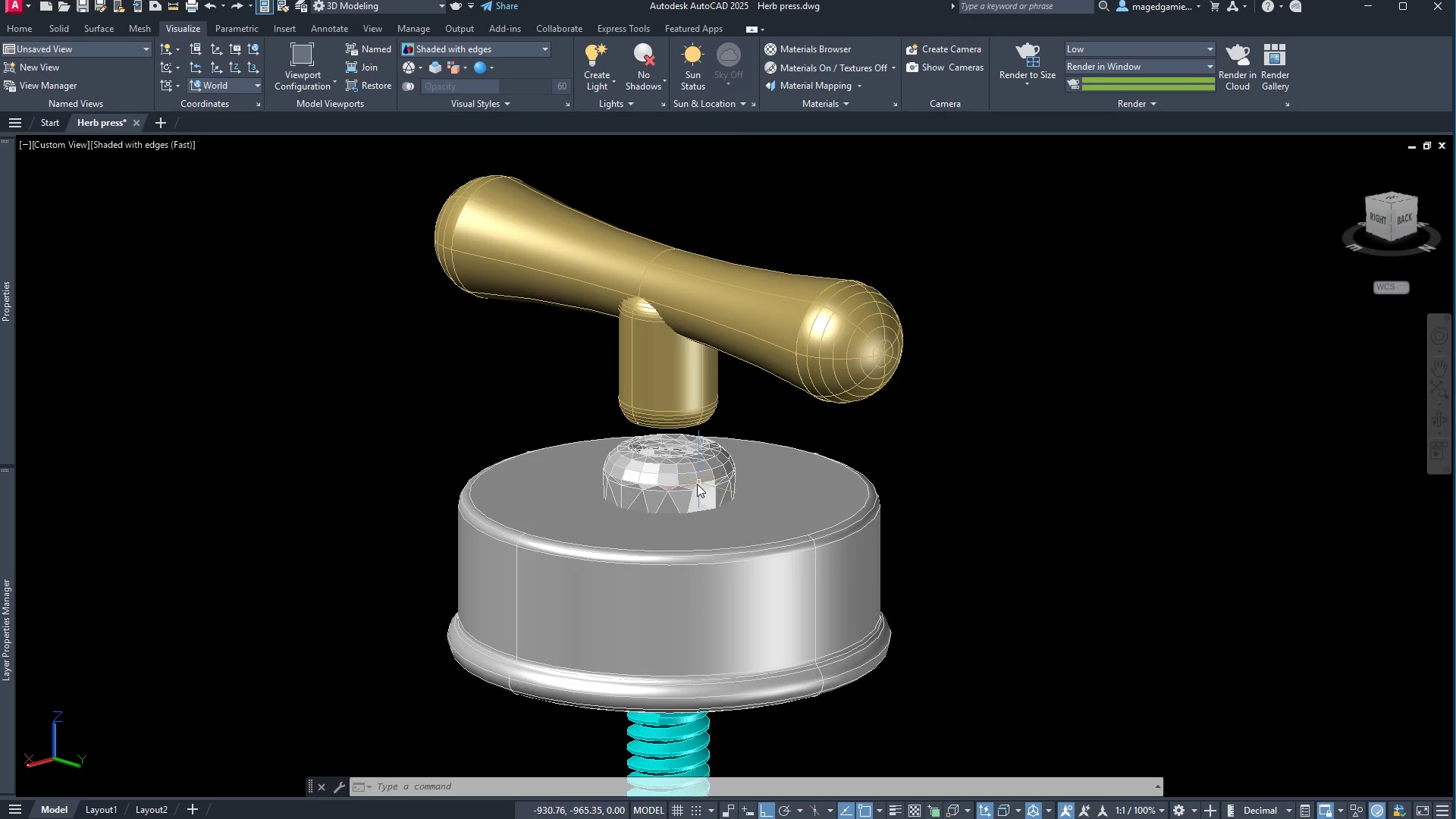 
left_click([697, 484])
 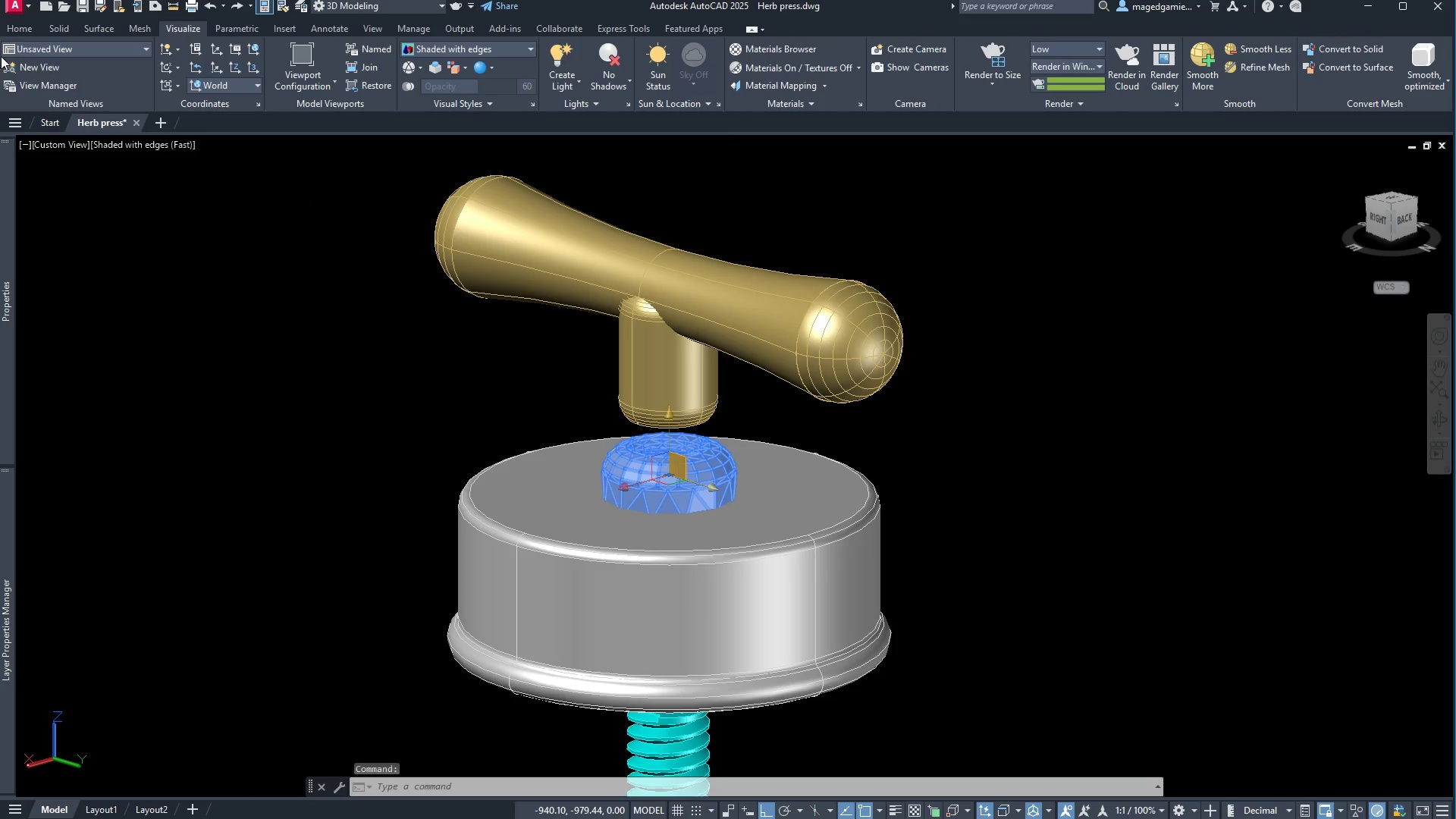 
left_click([52, 29])
 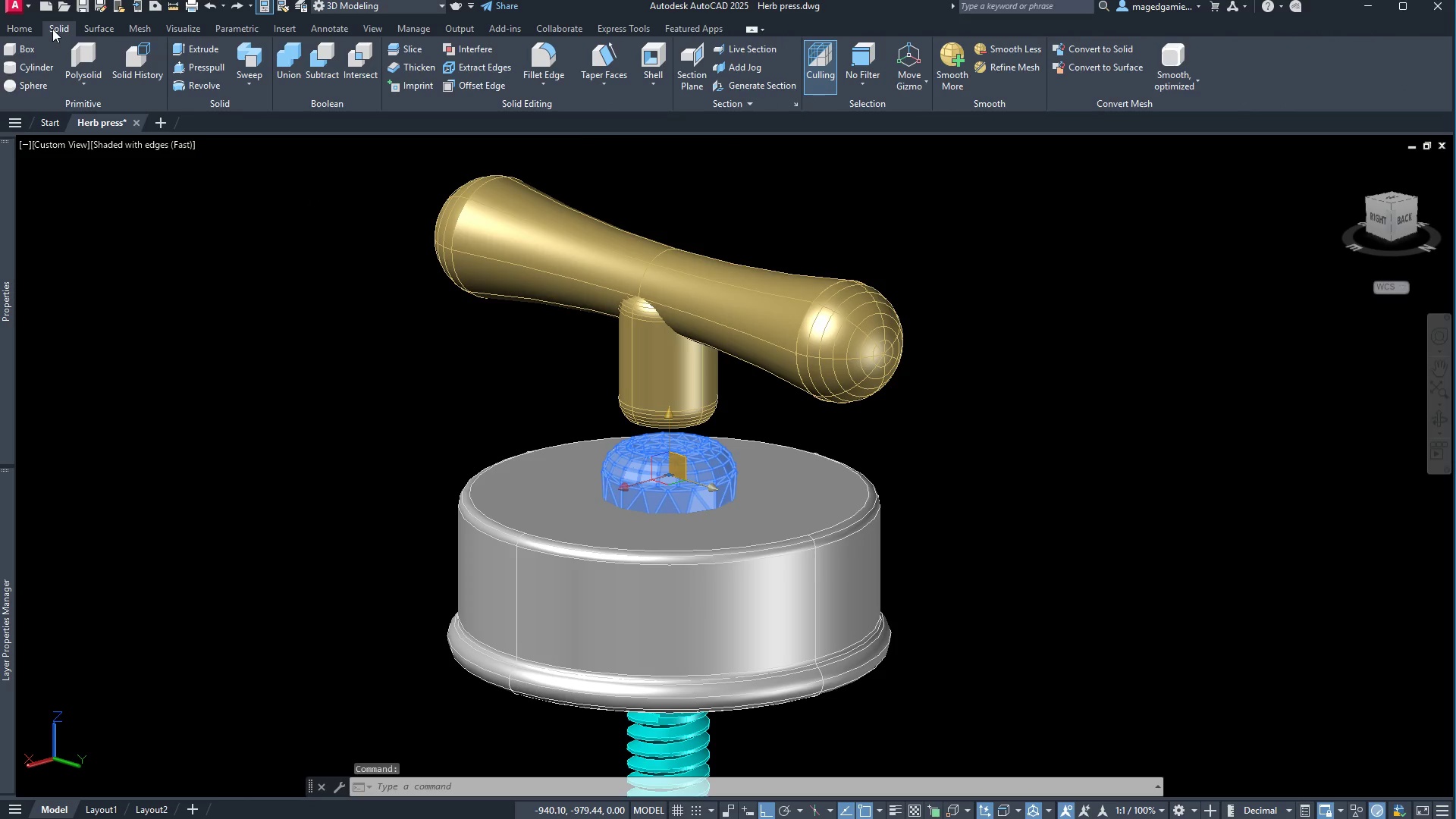 
left_click([52, 29])
 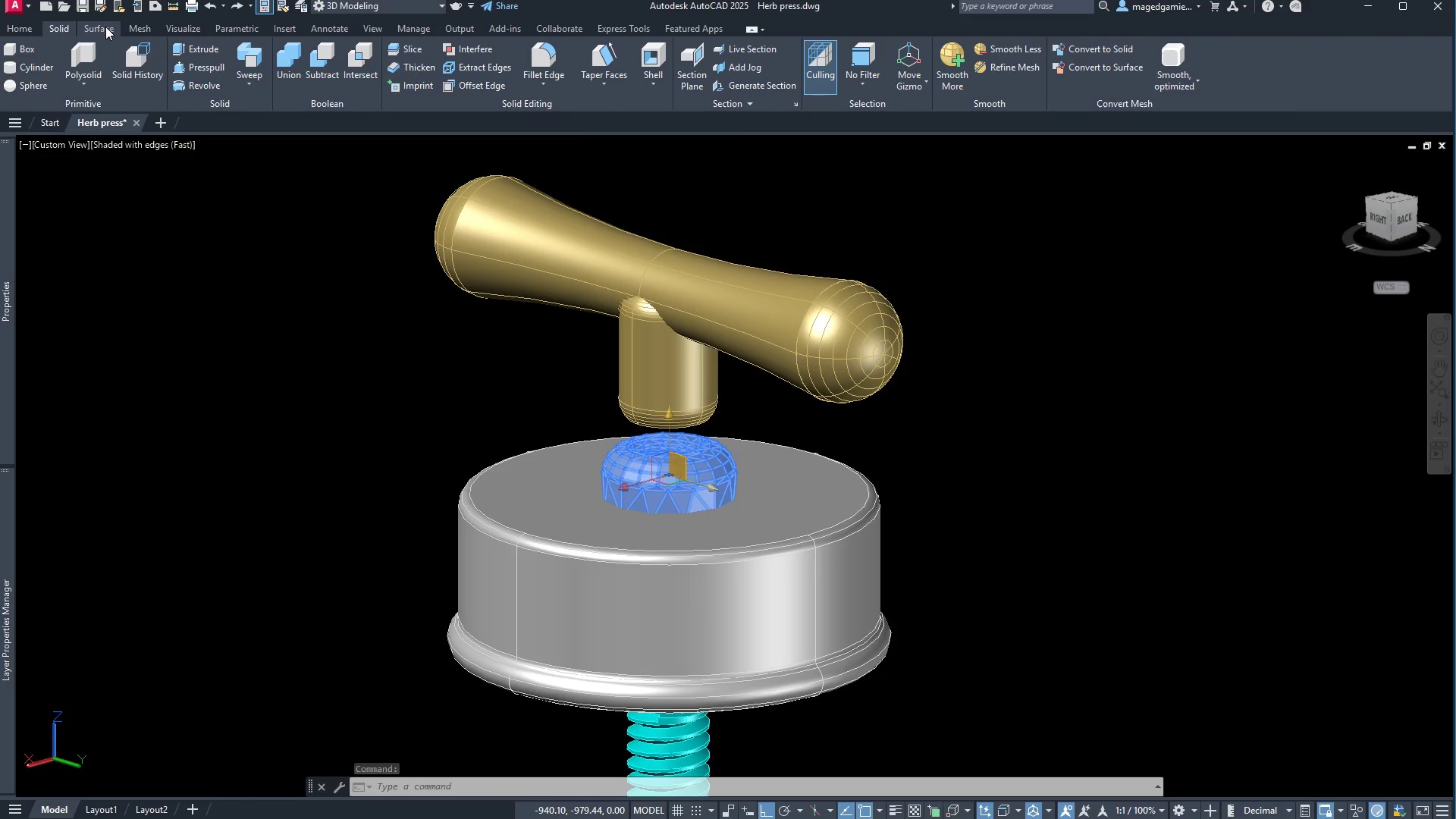 
left_click([105, 27])
 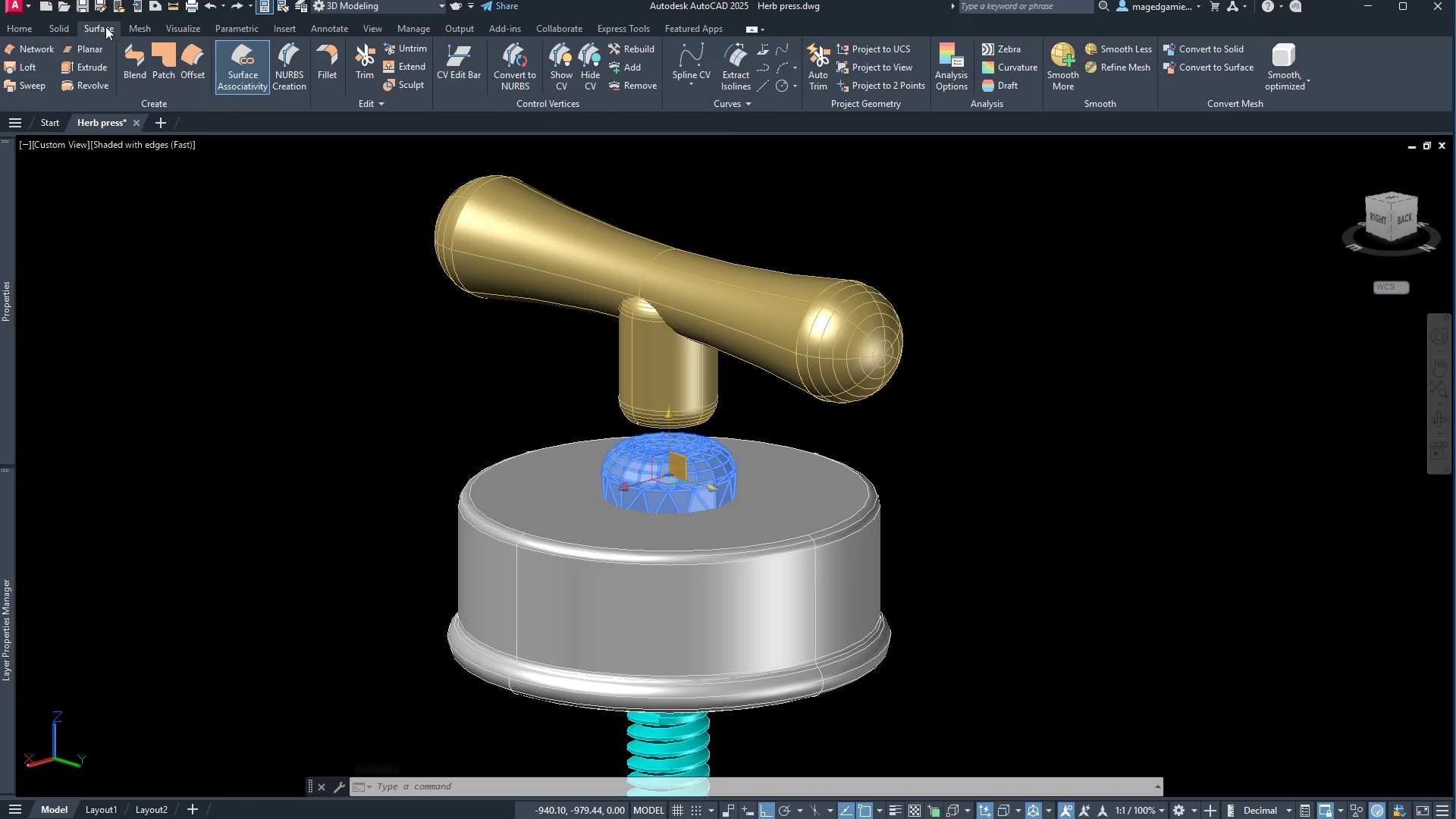 
left_click([137, 24])
 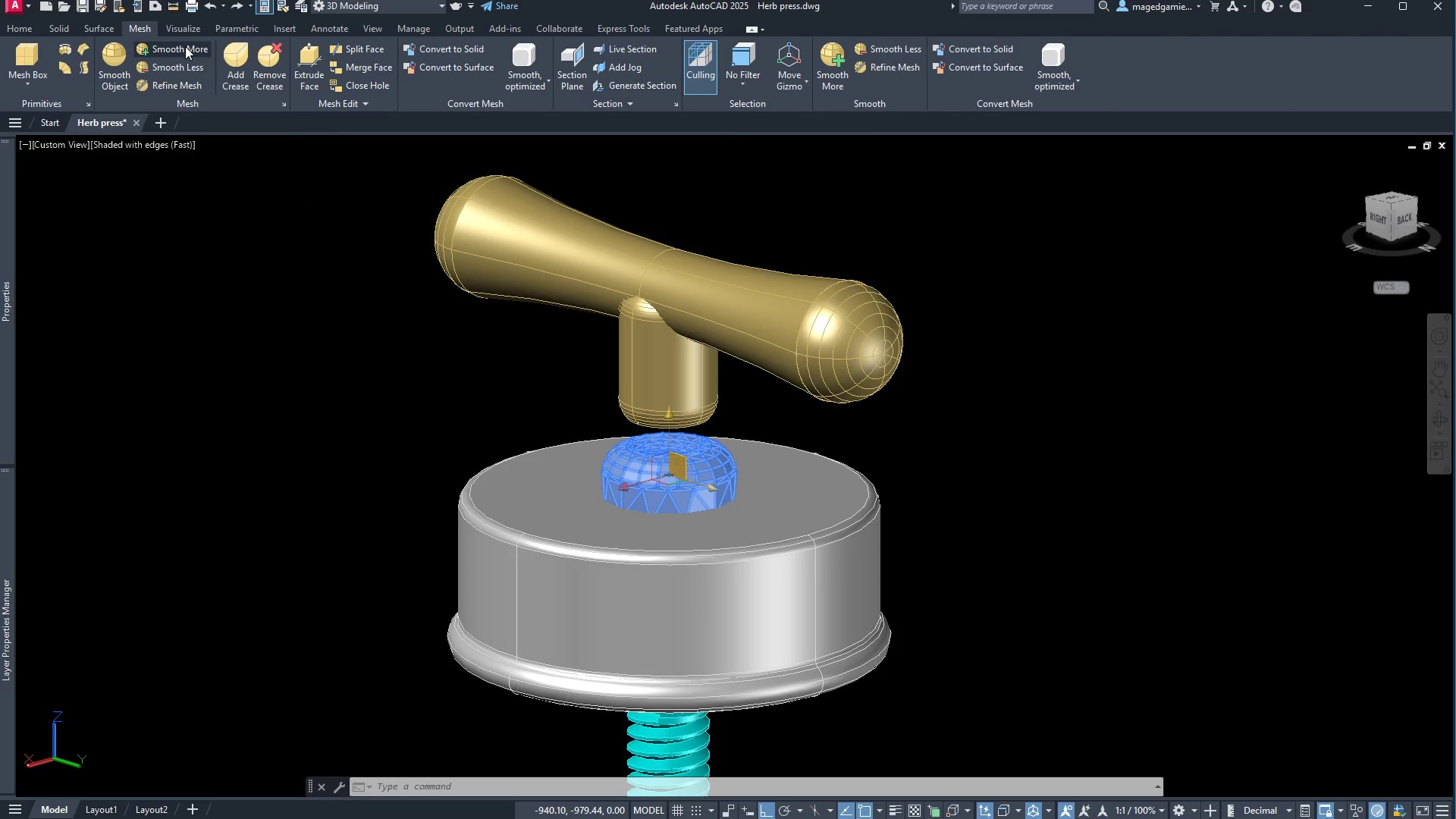 
left_click([185, 46])
 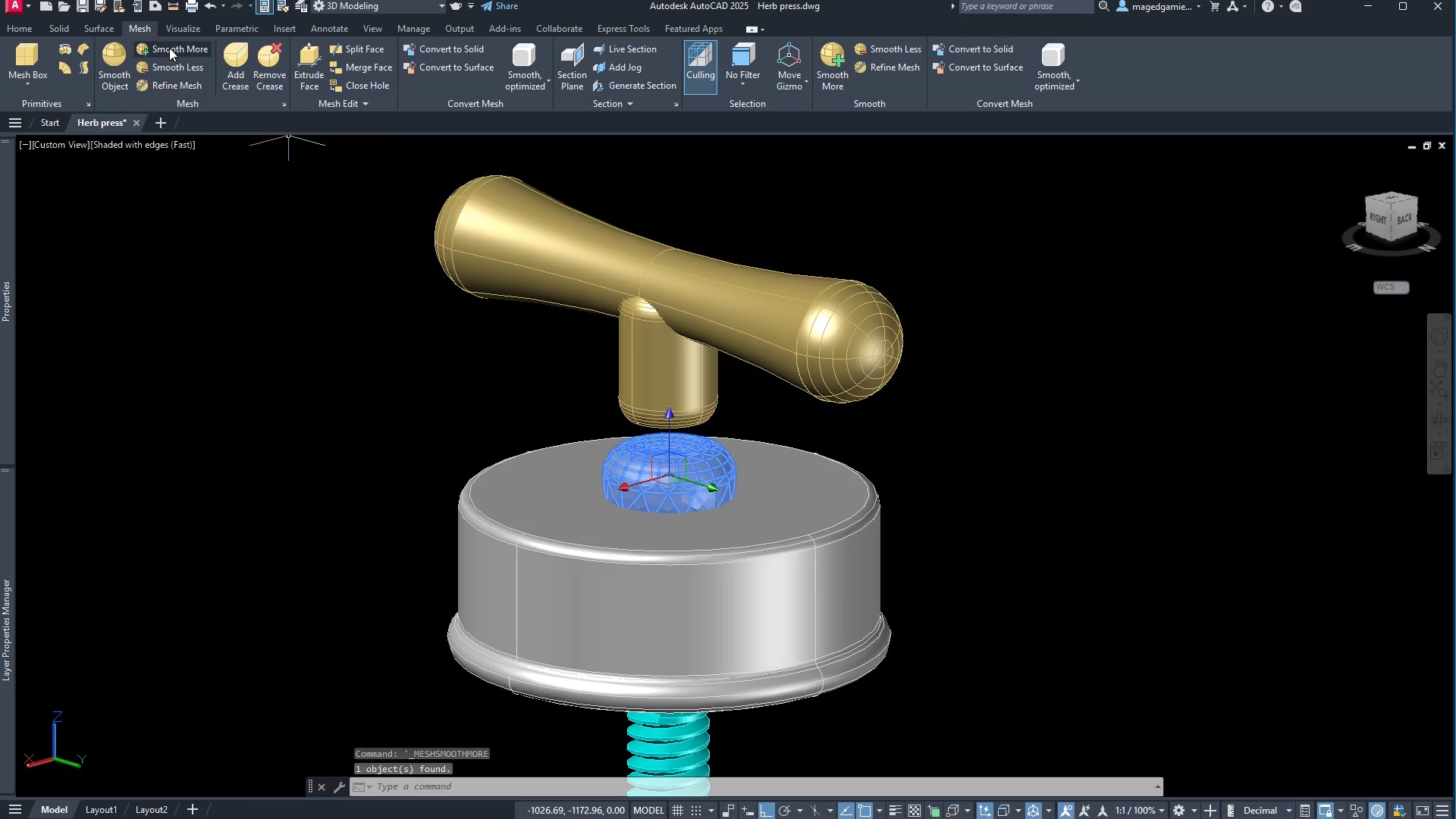 
left_click([169, 48])
 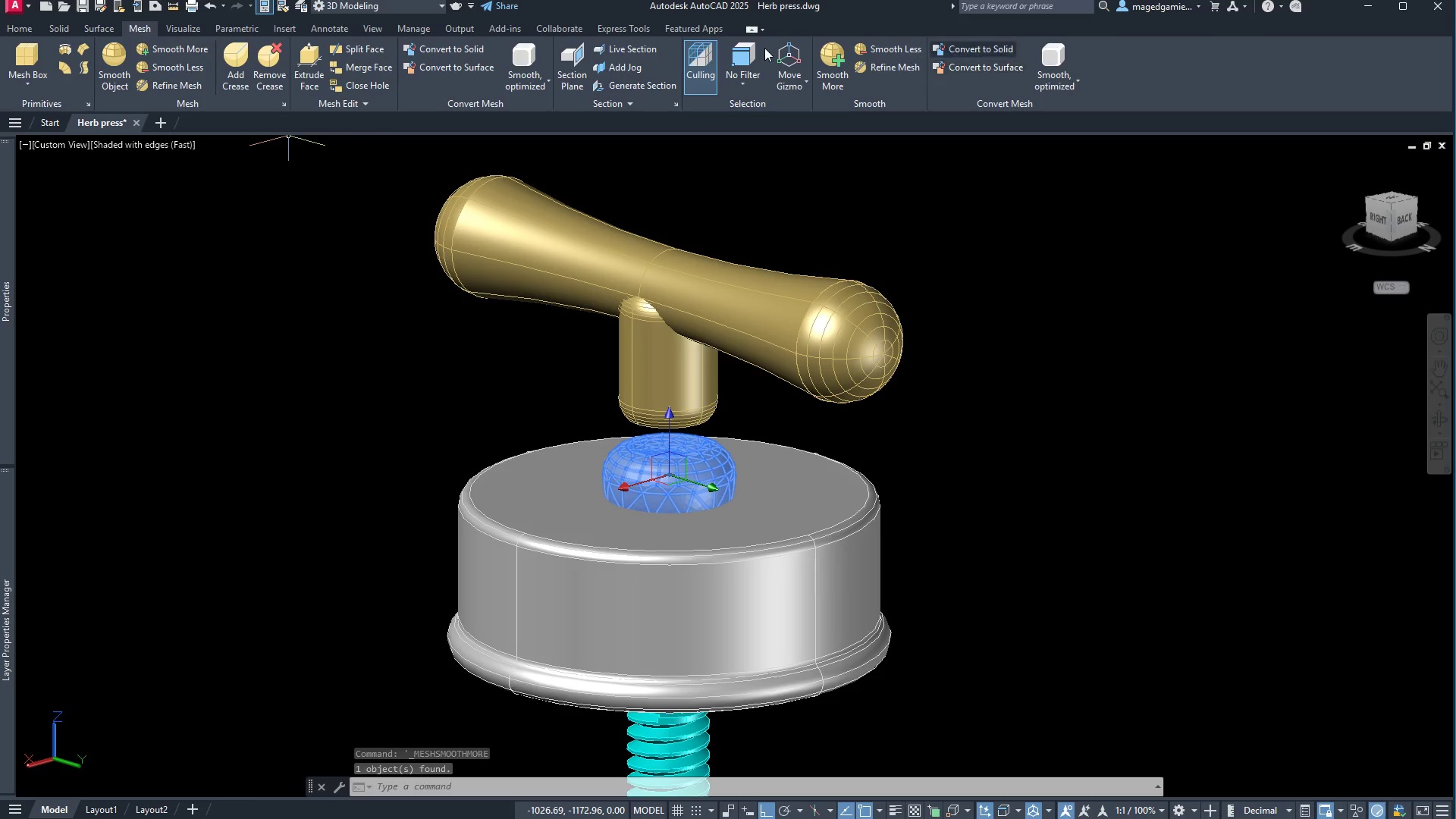 
wait(5.28)
 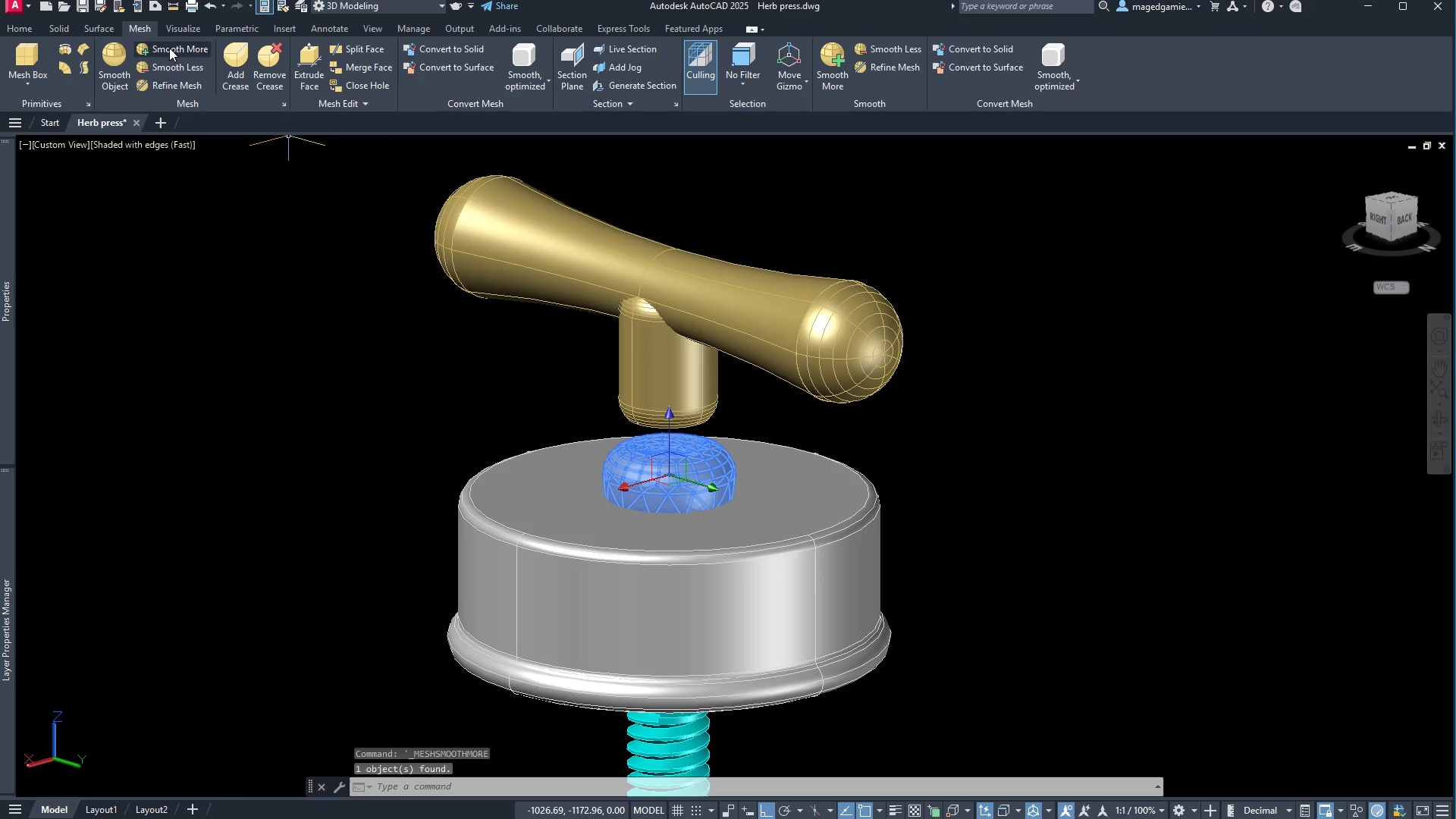 
left_click([196, 25])
 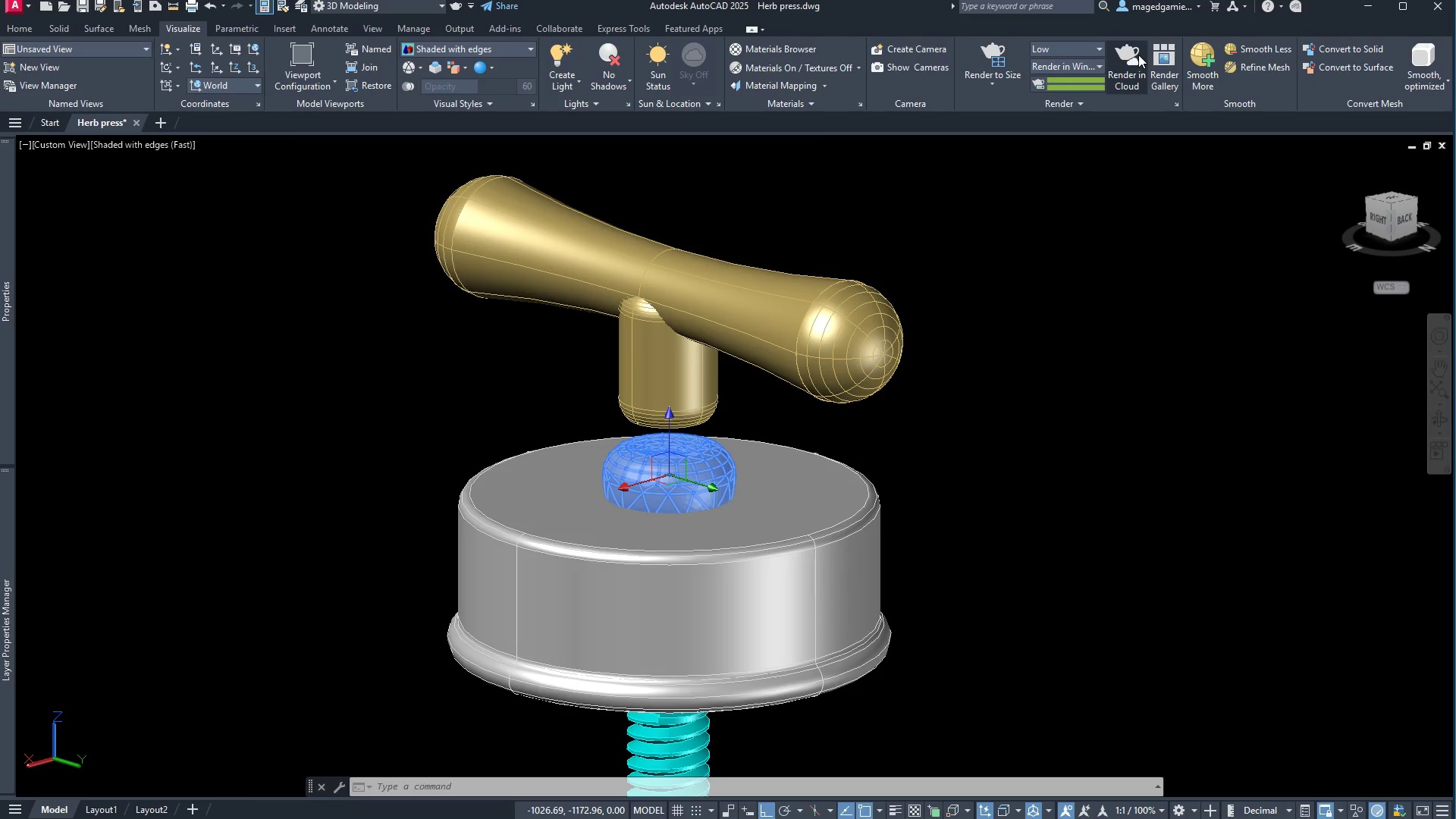 
mouse_move([1127, 74])
 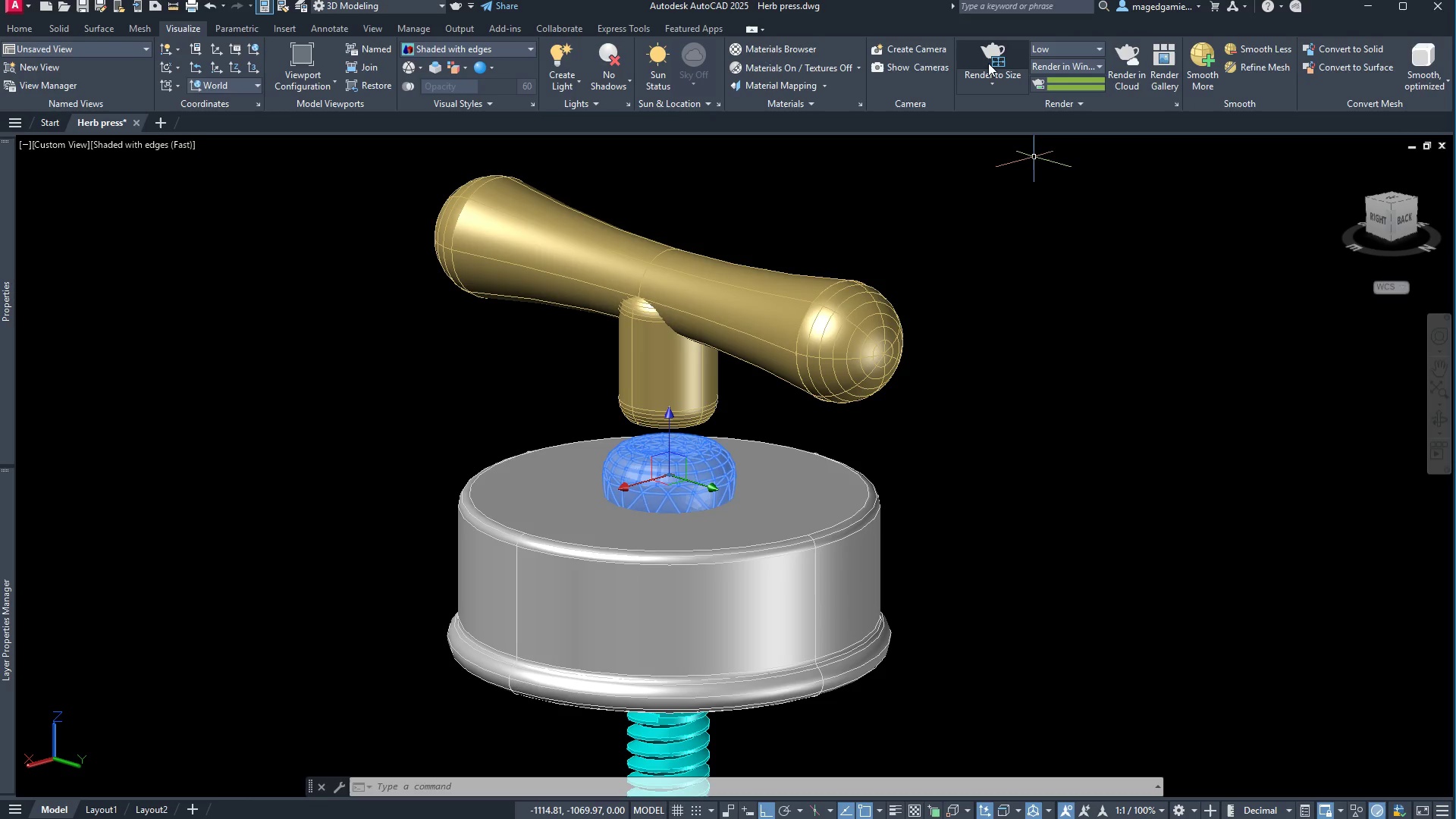 
left_click([996, 55])
 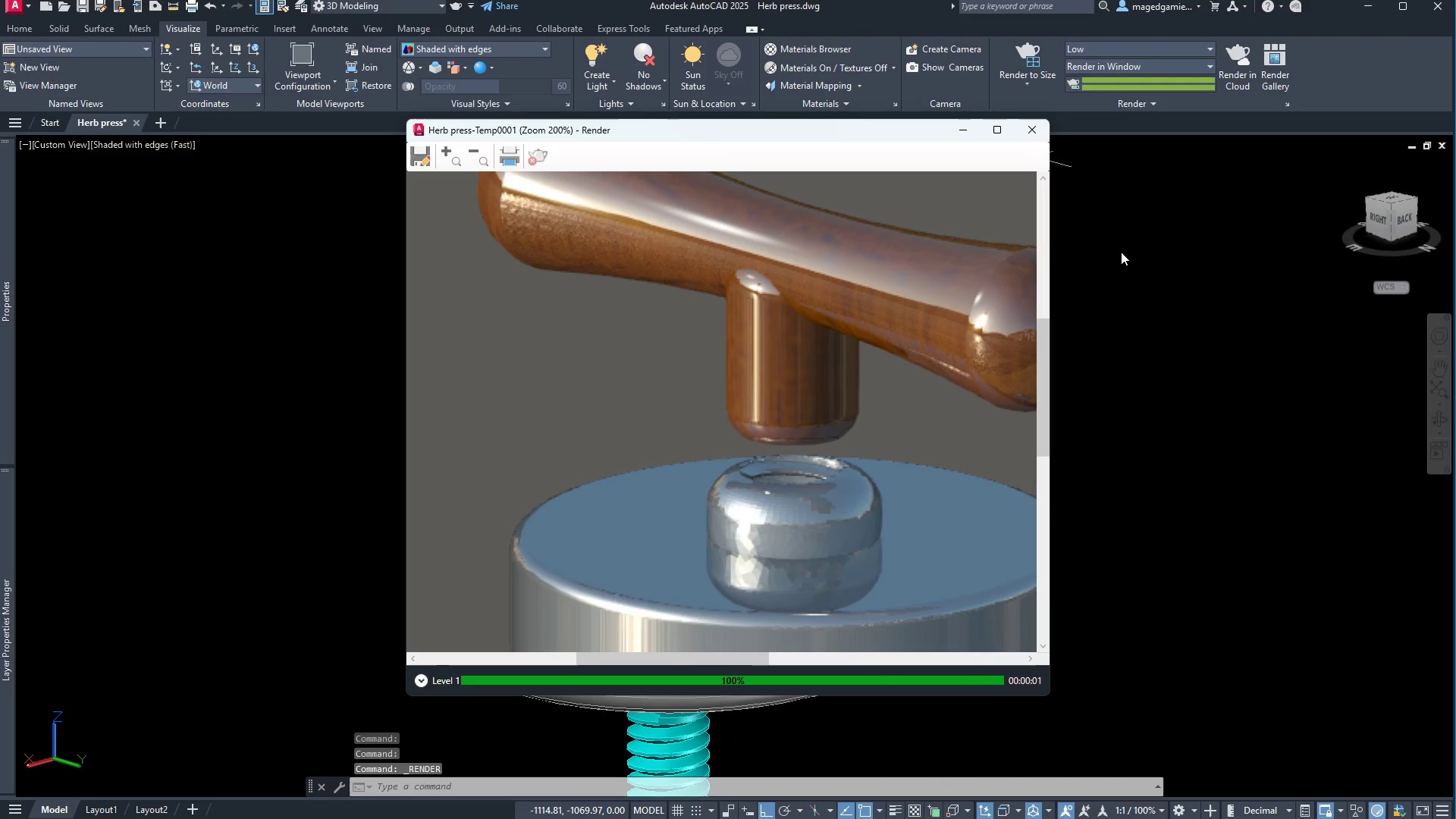 
scroll: coordinate [843, 535], scroll_direction: up, amount: 1.0
 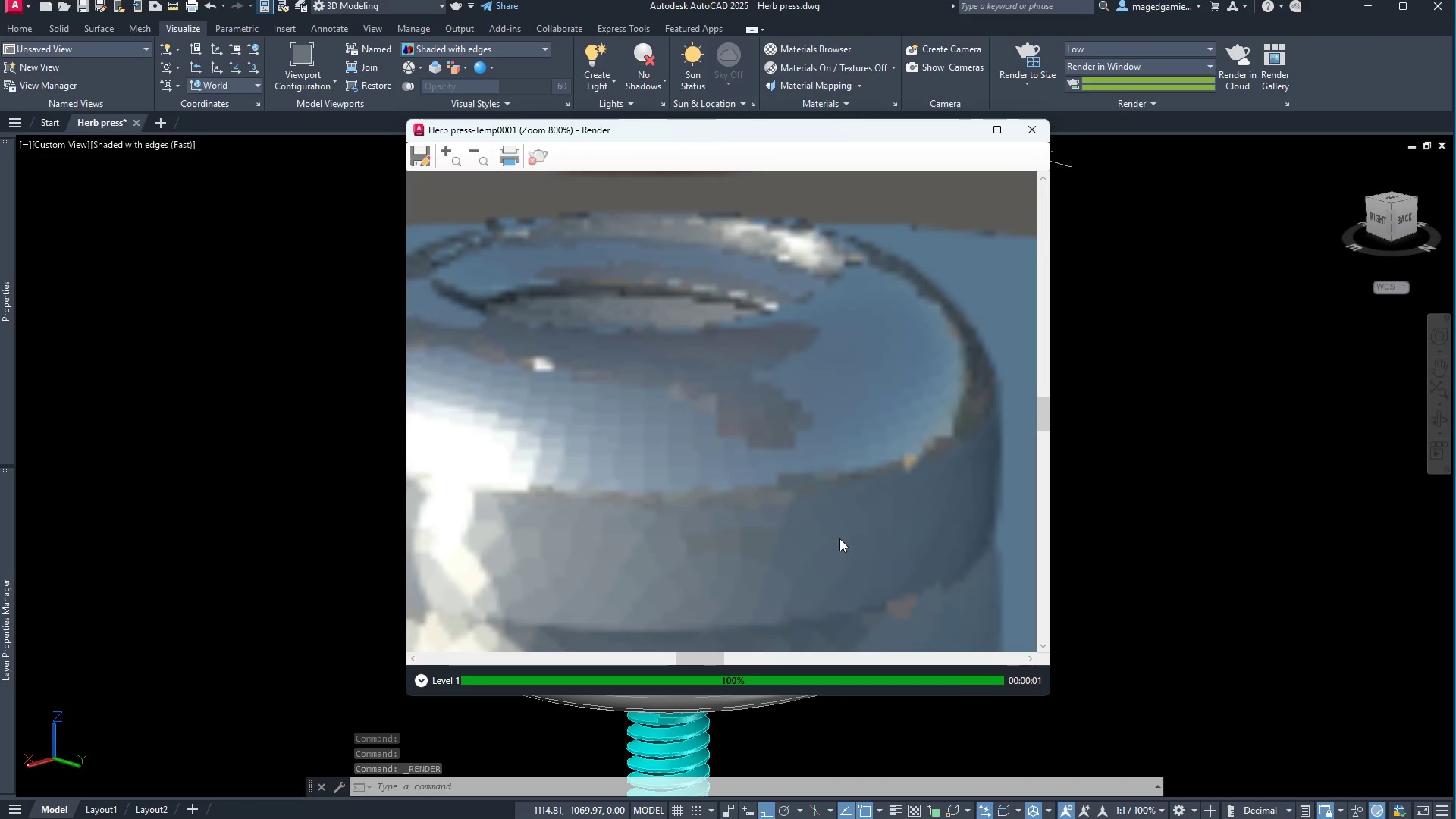 
scroll: coordinate [839, 538], scroll_direction: down, amount: 1.0
 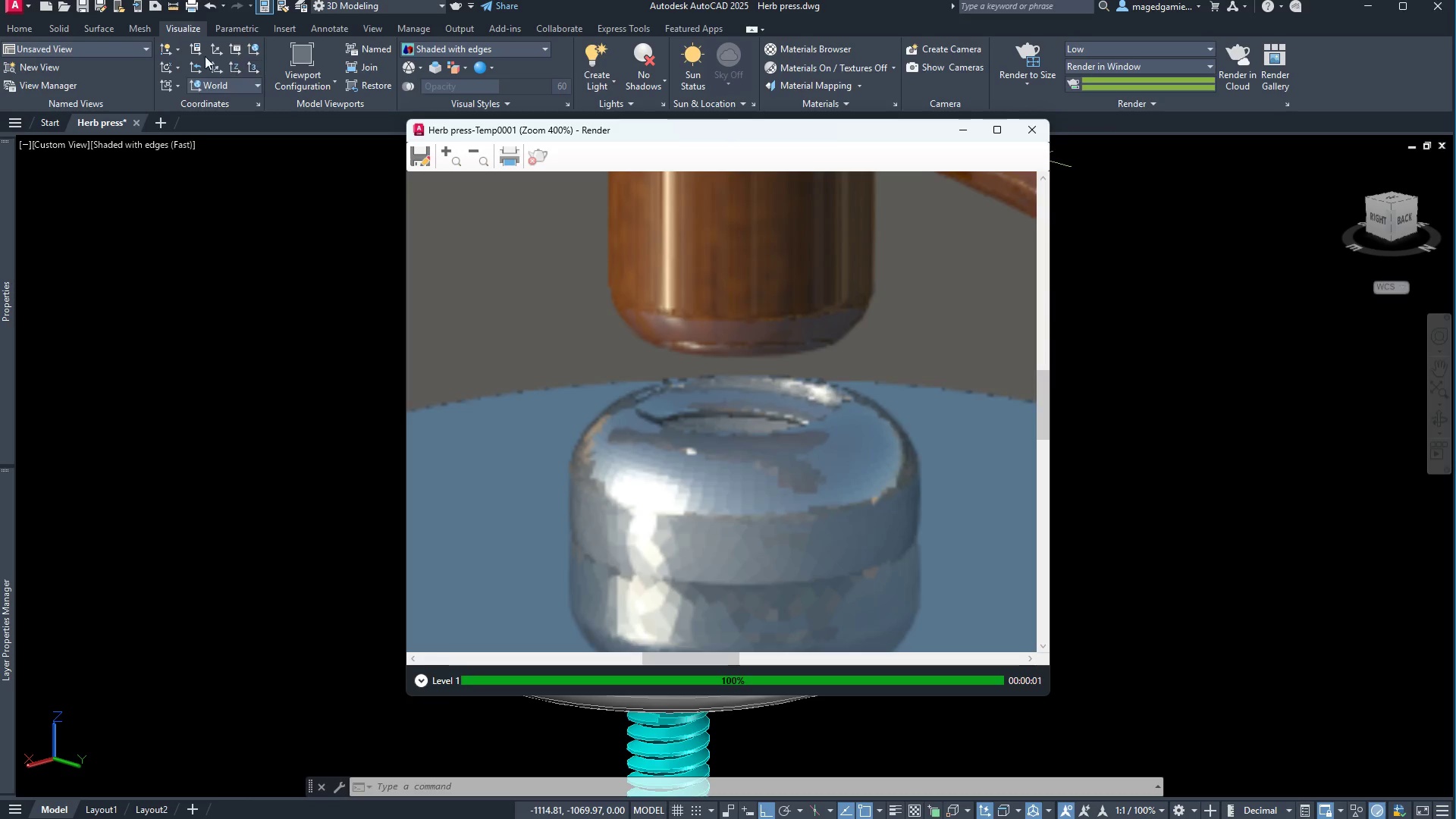 
left_click([141, 27])
 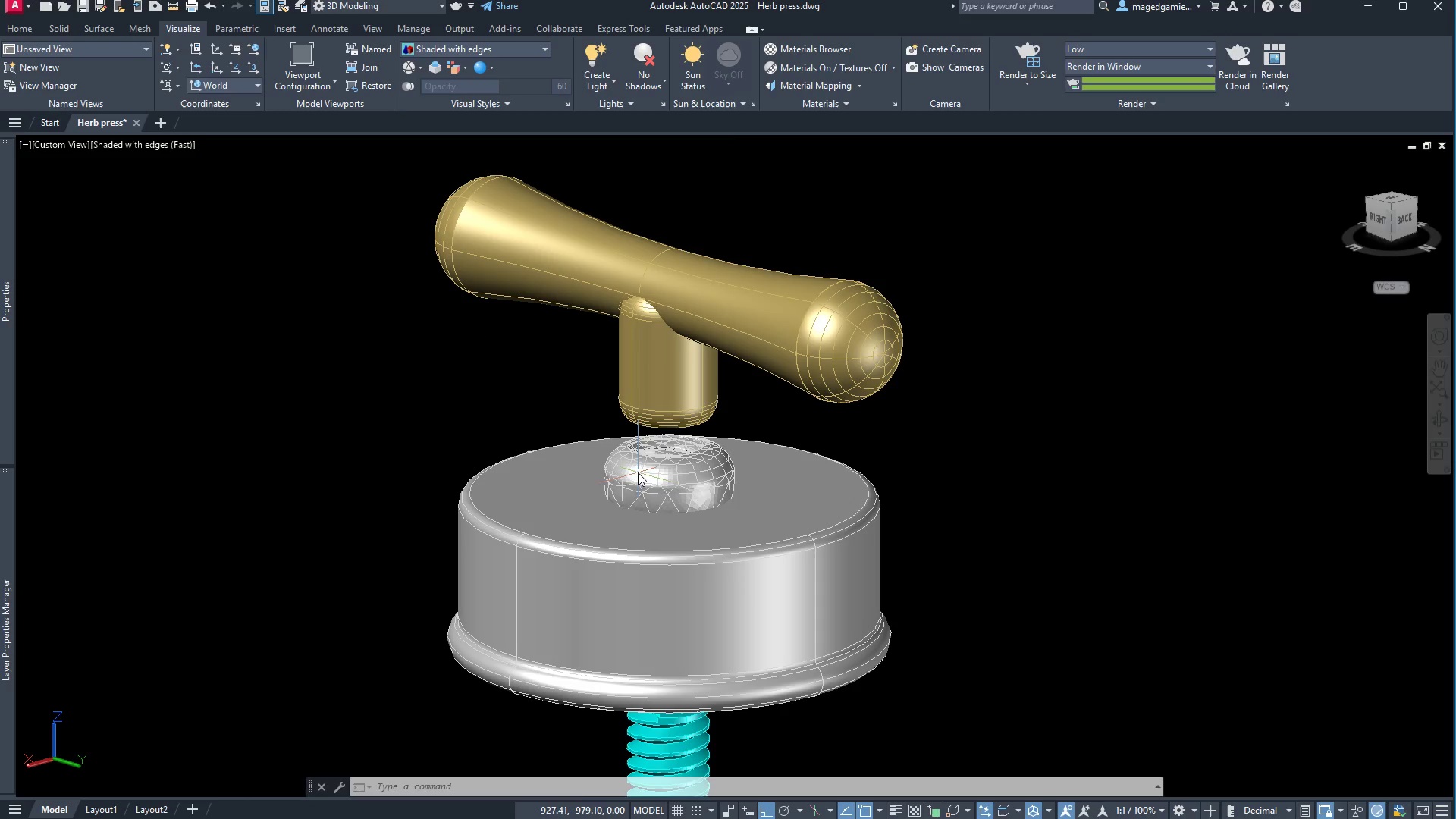 
left_click([638, 472])
 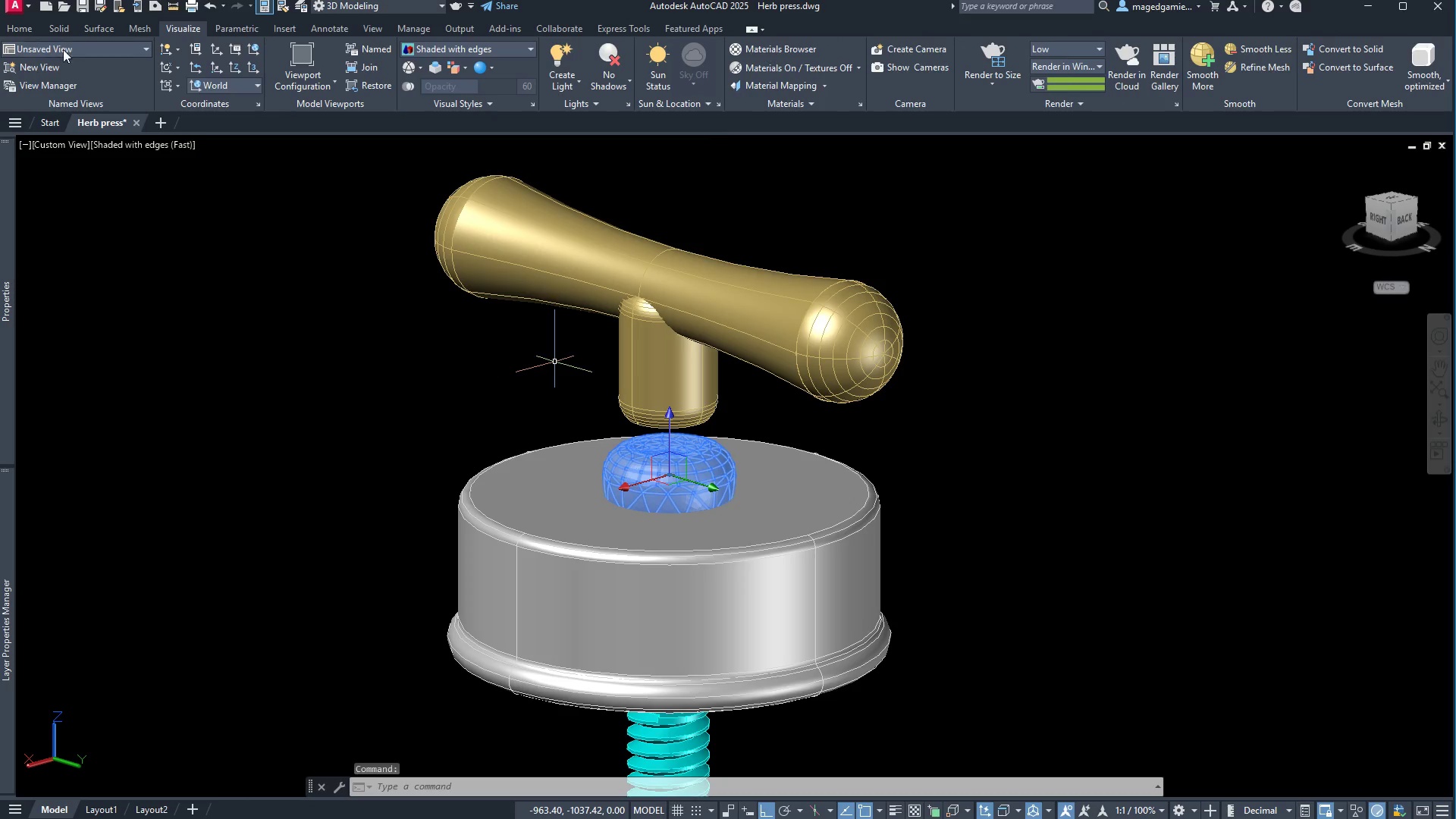 
left_click([136, 29])
 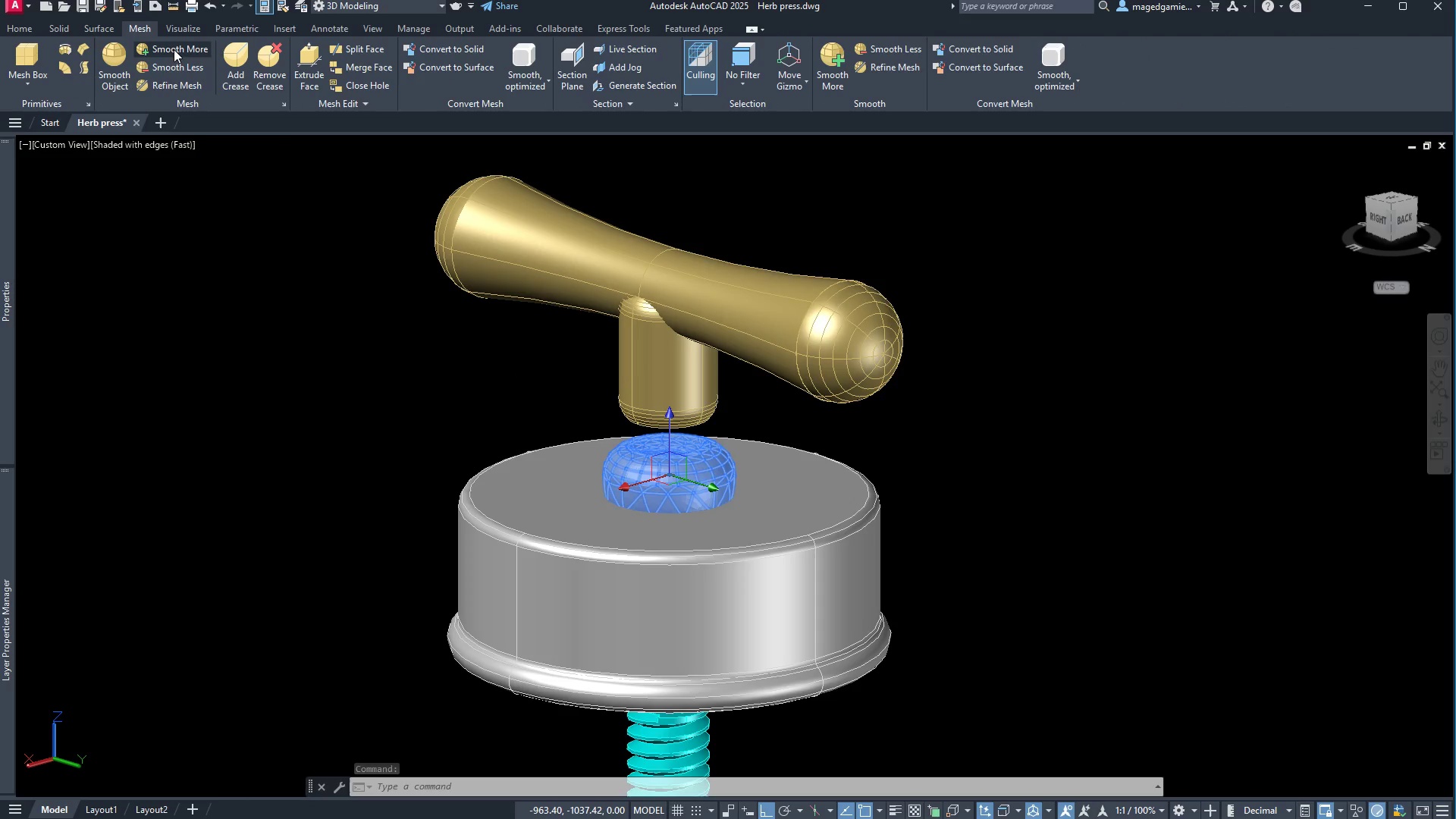 
left_click([174, 49])
 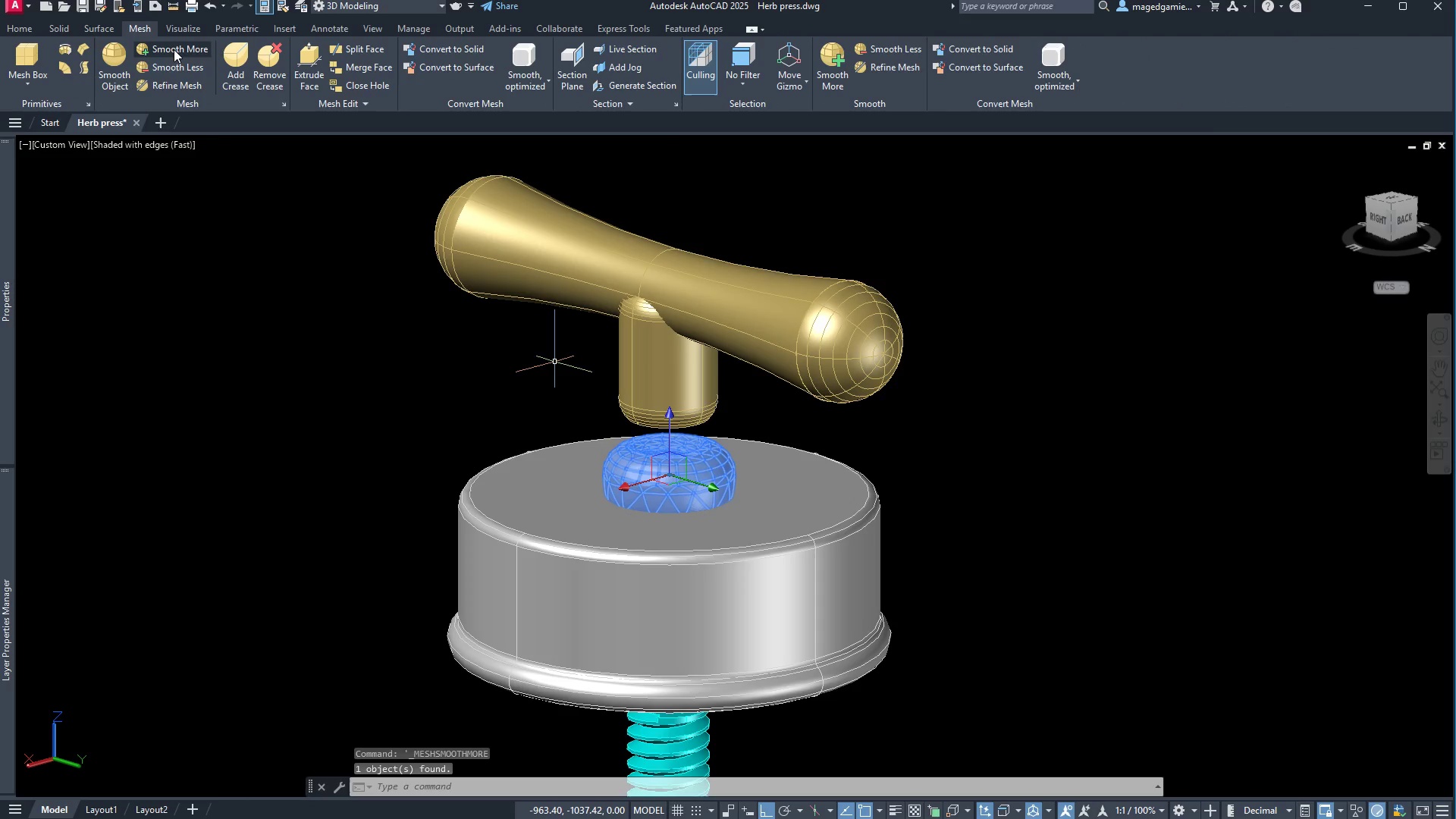 
left_click([174, 49])
 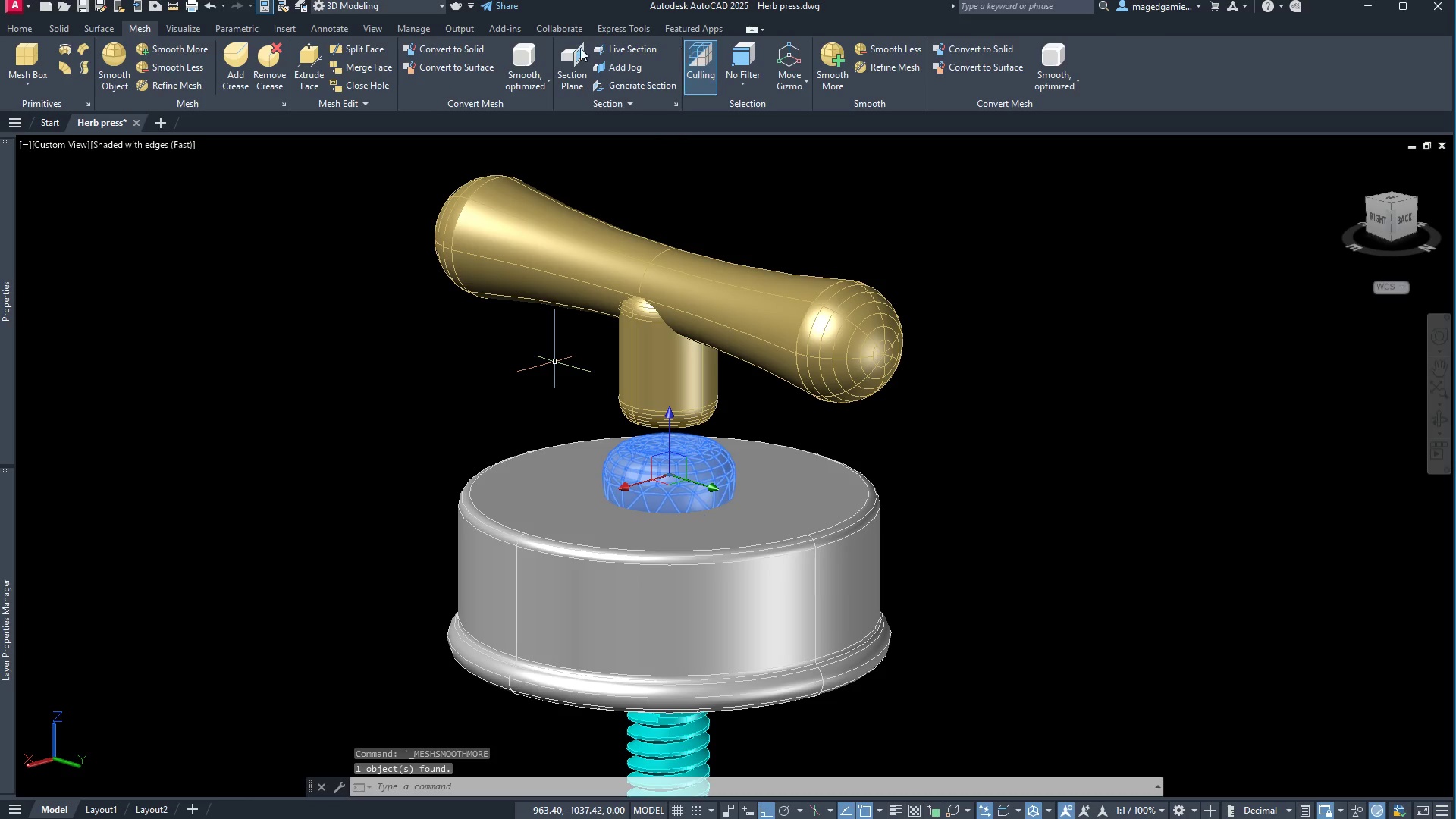 
left_click([177, 29])
 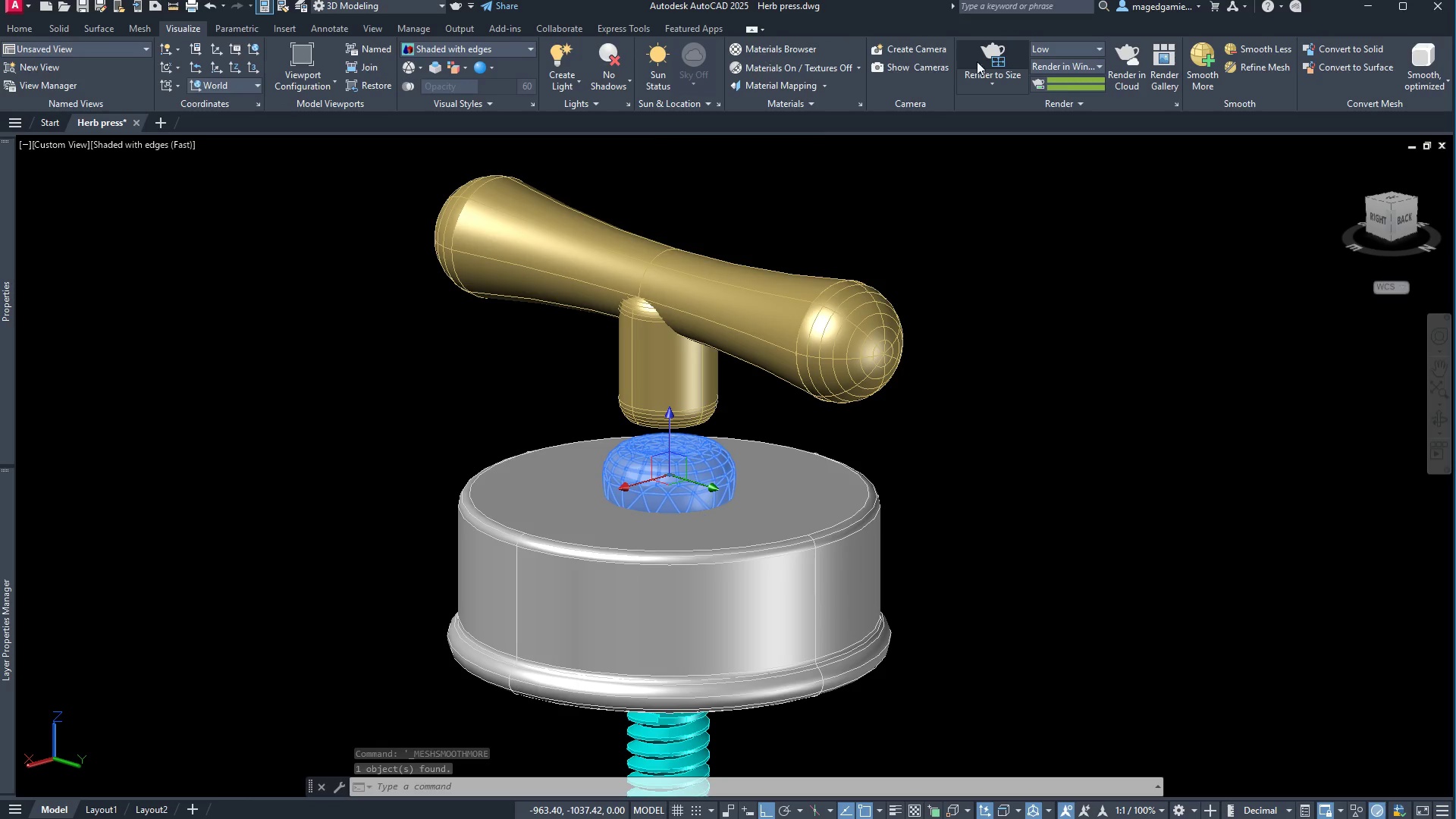 
left_click([996, 56])
 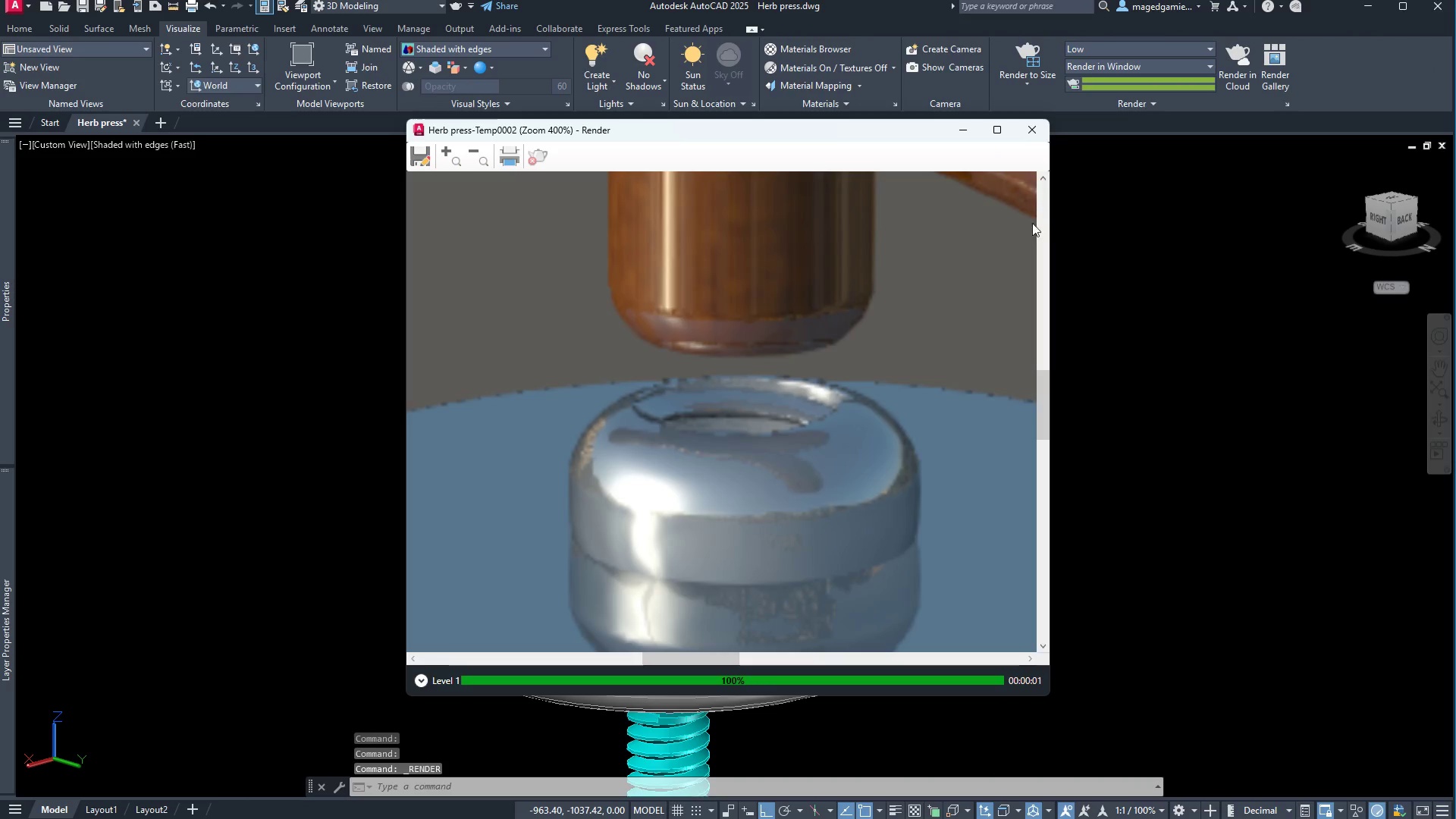 
scroll: coordinate [756, 489], scroll_direction: up, amount: 1.0
 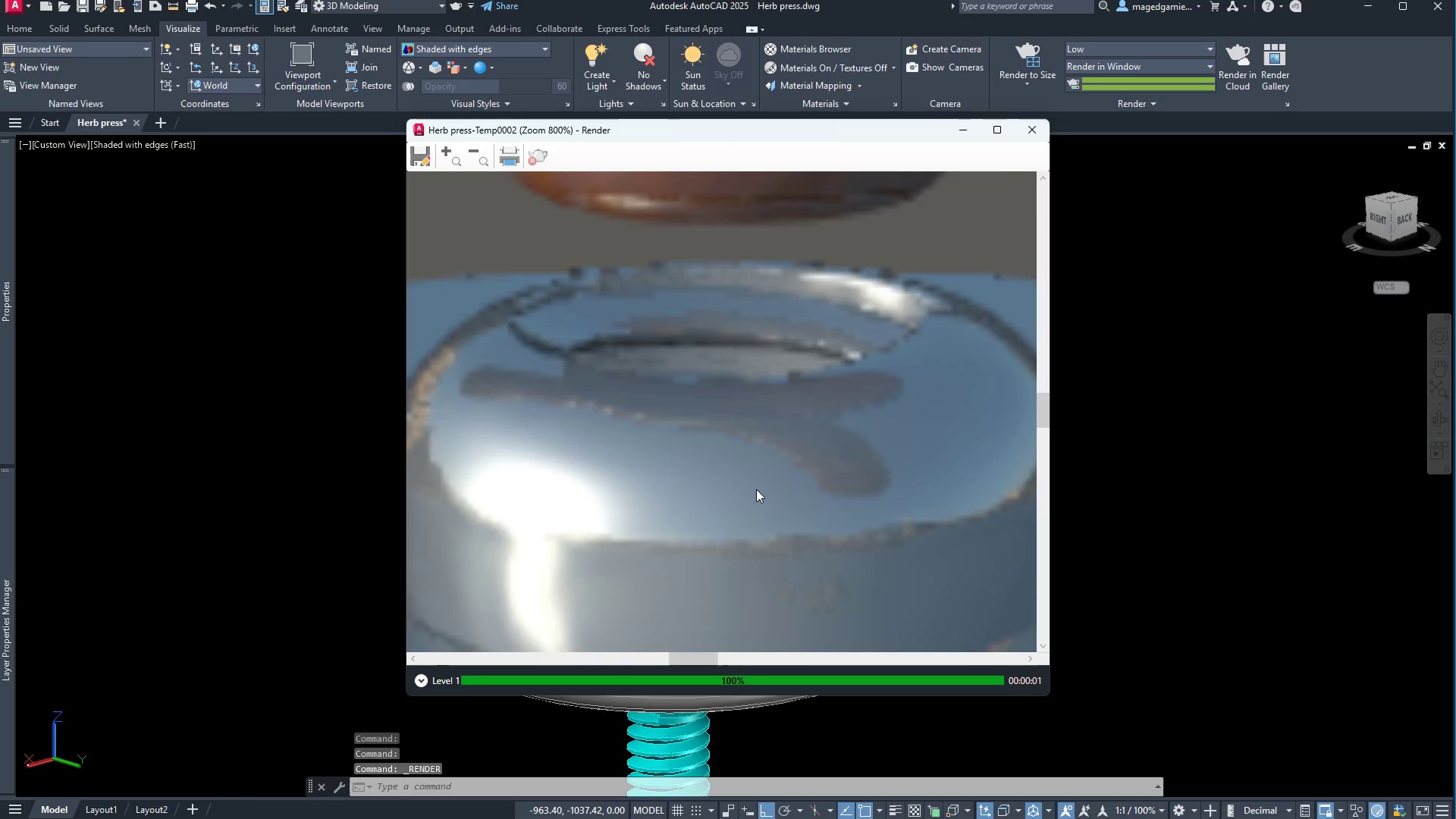 
scroll: coordinate [715, 367], scroll_direction: down, amount: 4.0
 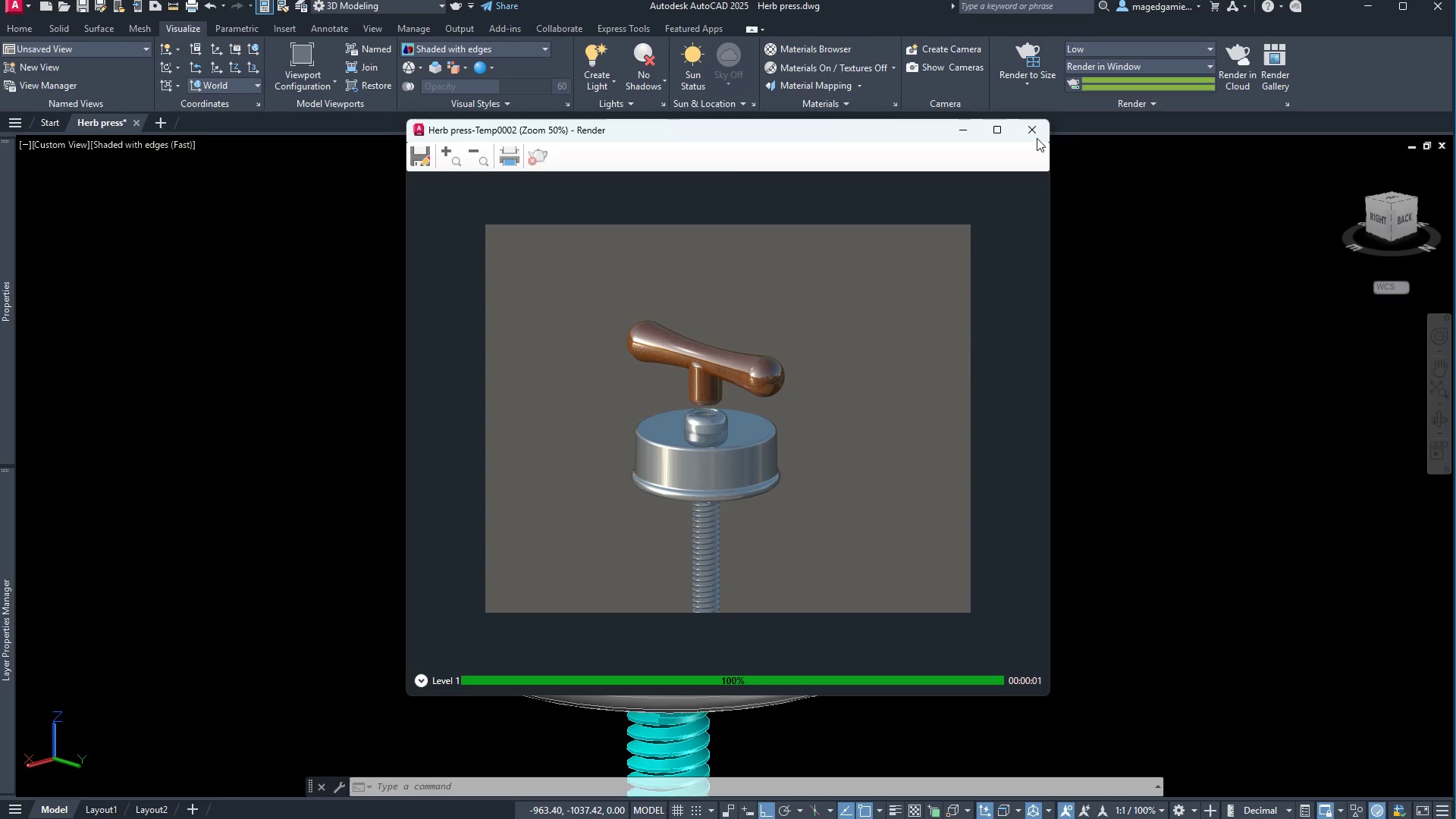 
left_click([1038, 133])
 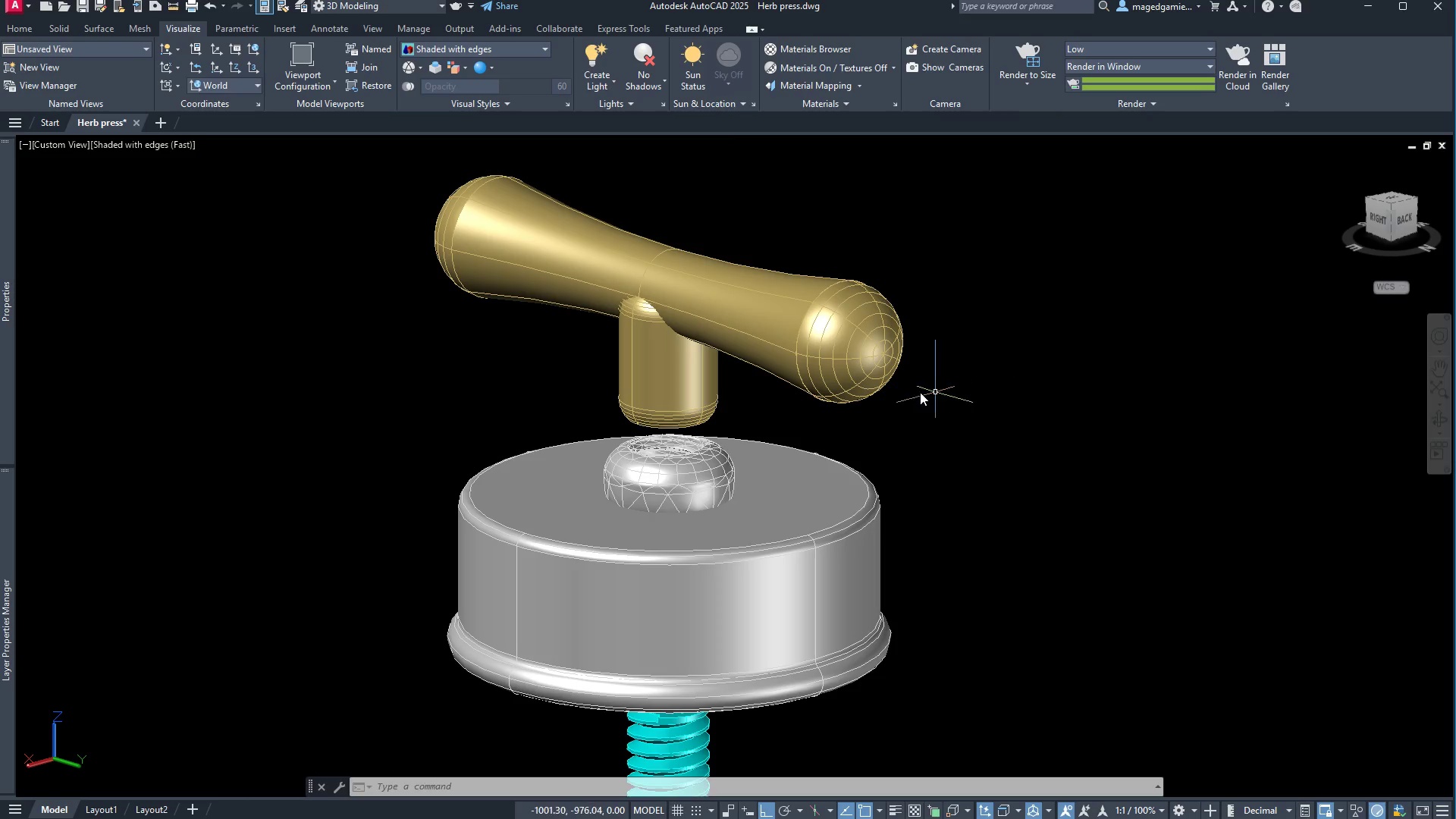 
scroll: coordinate [906, 389], scroll_direction: down, amount: 1.0
 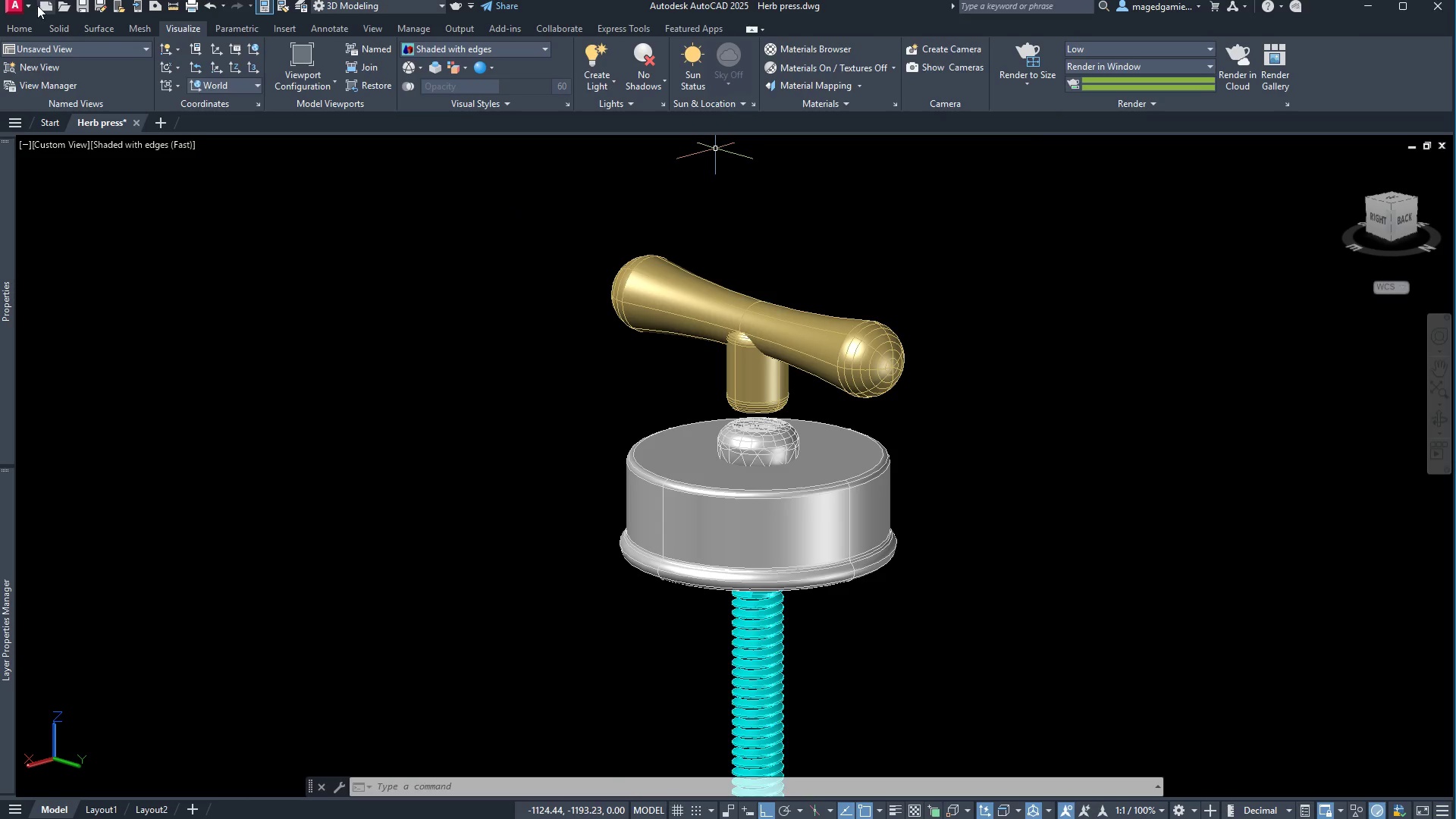 
left_click([29, 4])
 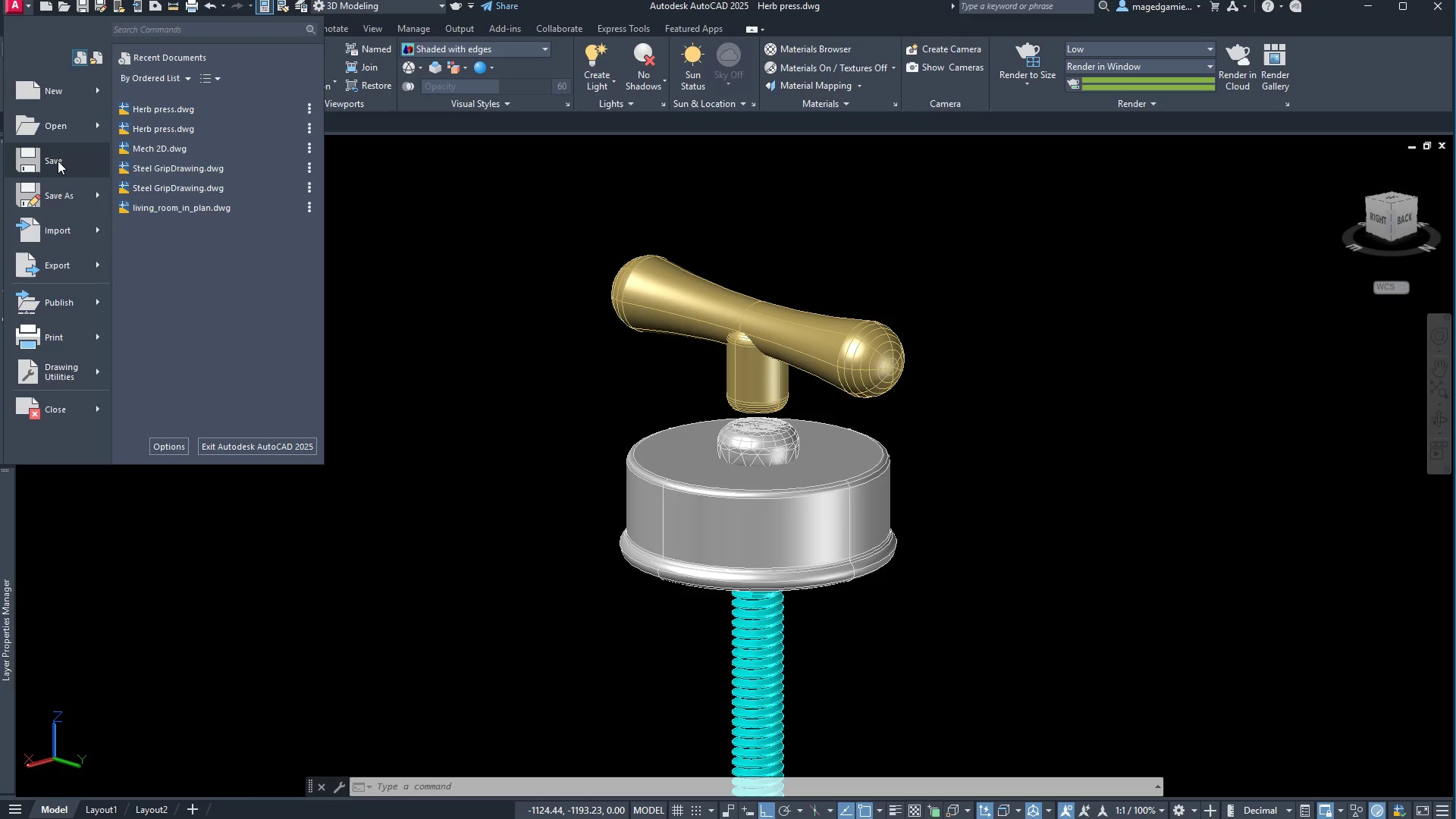 
left_click([58, 161])
 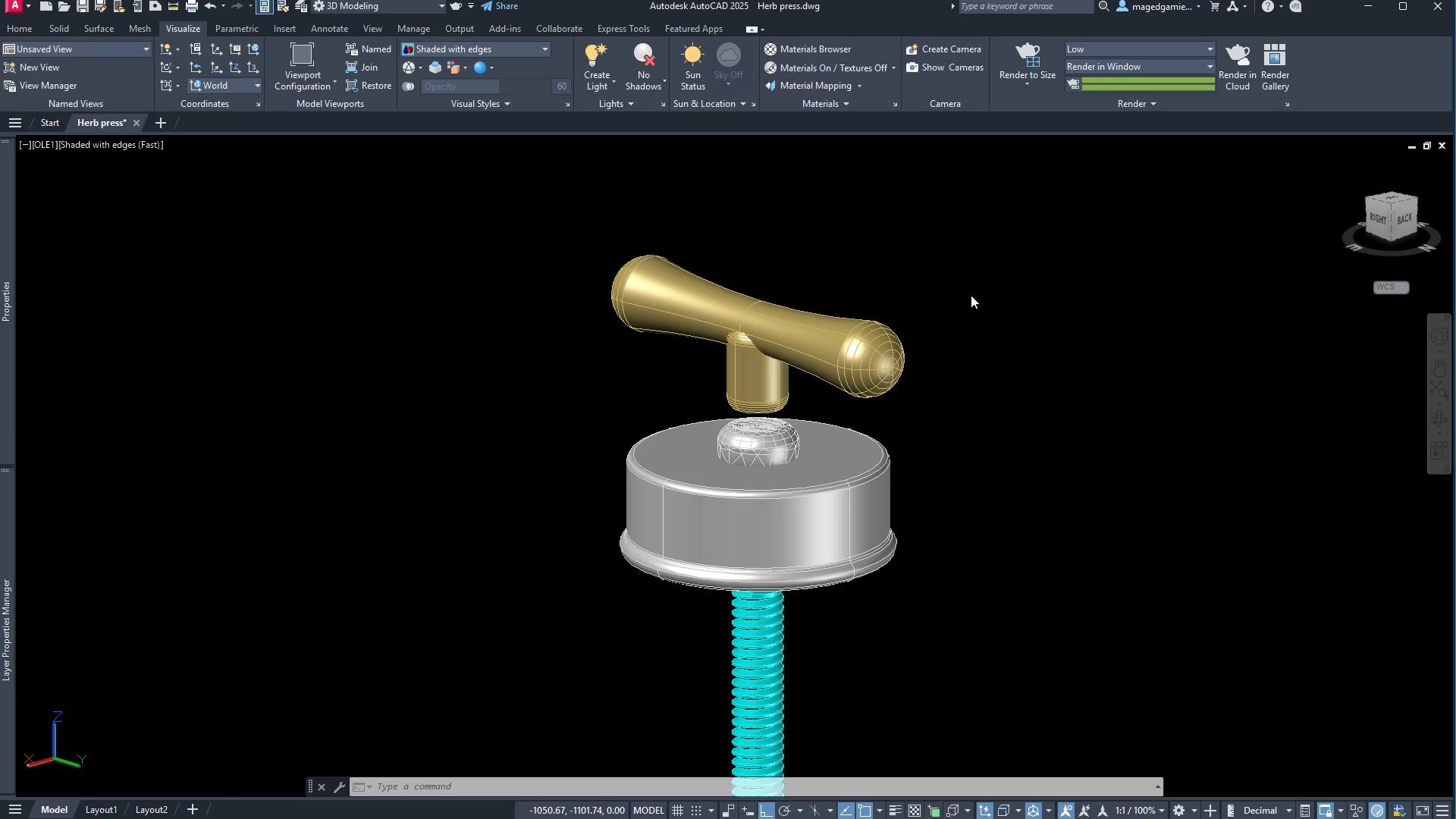 
scroll: coordinate [918, 324], scroll_direction: down, amount: 2.0
 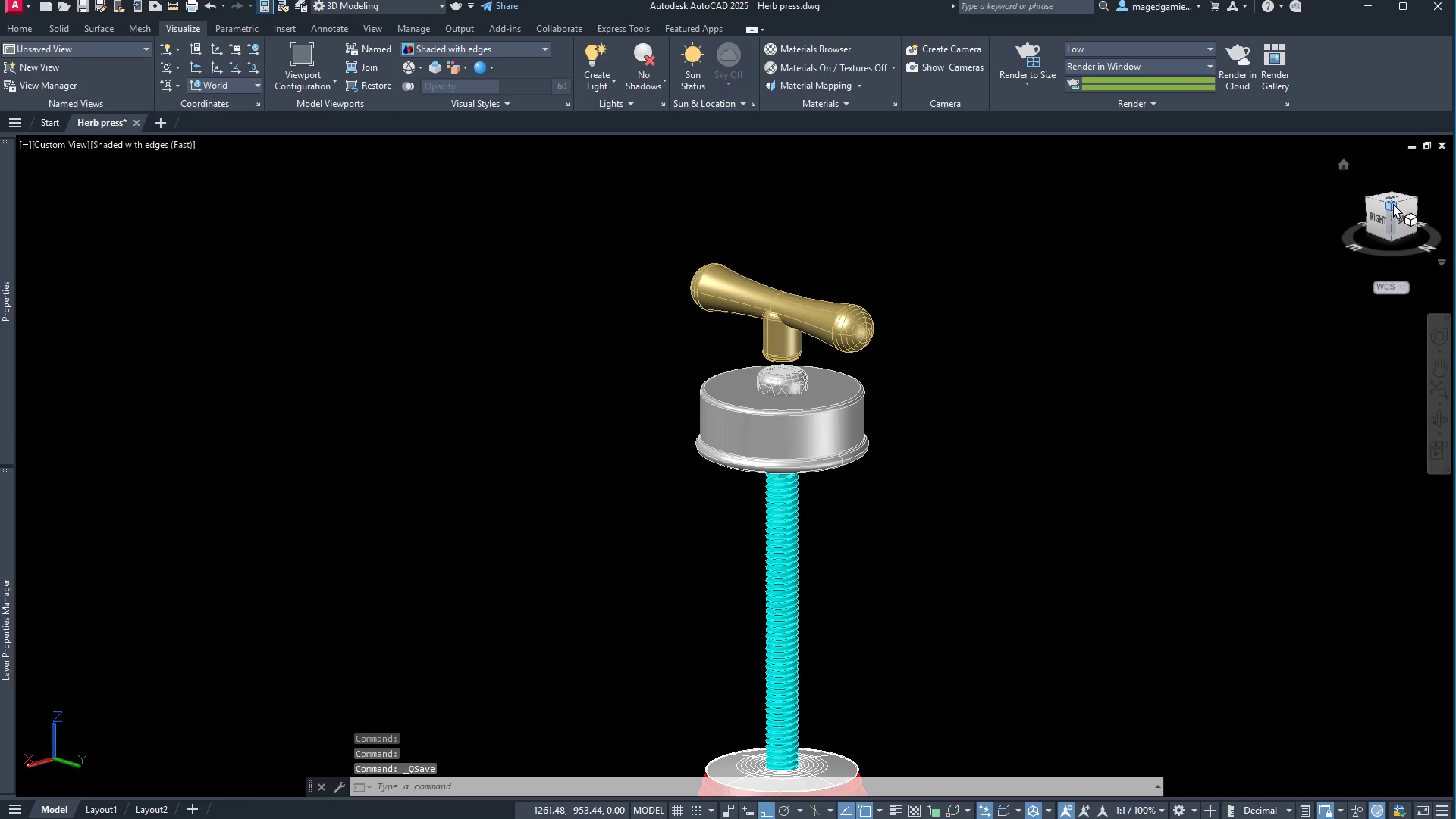 
left_click([1393, 198])
 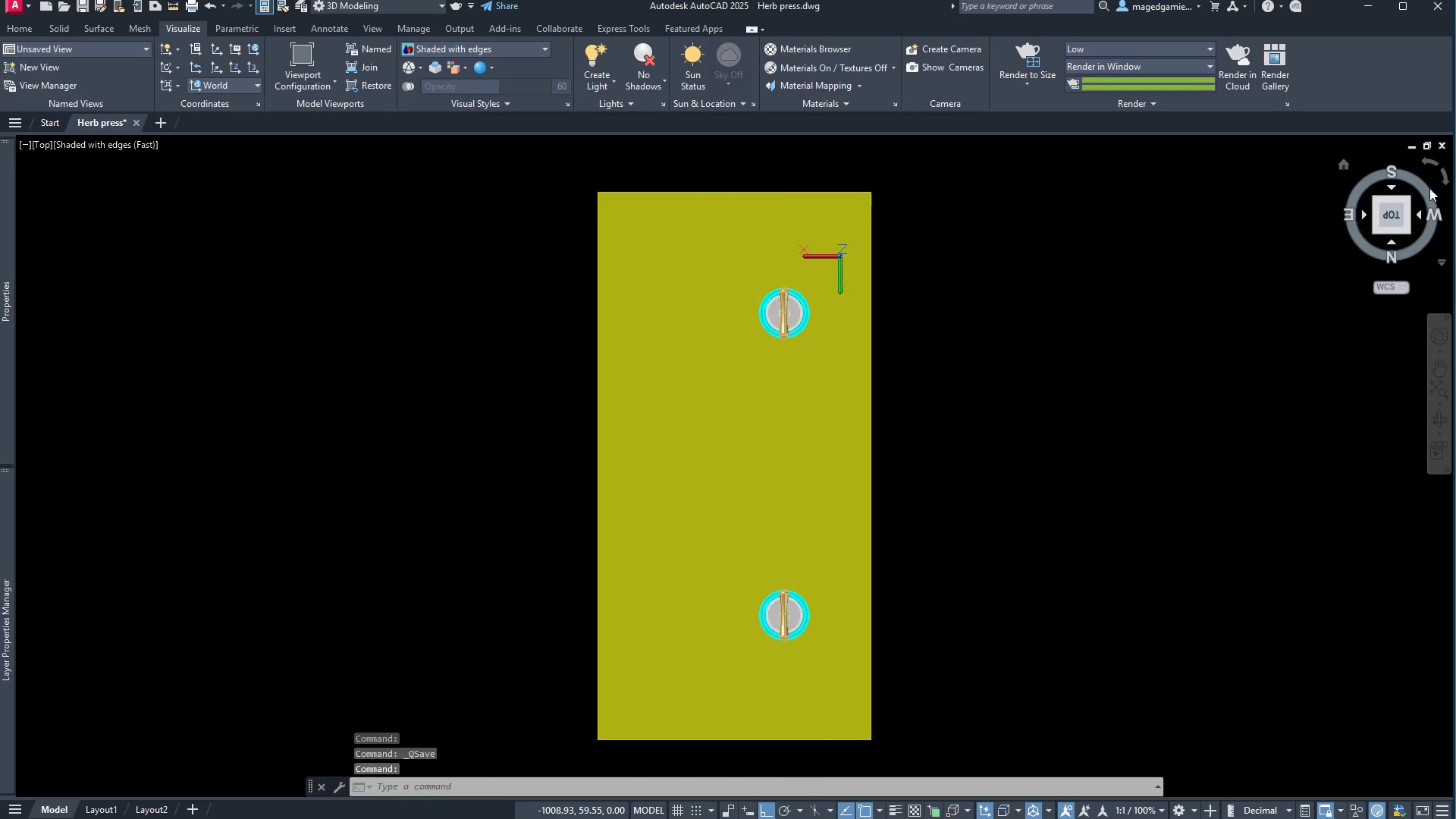 
left_click([1432, 165])
 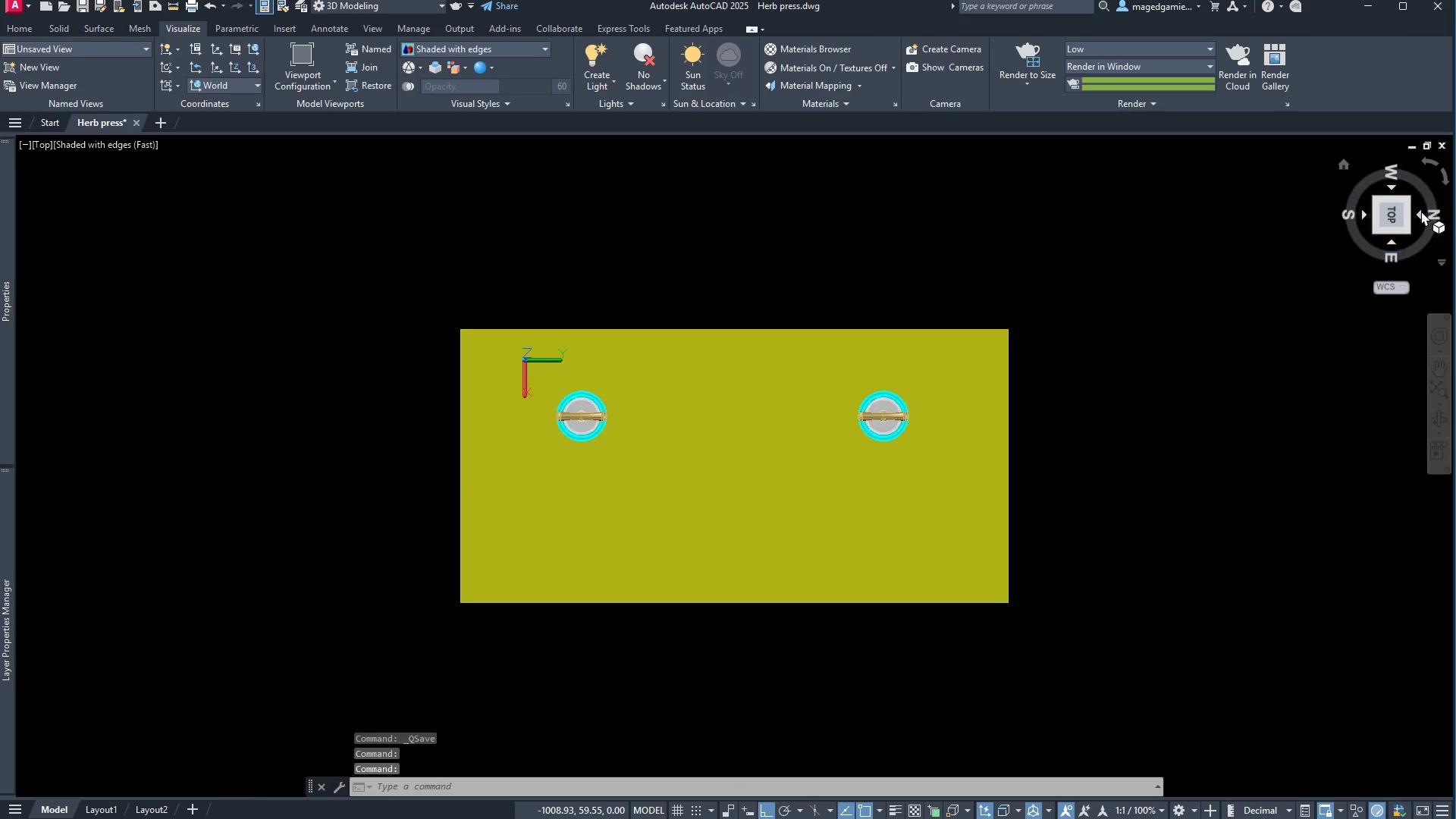 
left_click([1420, 215])
 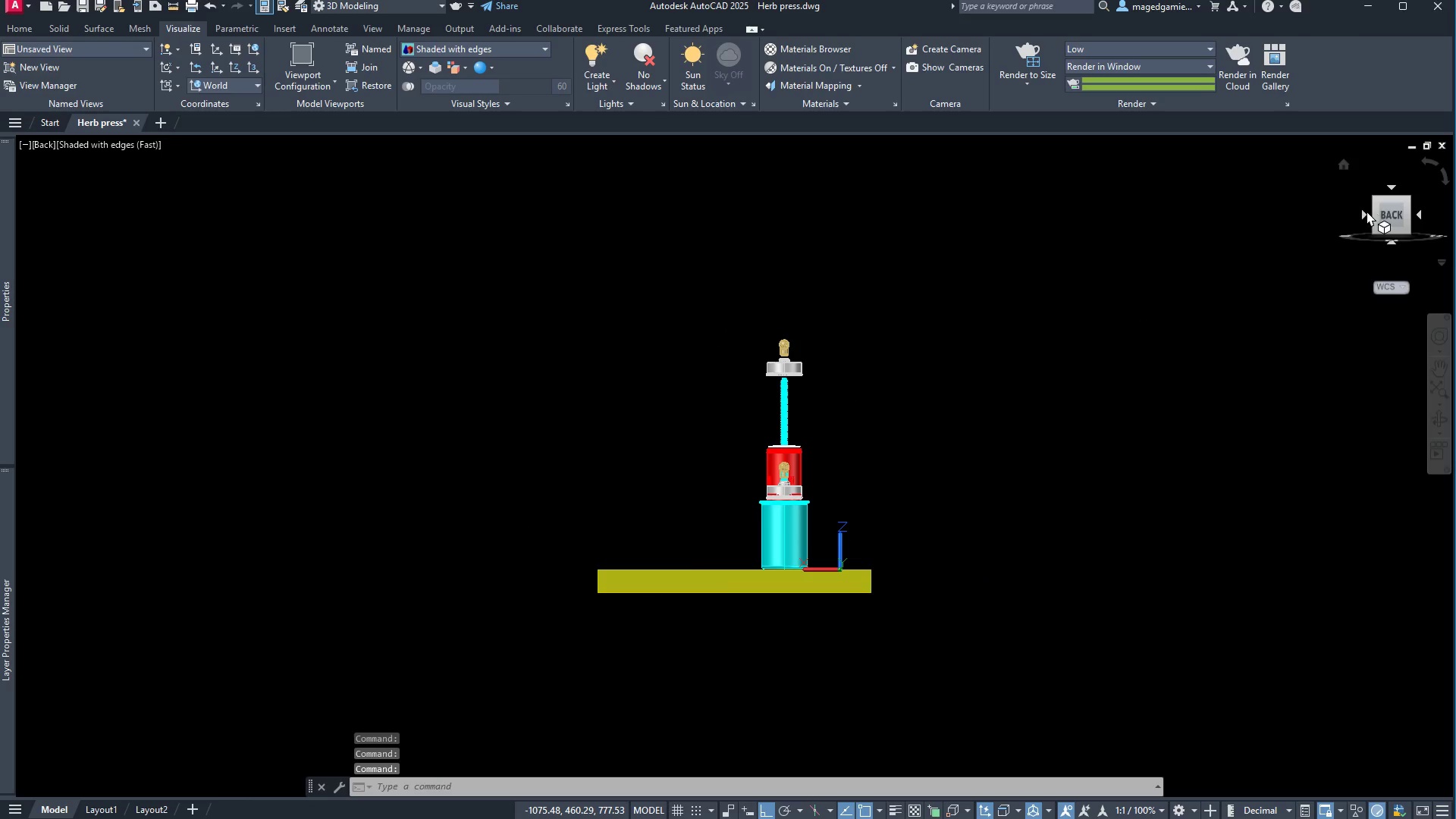 
left_click([1363, 215])
 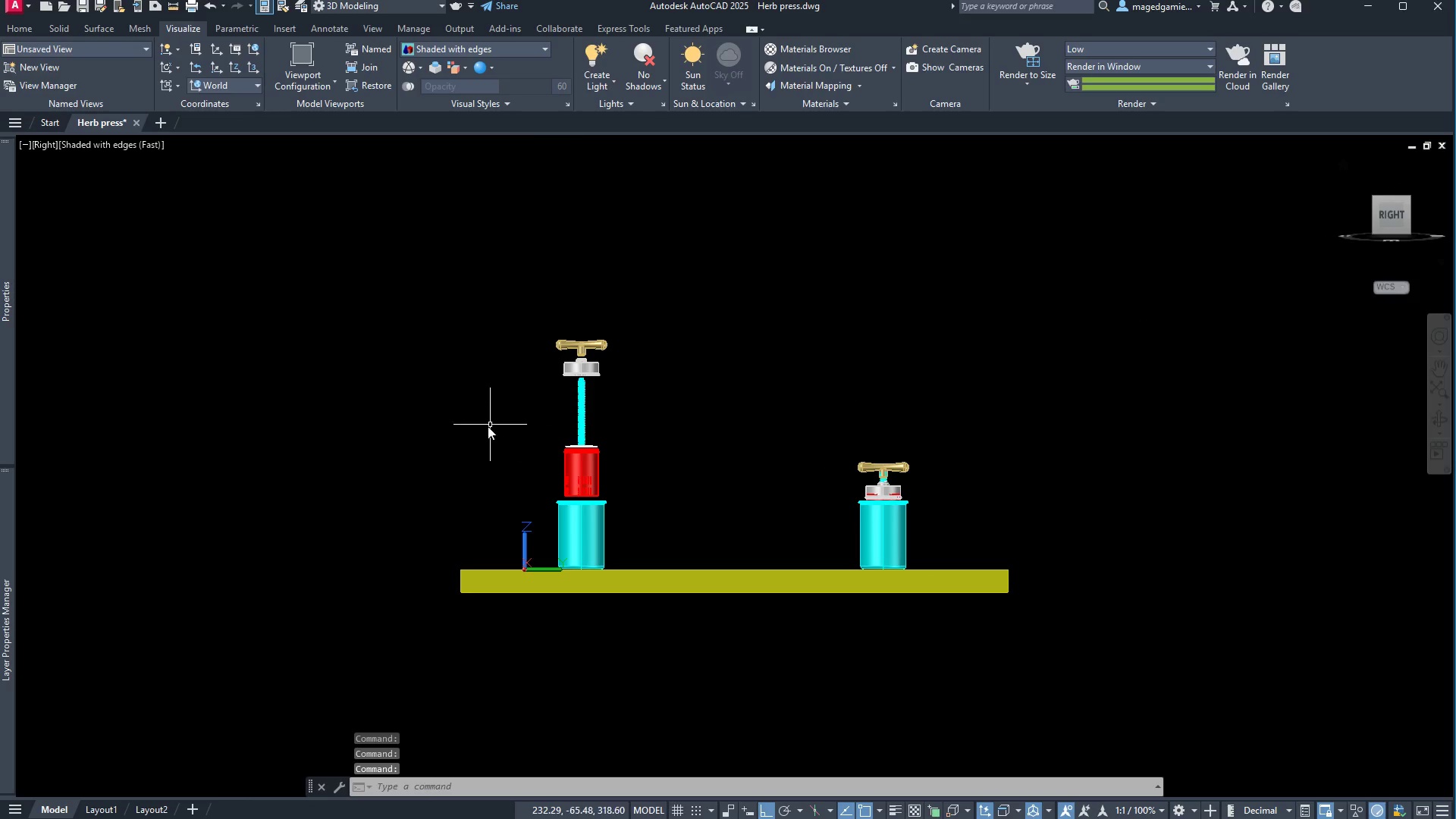 
scroll: coordinate [479, 447], scroll_direction: up, amount: 2.0
 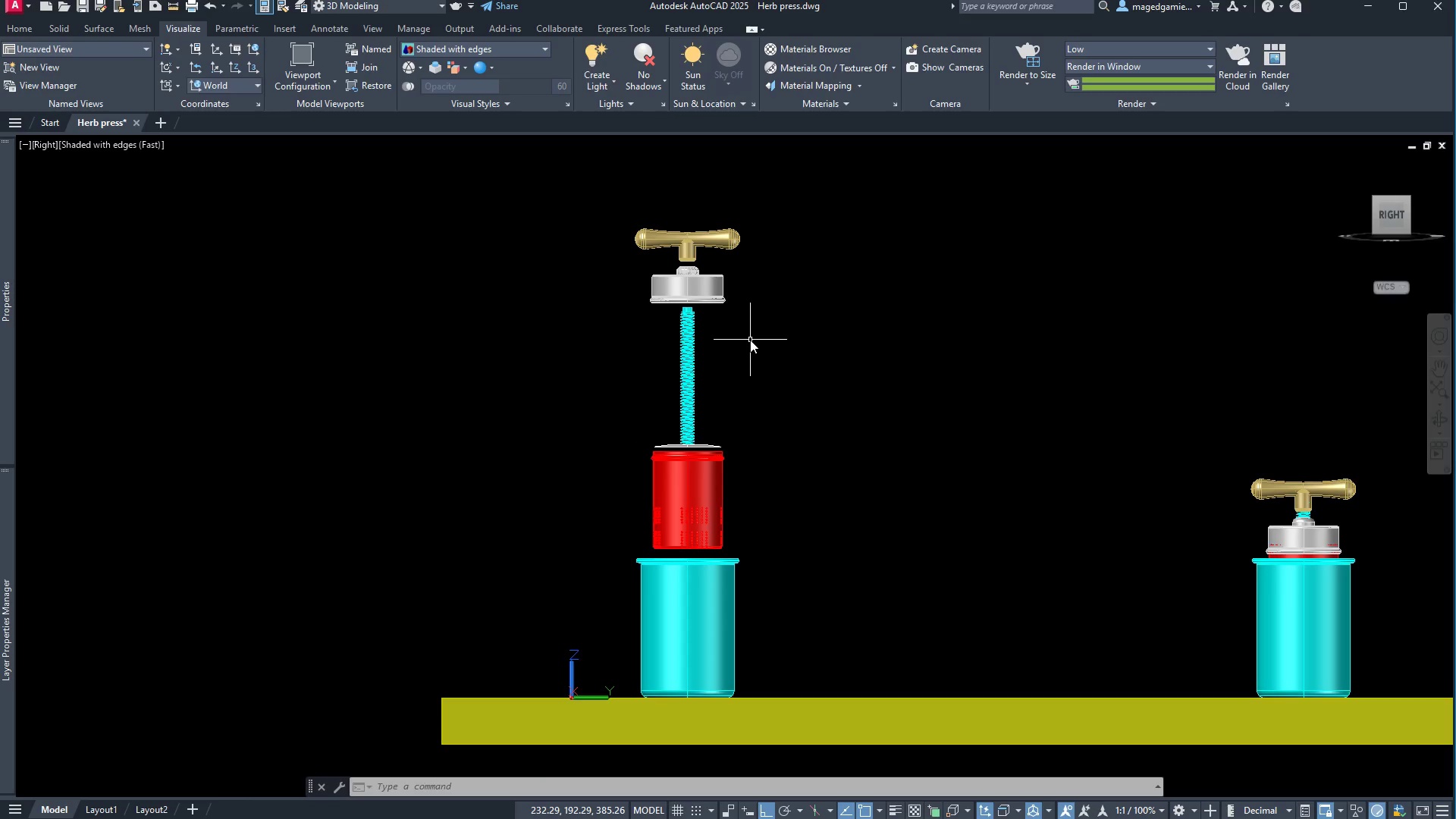 
wait(11.88)
 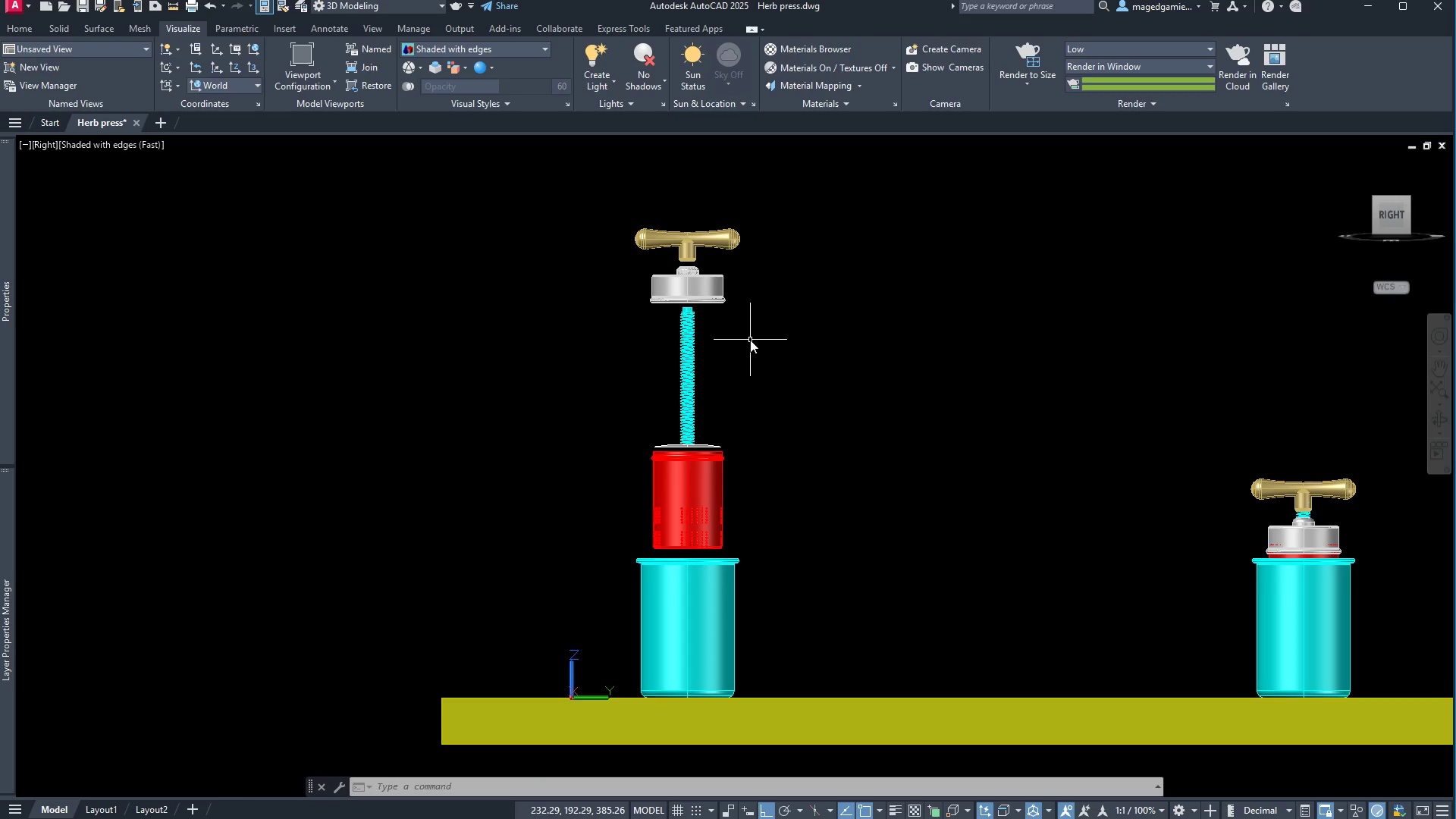 
scroll: coordinate [657, 561], scroll_direction: up, amount: 3.0
 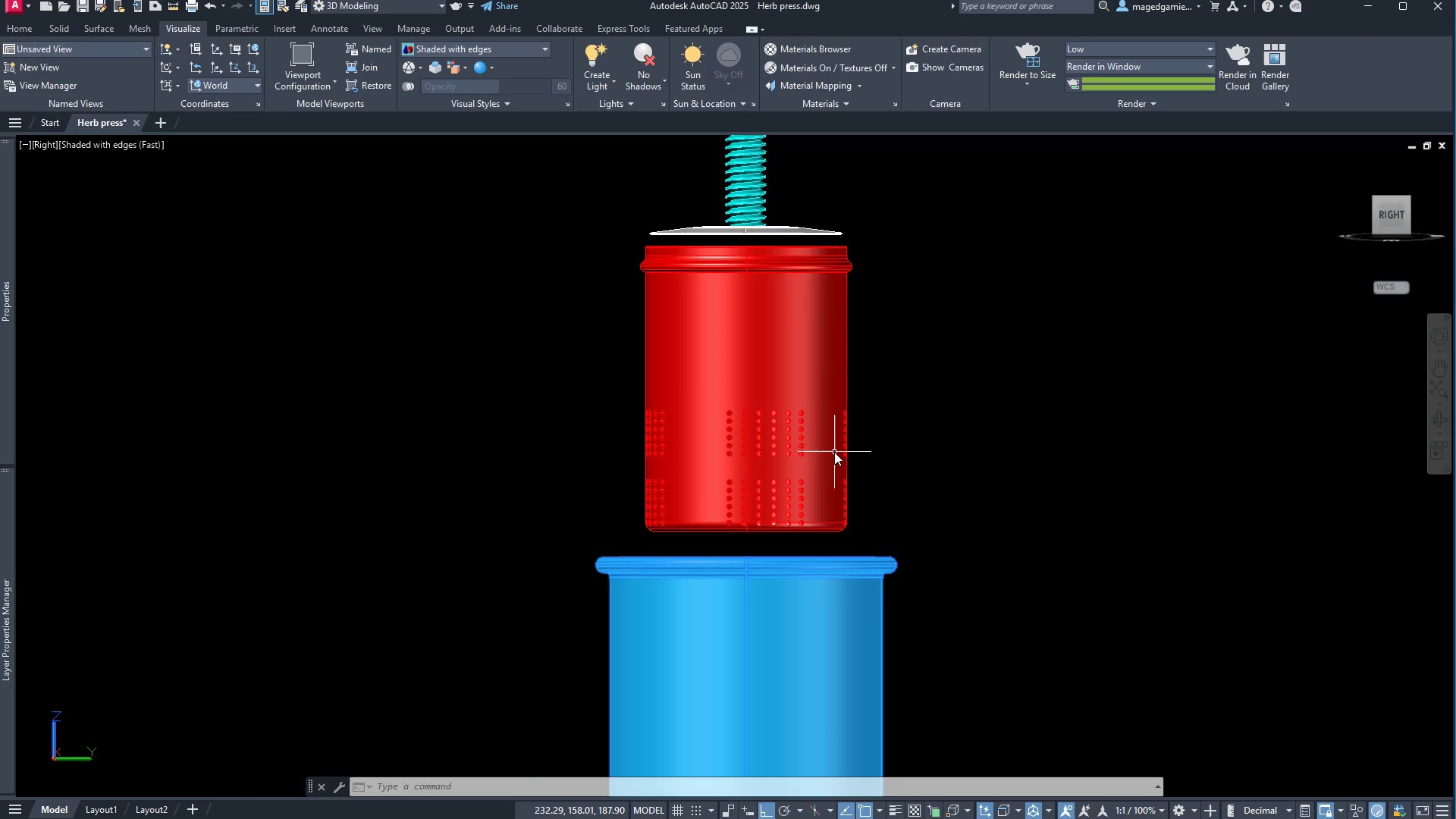 
left_click([834, 452])
 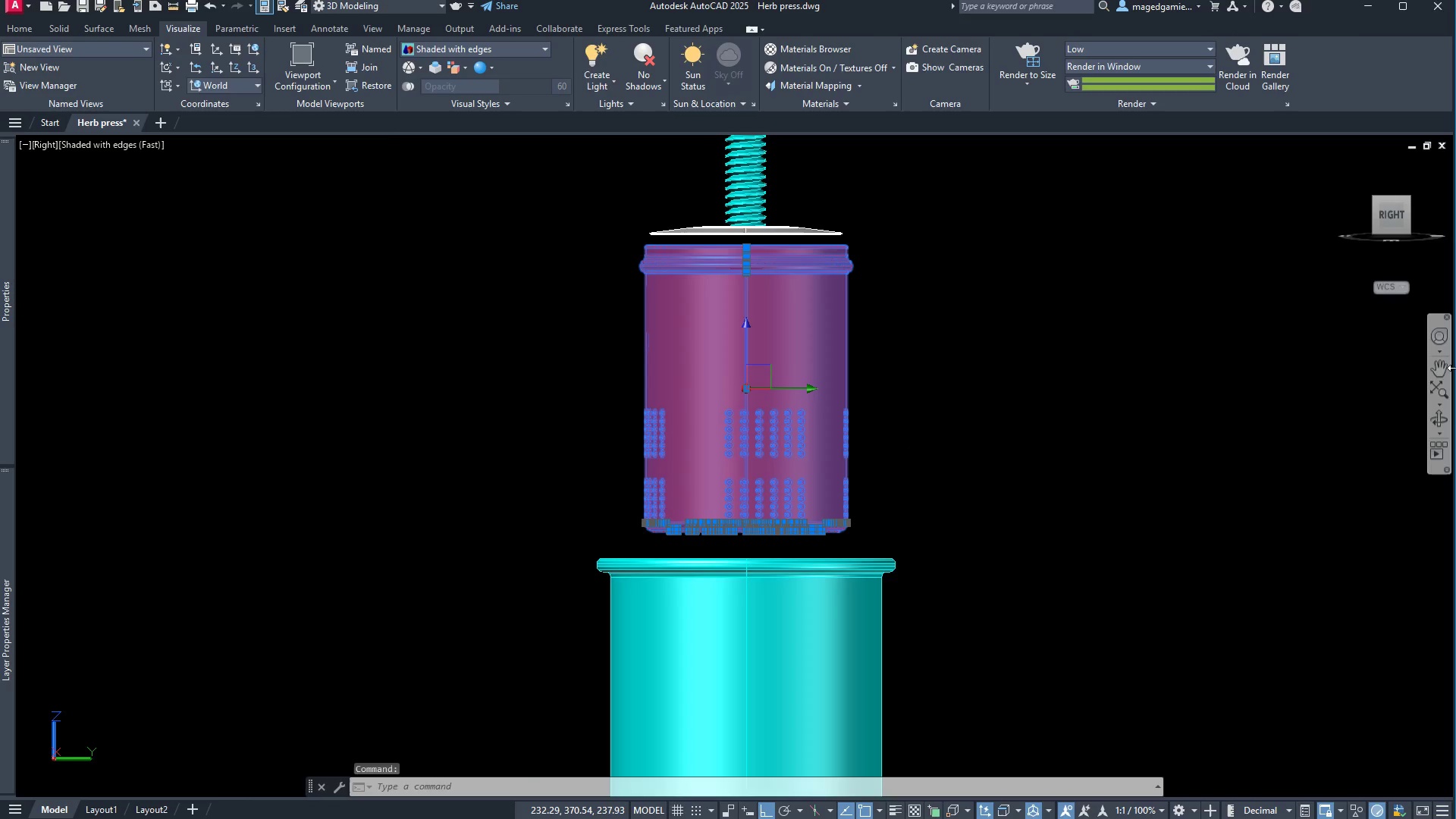 
left_click([1447, 421])
 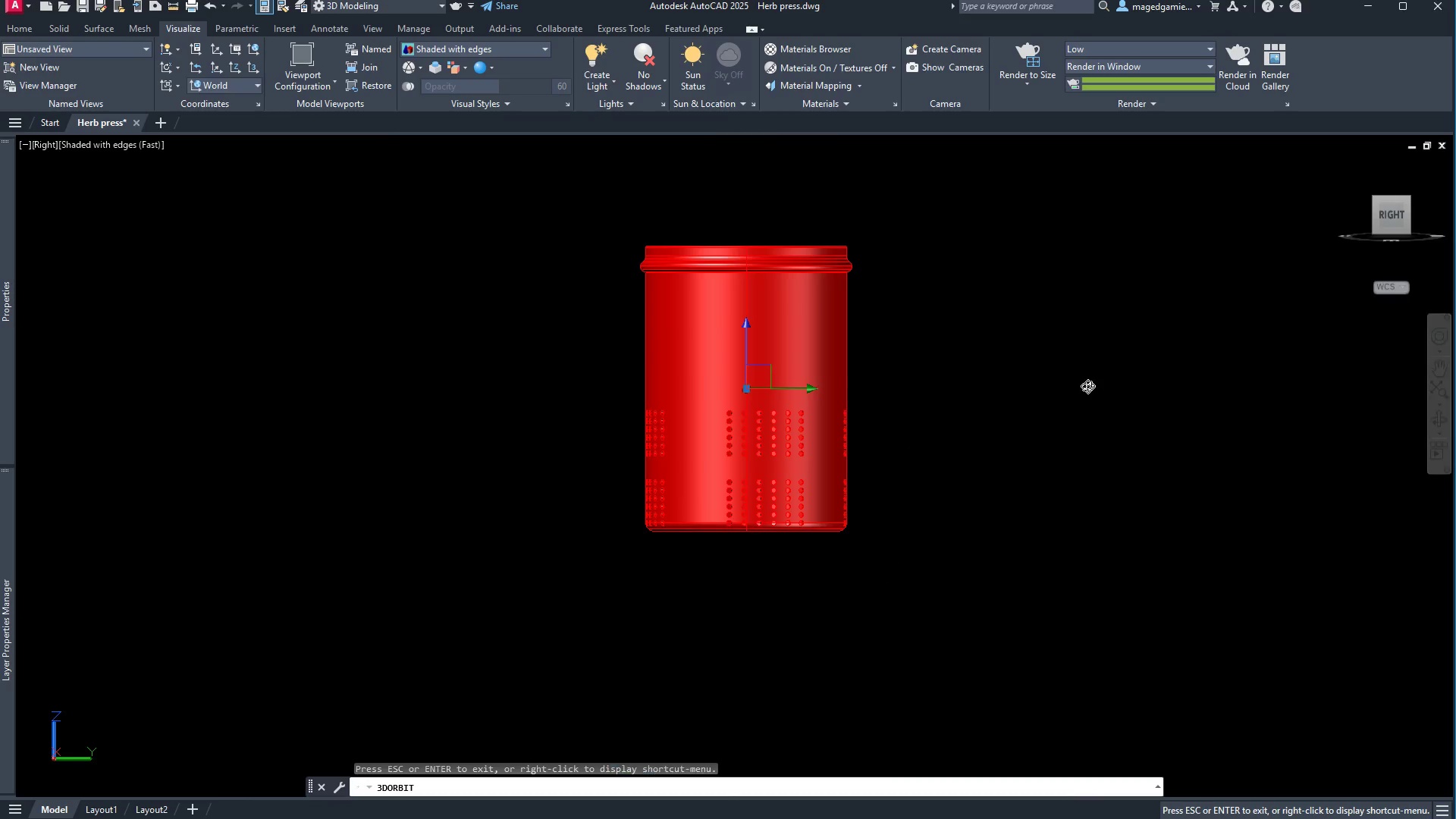 
left_click_drag(start_coordinate=[1088, 387], to_coordinate=[1162, 450])
 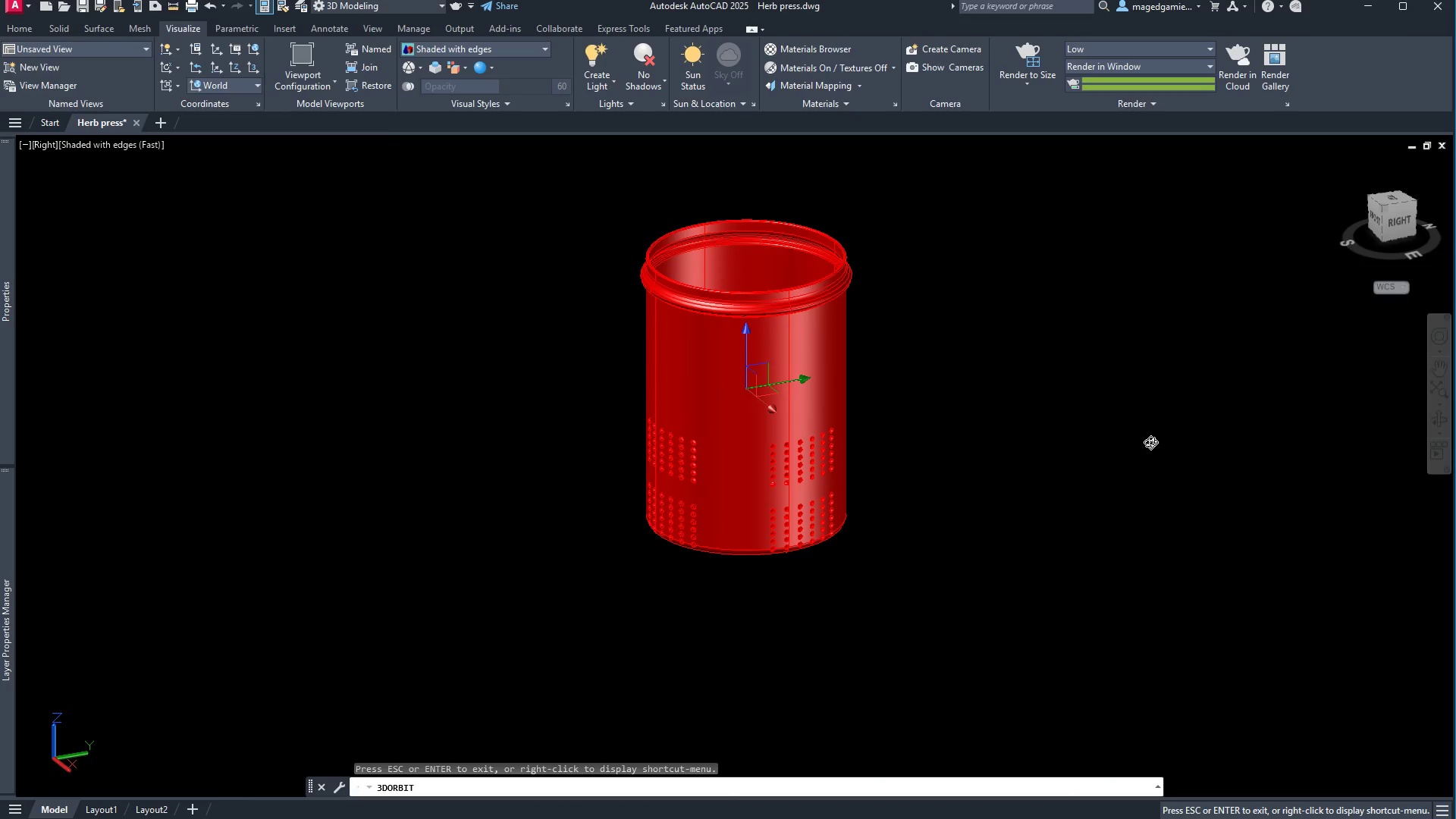 
right_click([1150, 442])
 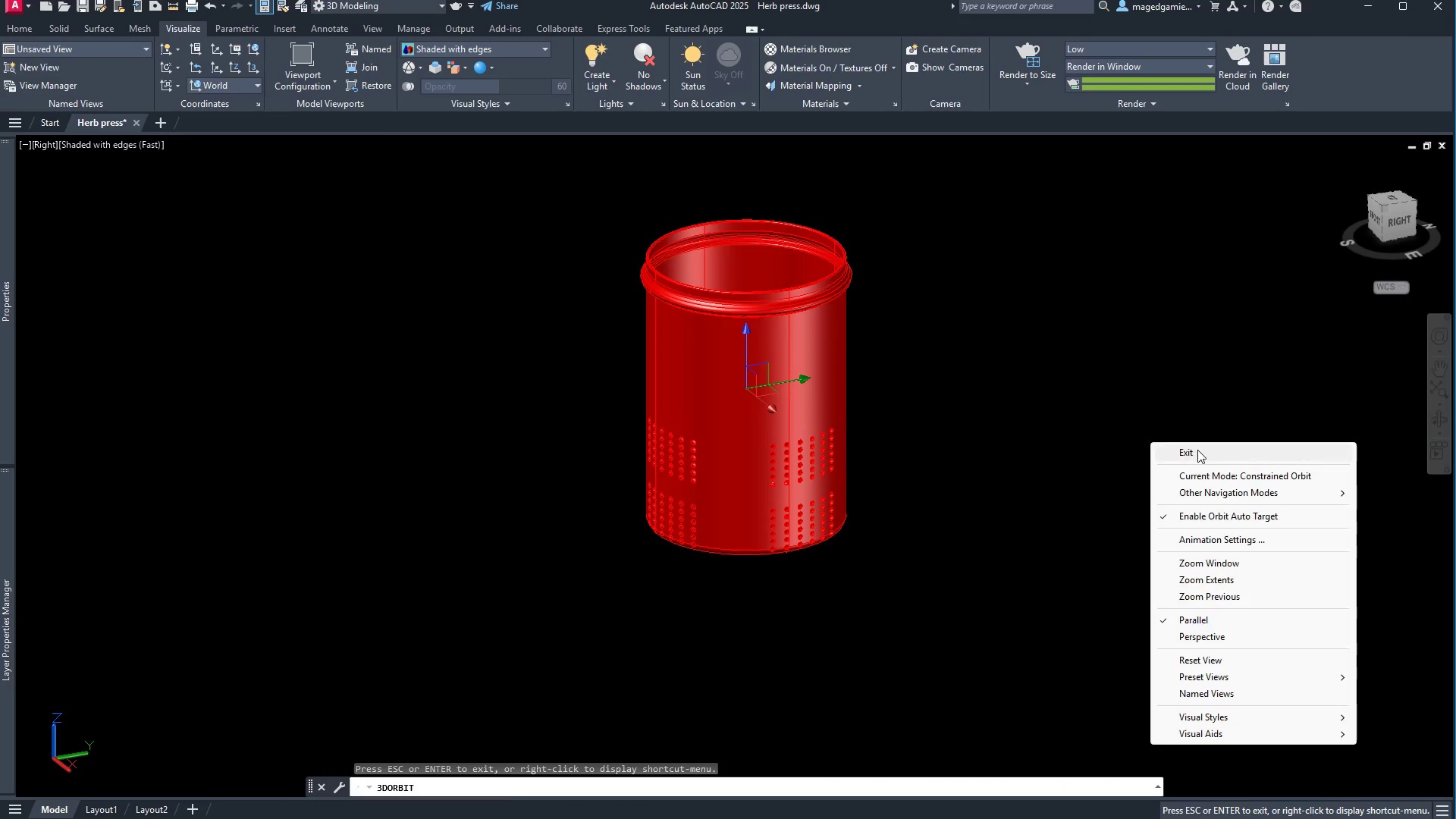 
left_click([1197, 450])
 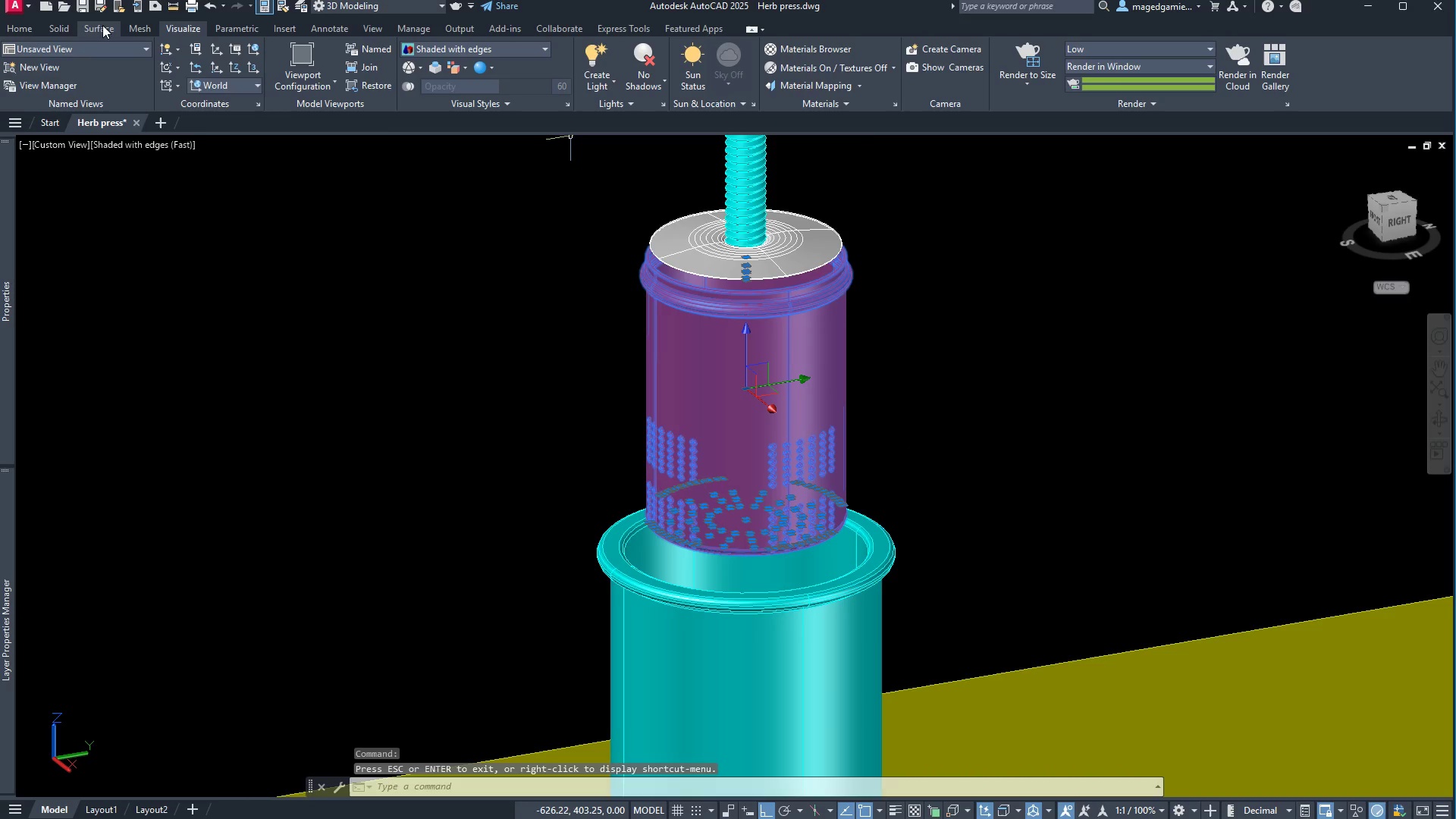 
left_click([11, 22])
 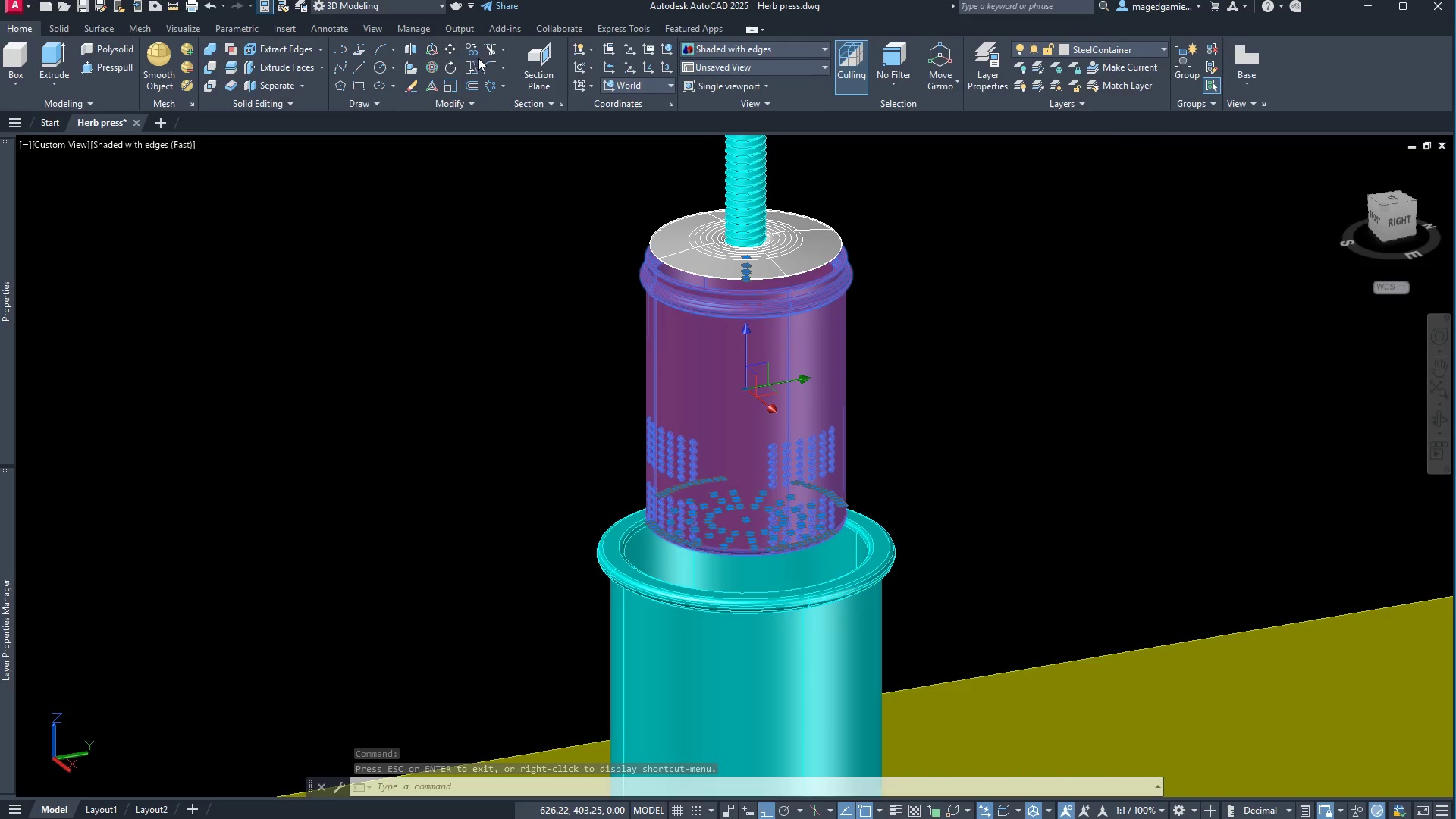 
left_click([453, 49])
 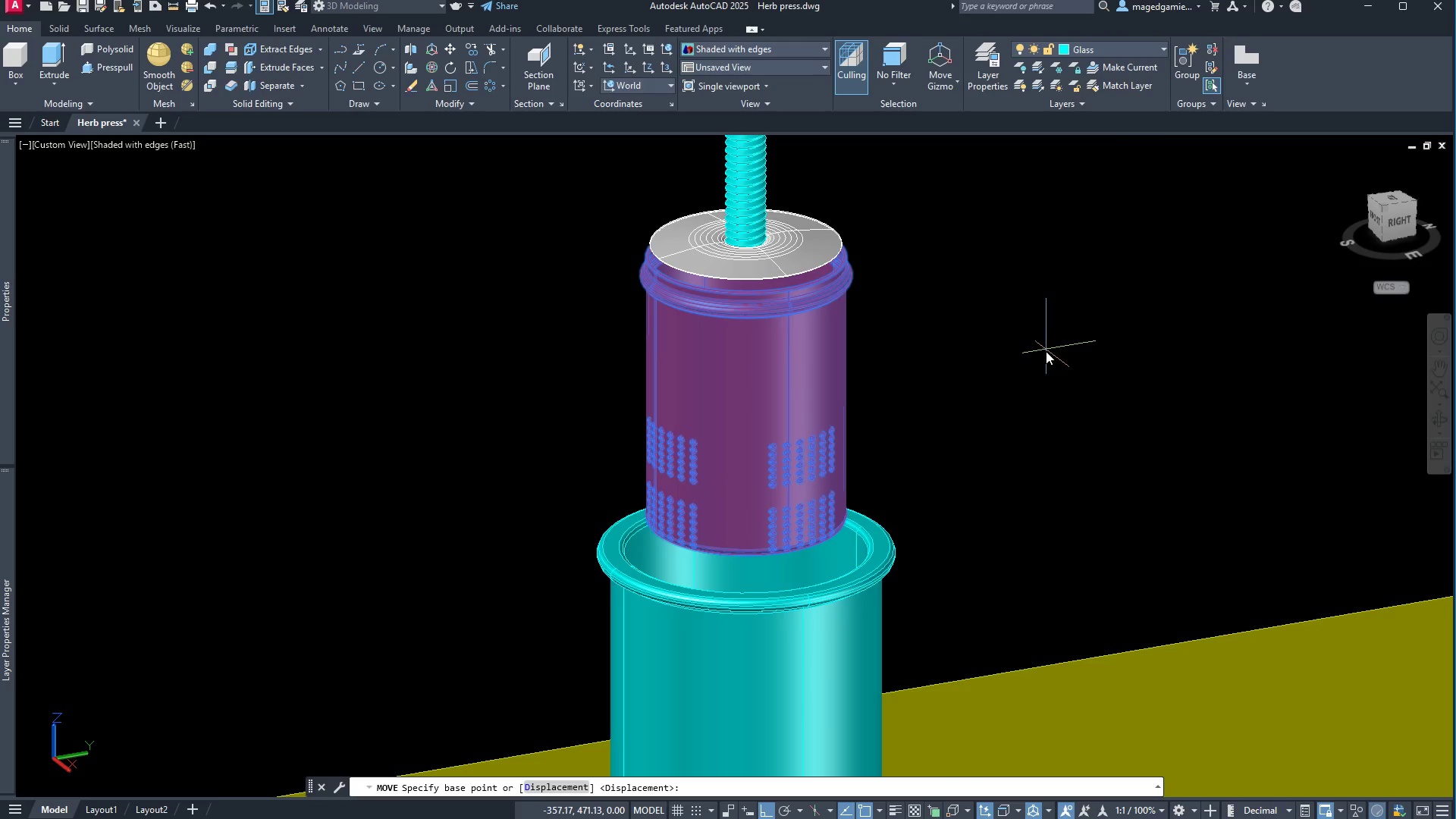 
left_click([1051, 351])
 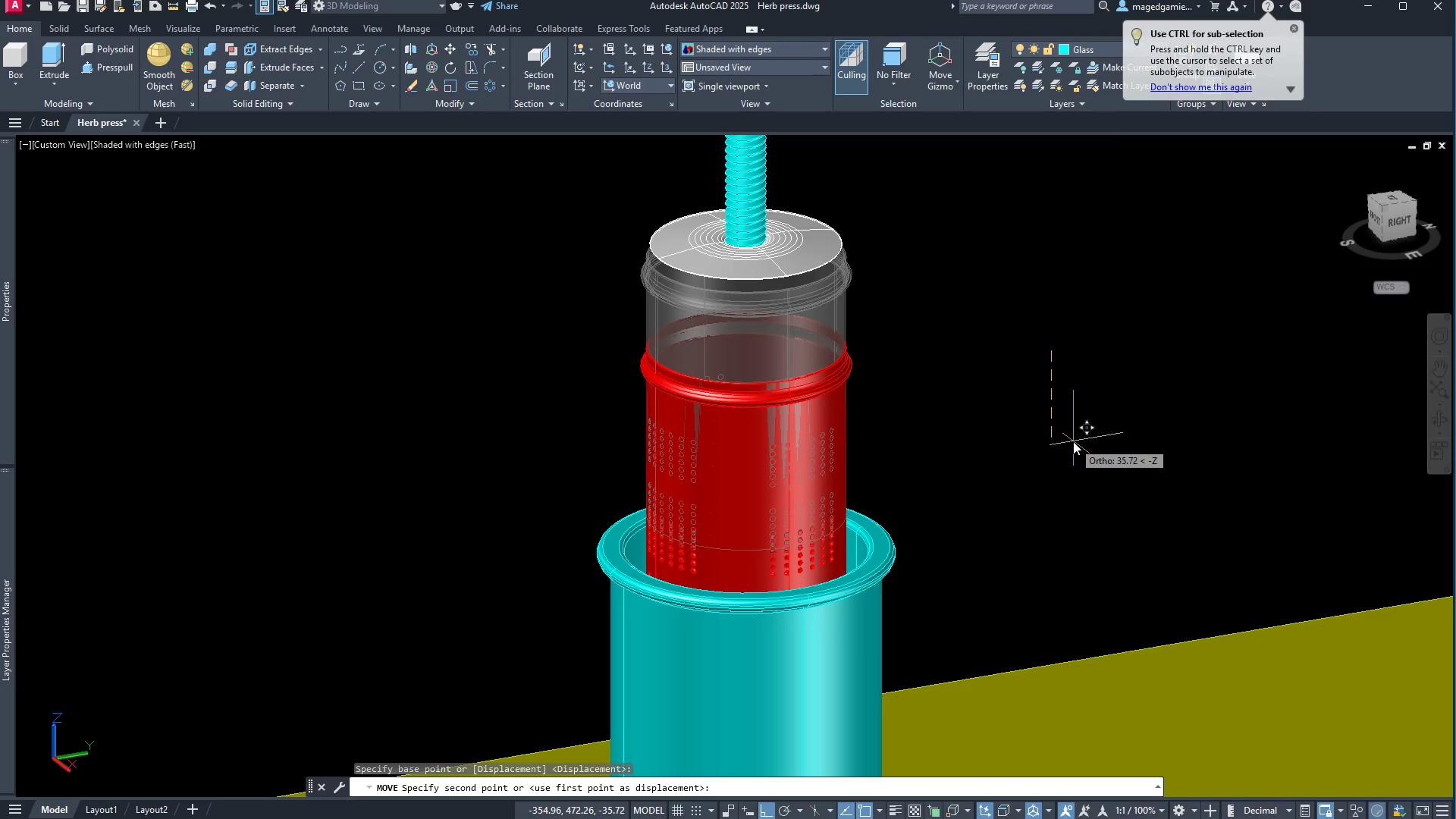 
key(5)
 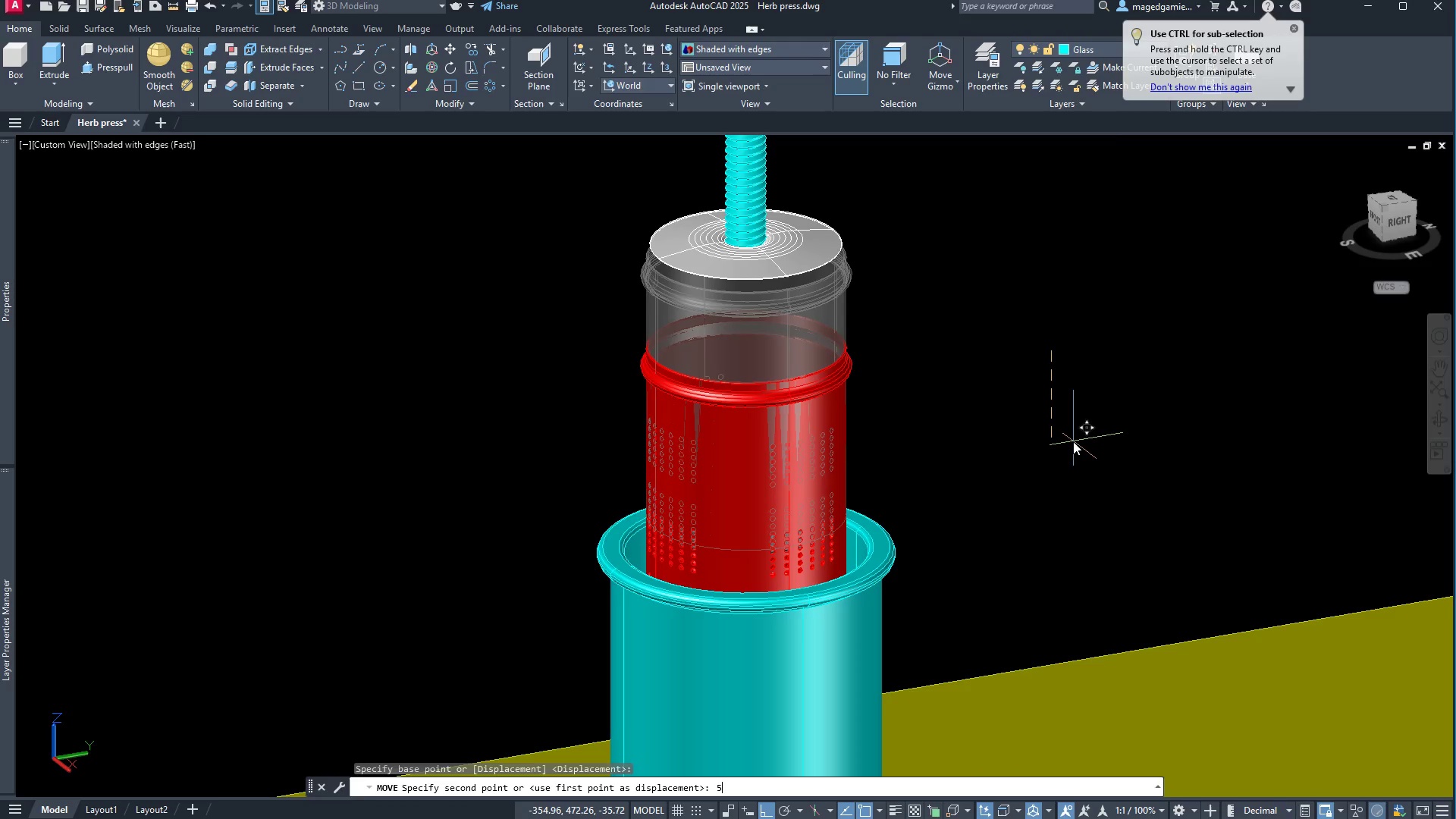 
key(Enter)
 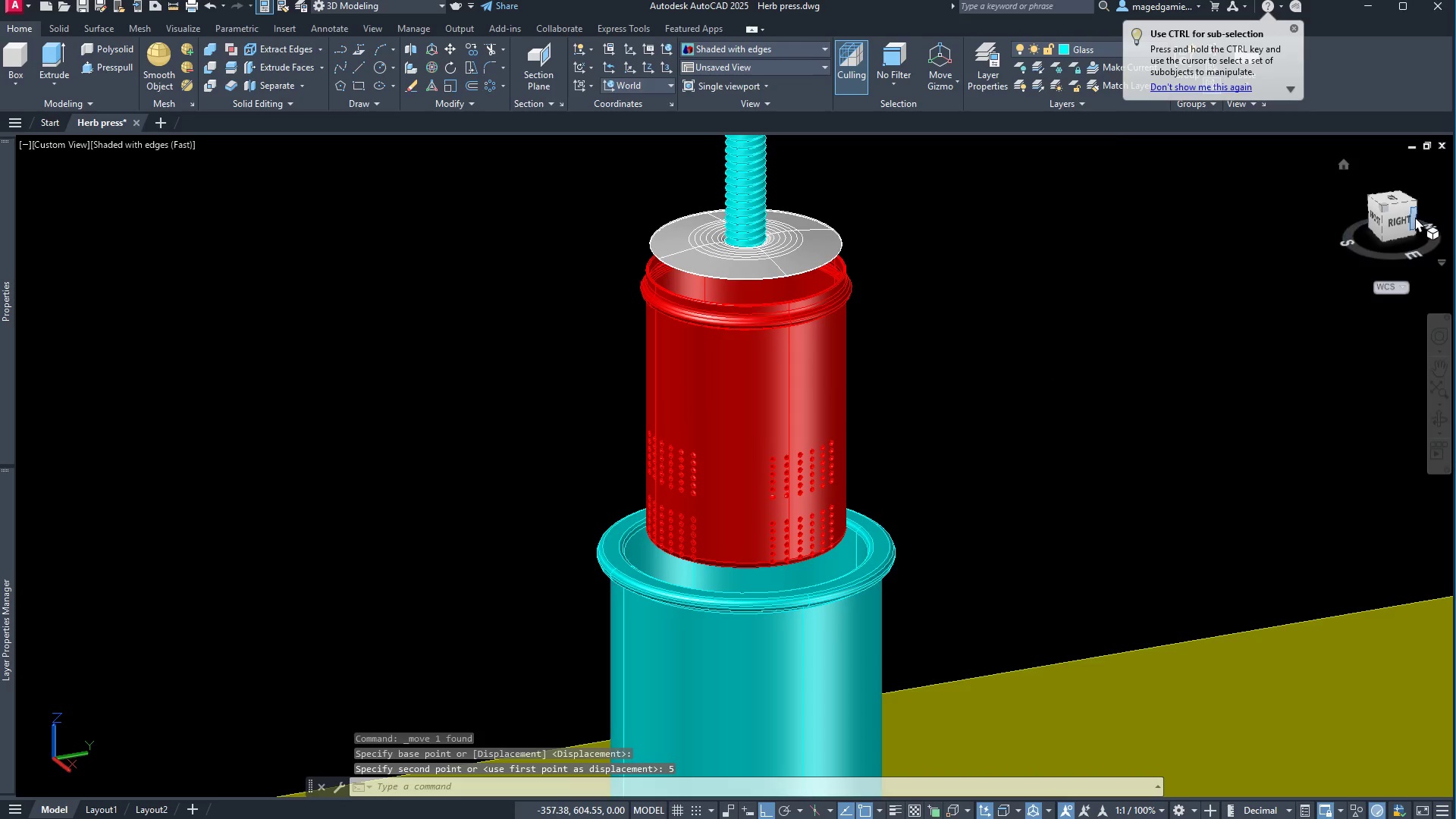 
left_click([1411, 227])
 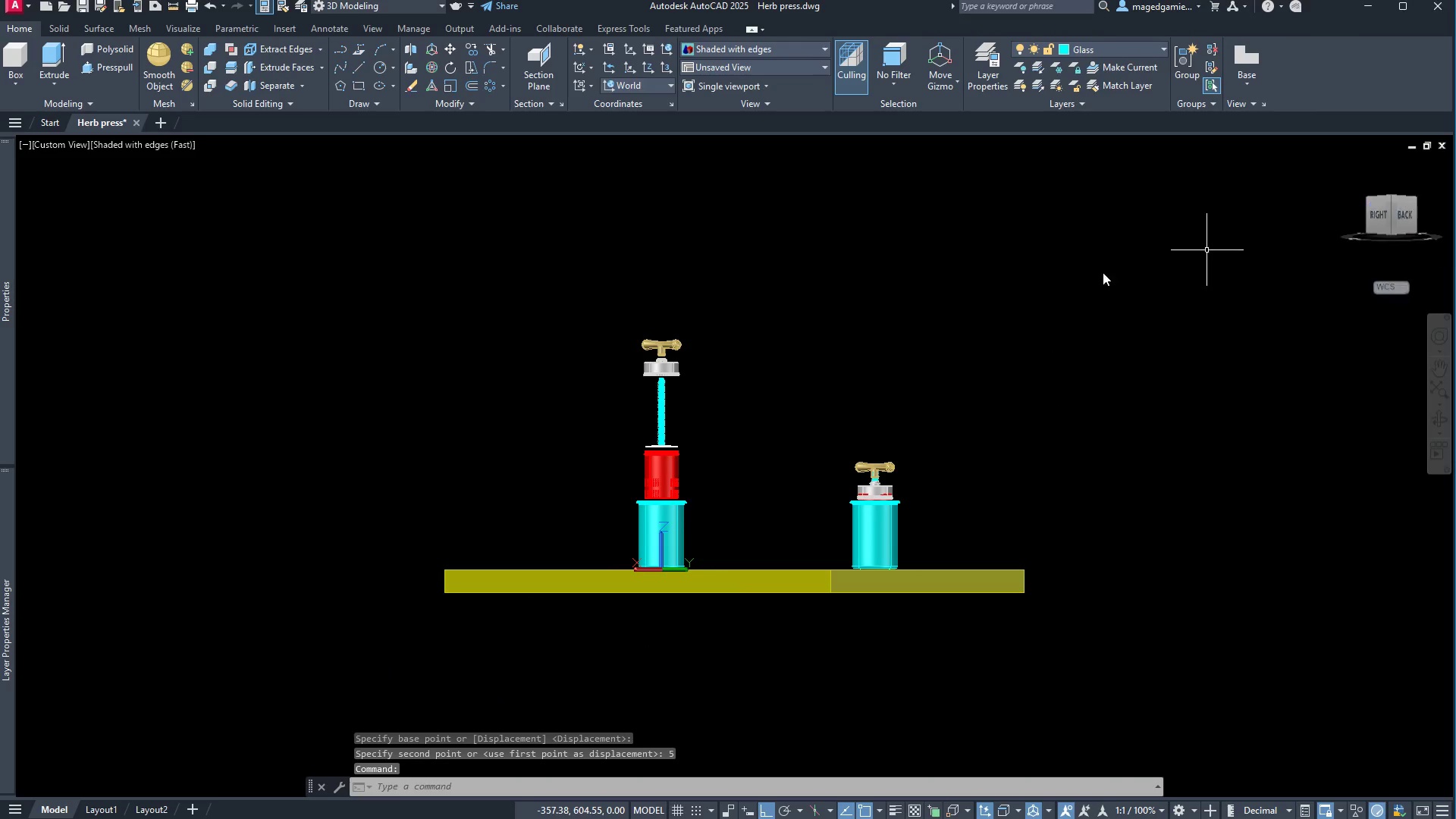 
scroll: coordinate [692, 468], scroll_direction: up, amount: 4.0
 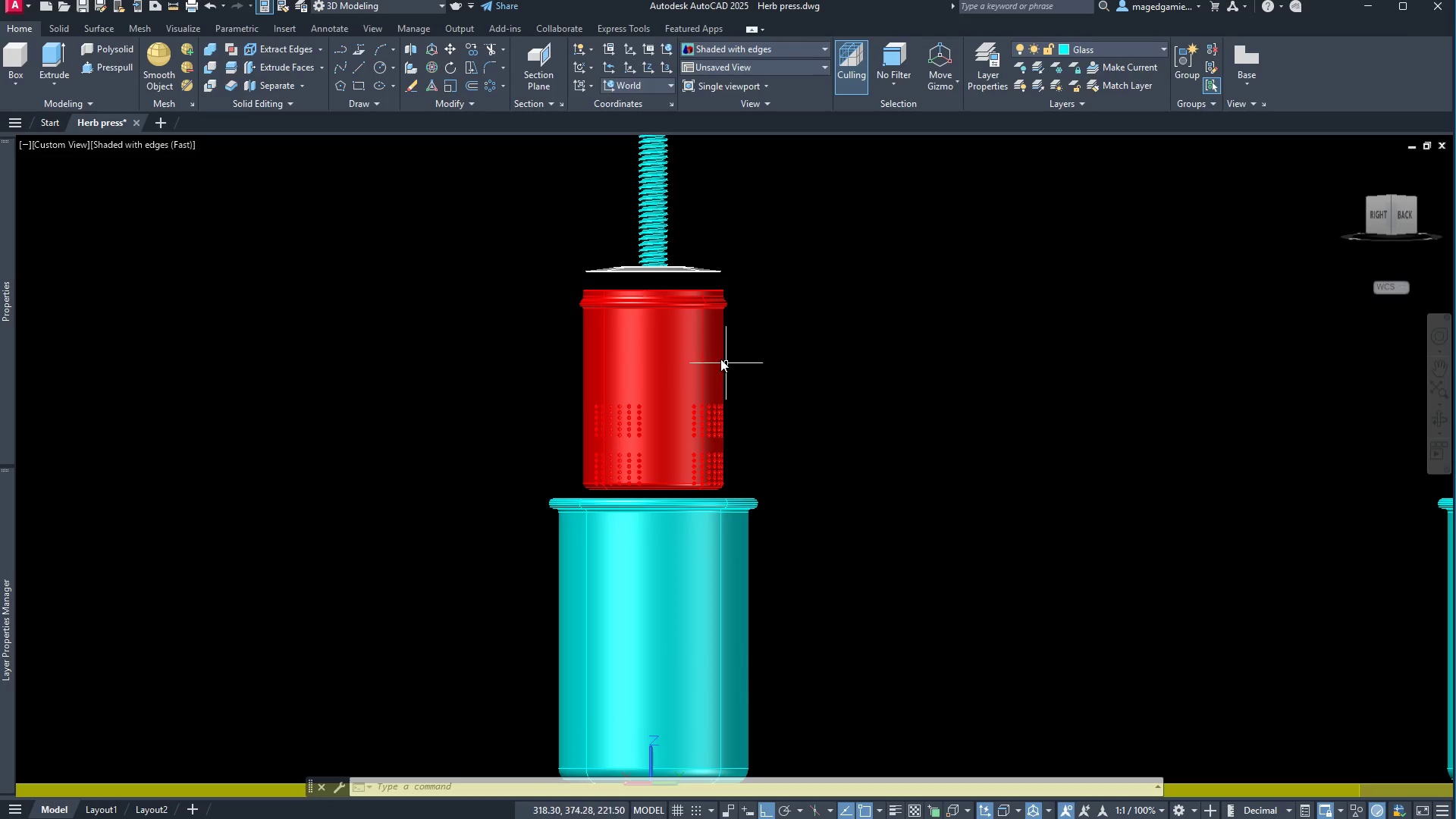 
left_click([720, 359])
 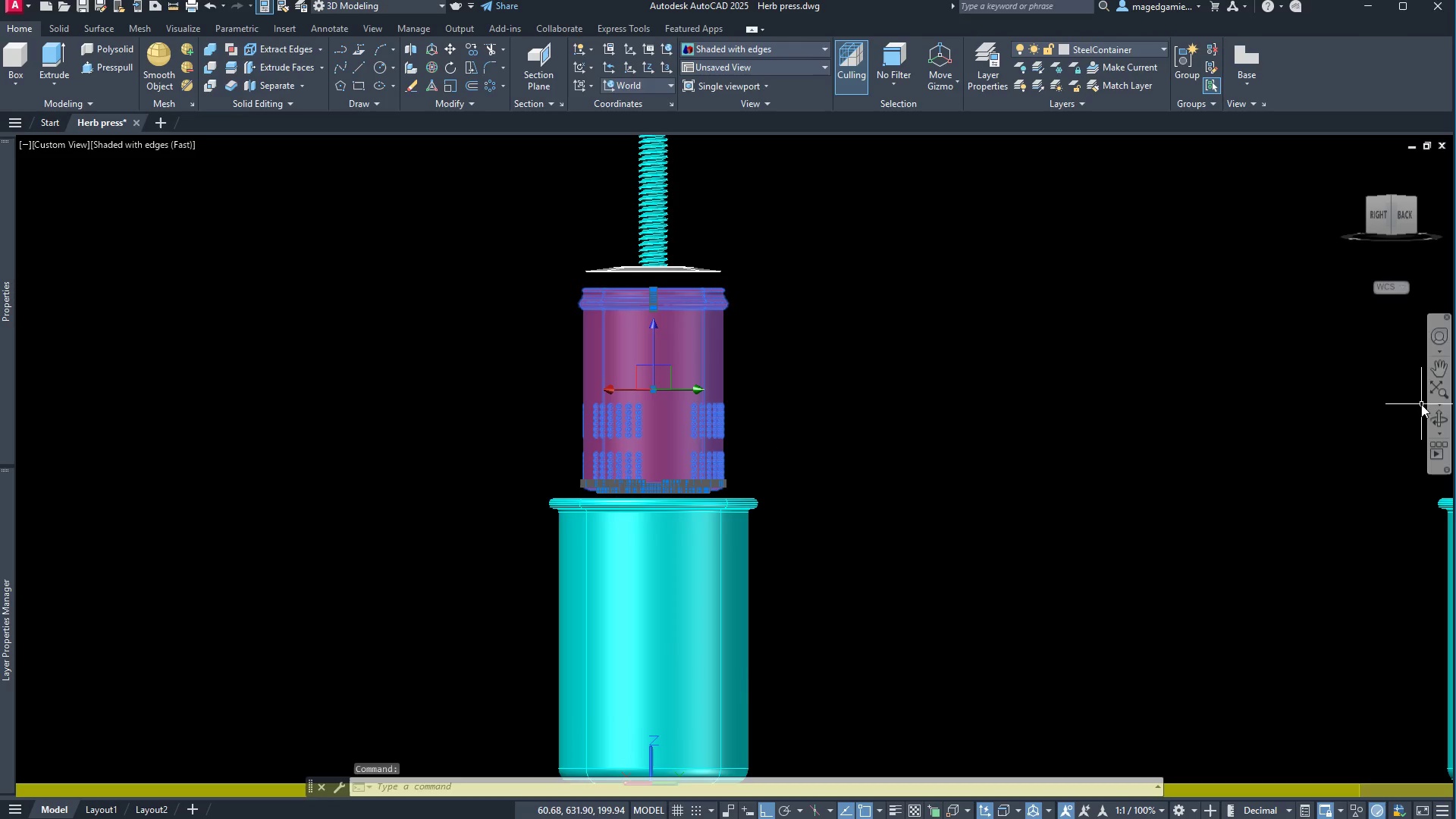 
left_click([1440, 422])
 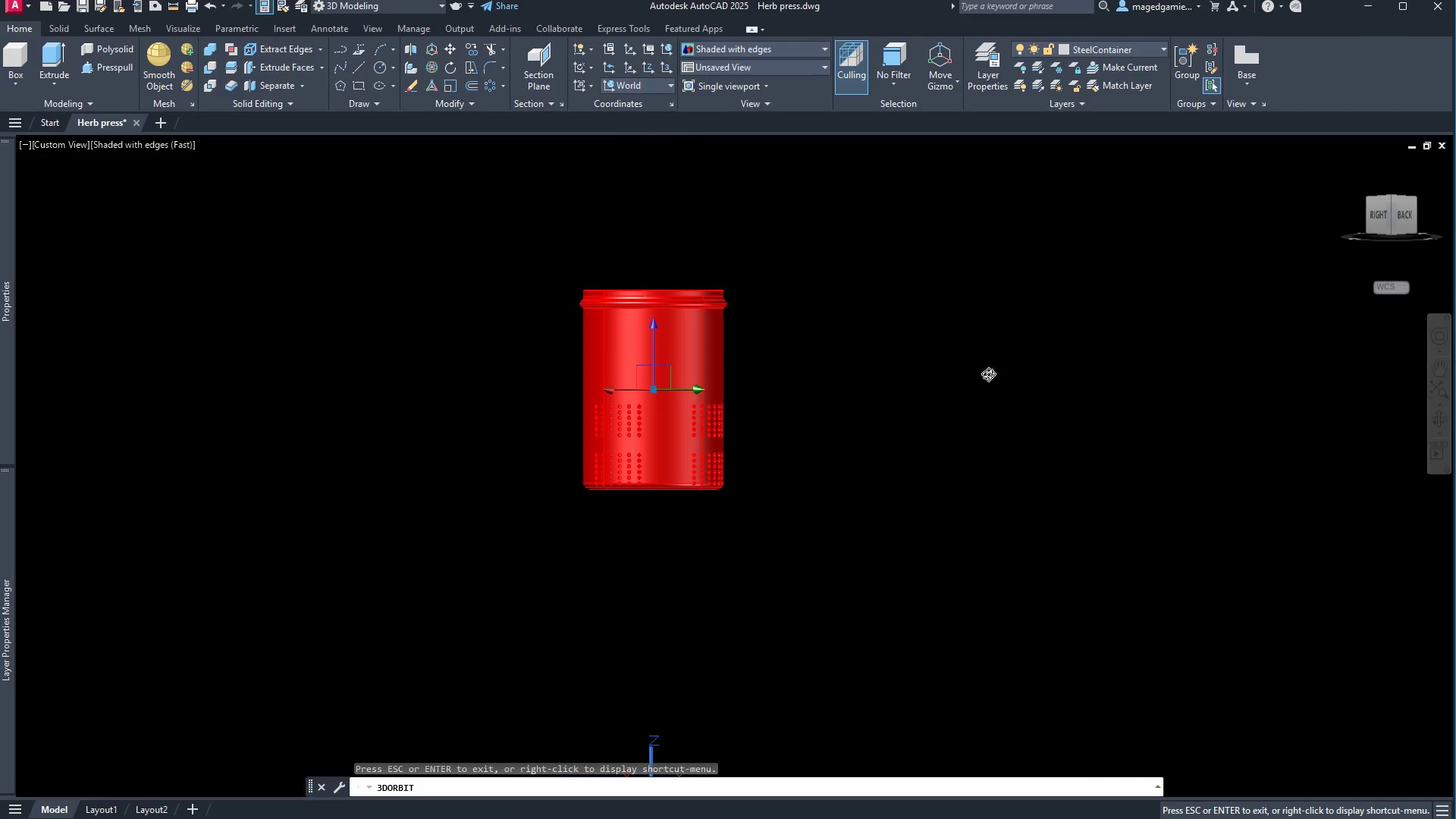 
left_click_drag(start_coordinate=[987, 374], to_coordinate=[1049, 416])
 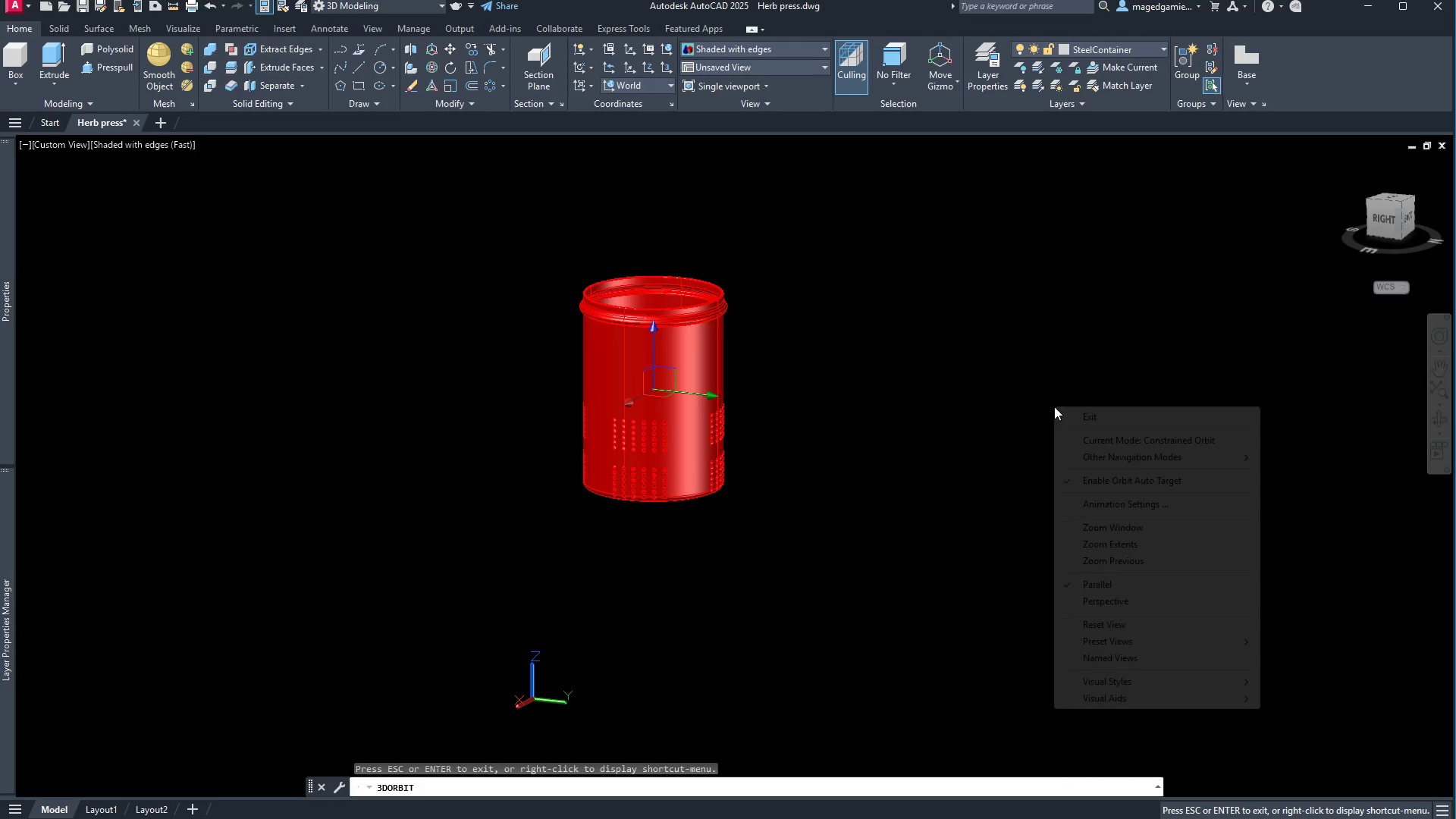 
right_click([1054, 406])
 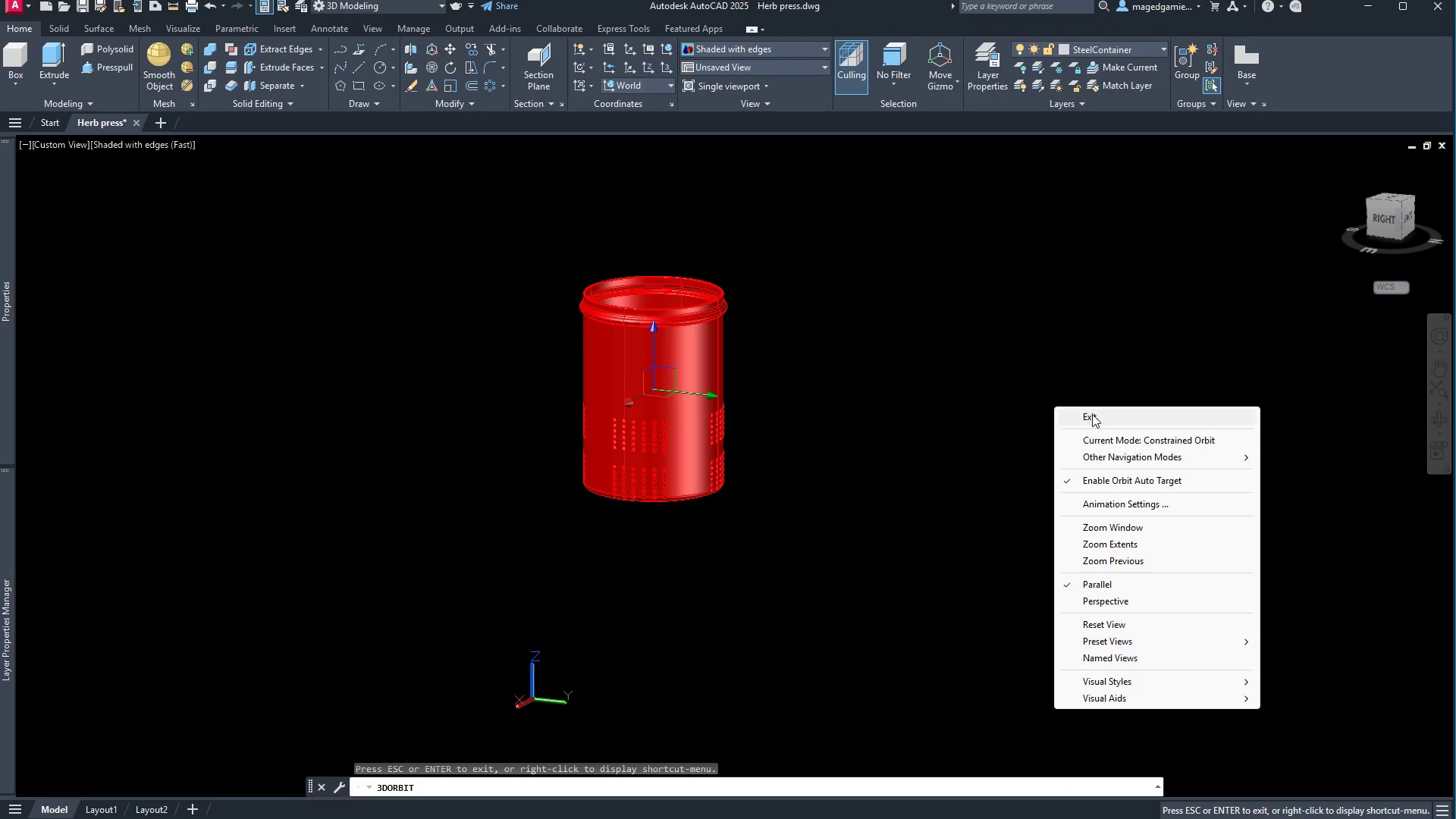 
left_click([1094, 416])
 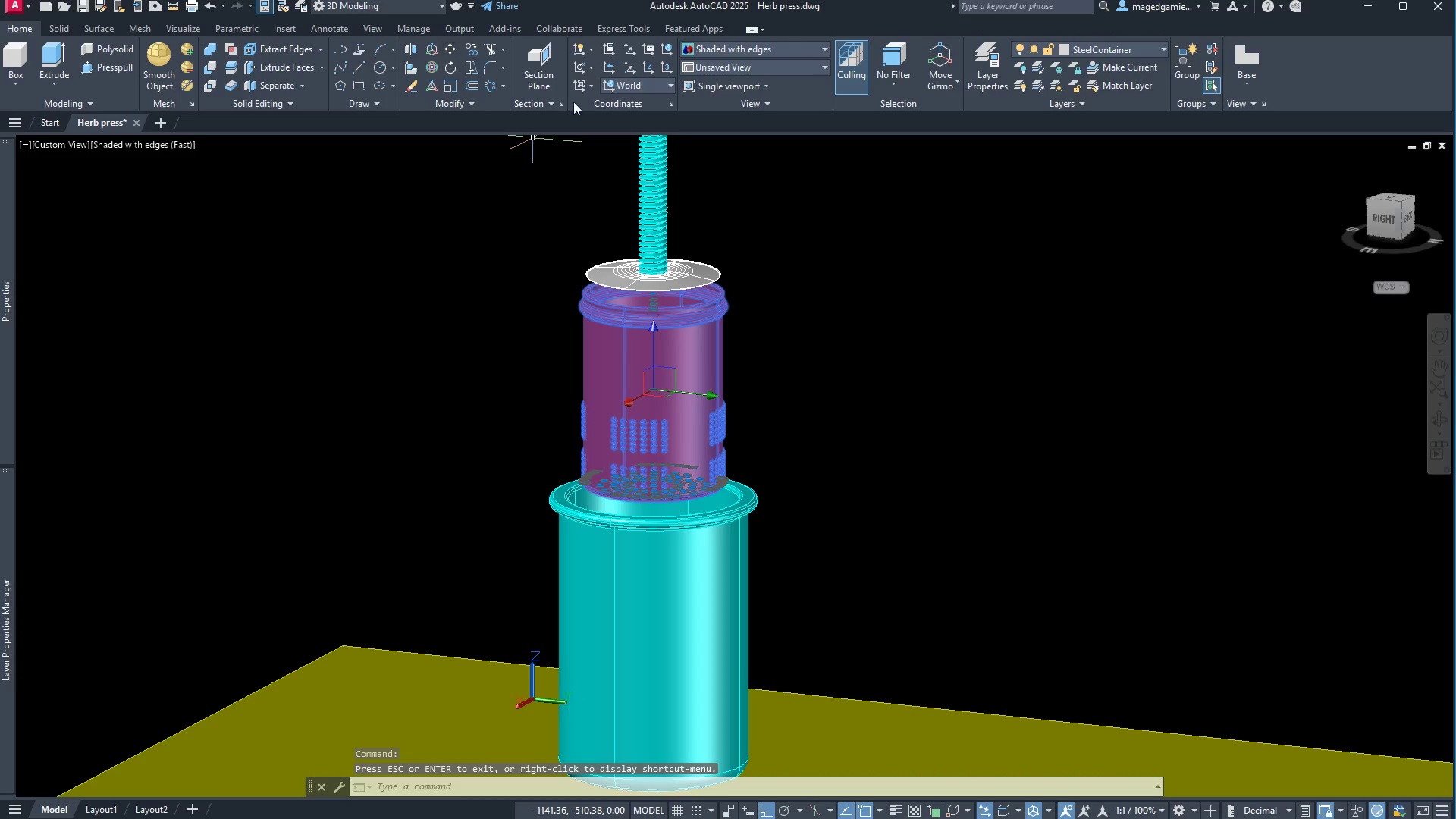 
scroll: coordinate [693, 397], scroll_direction: down, amount: 2.0
 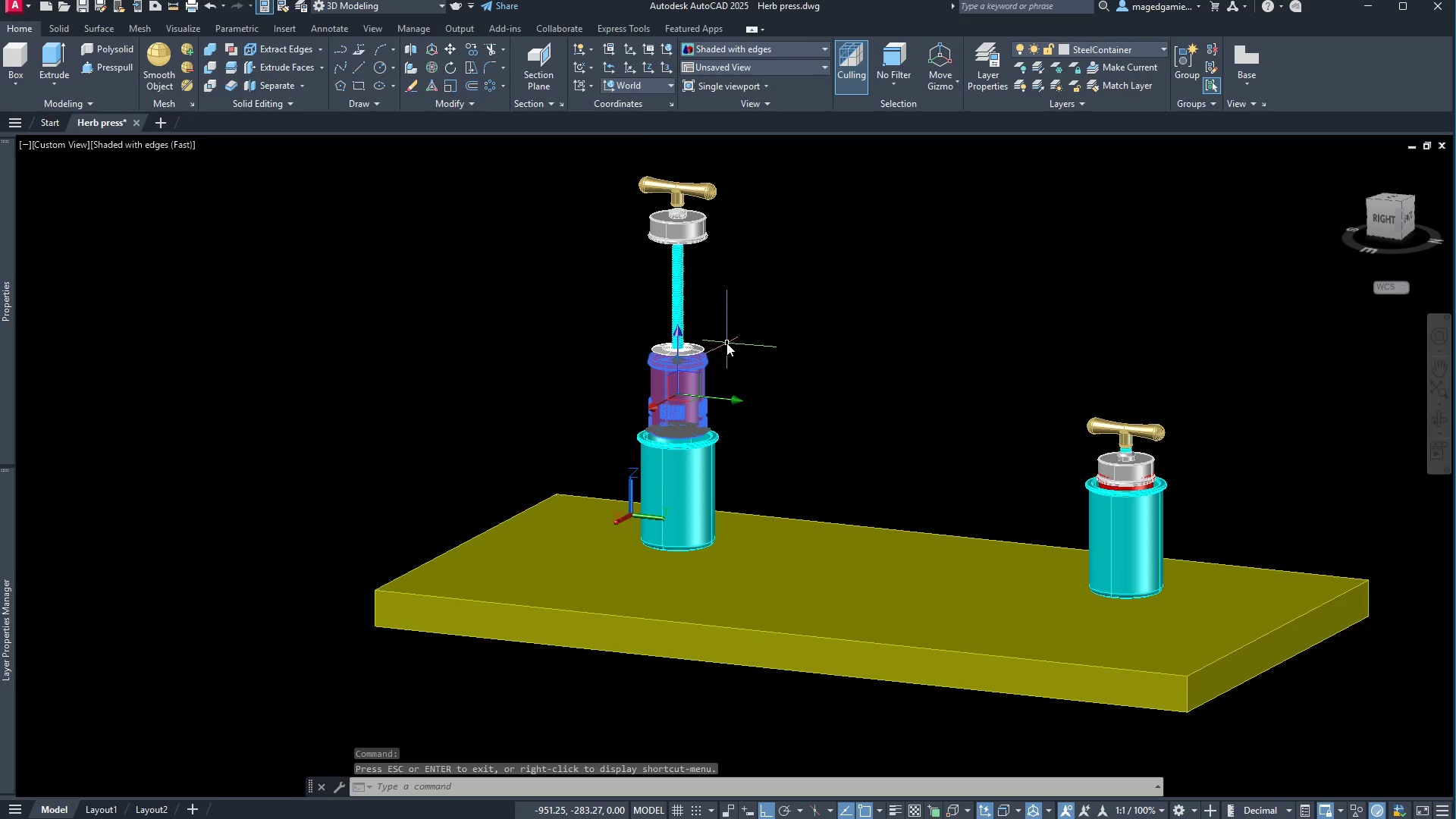 
left_click([726, 343])
 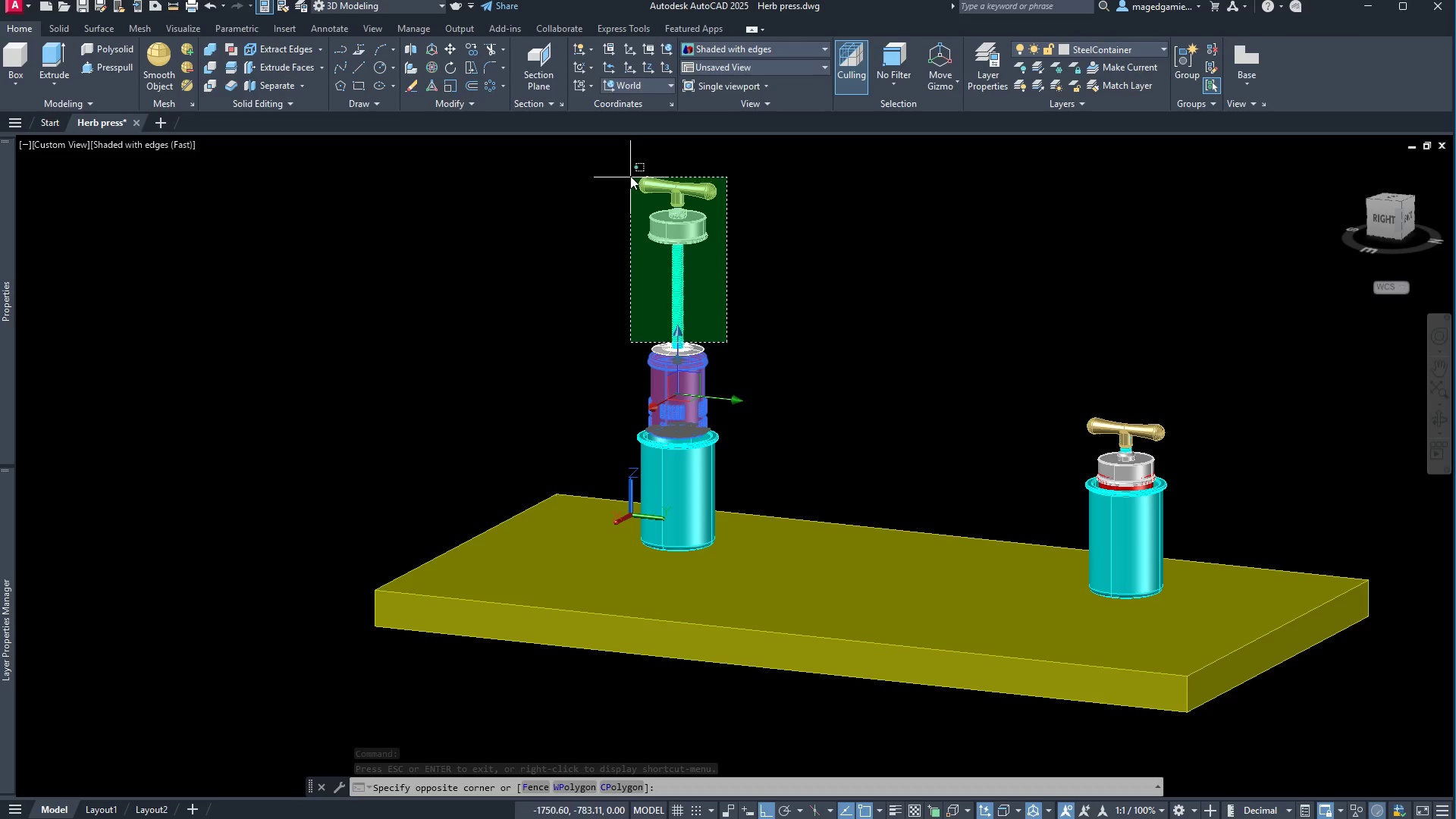 
left_click([630, 174])
 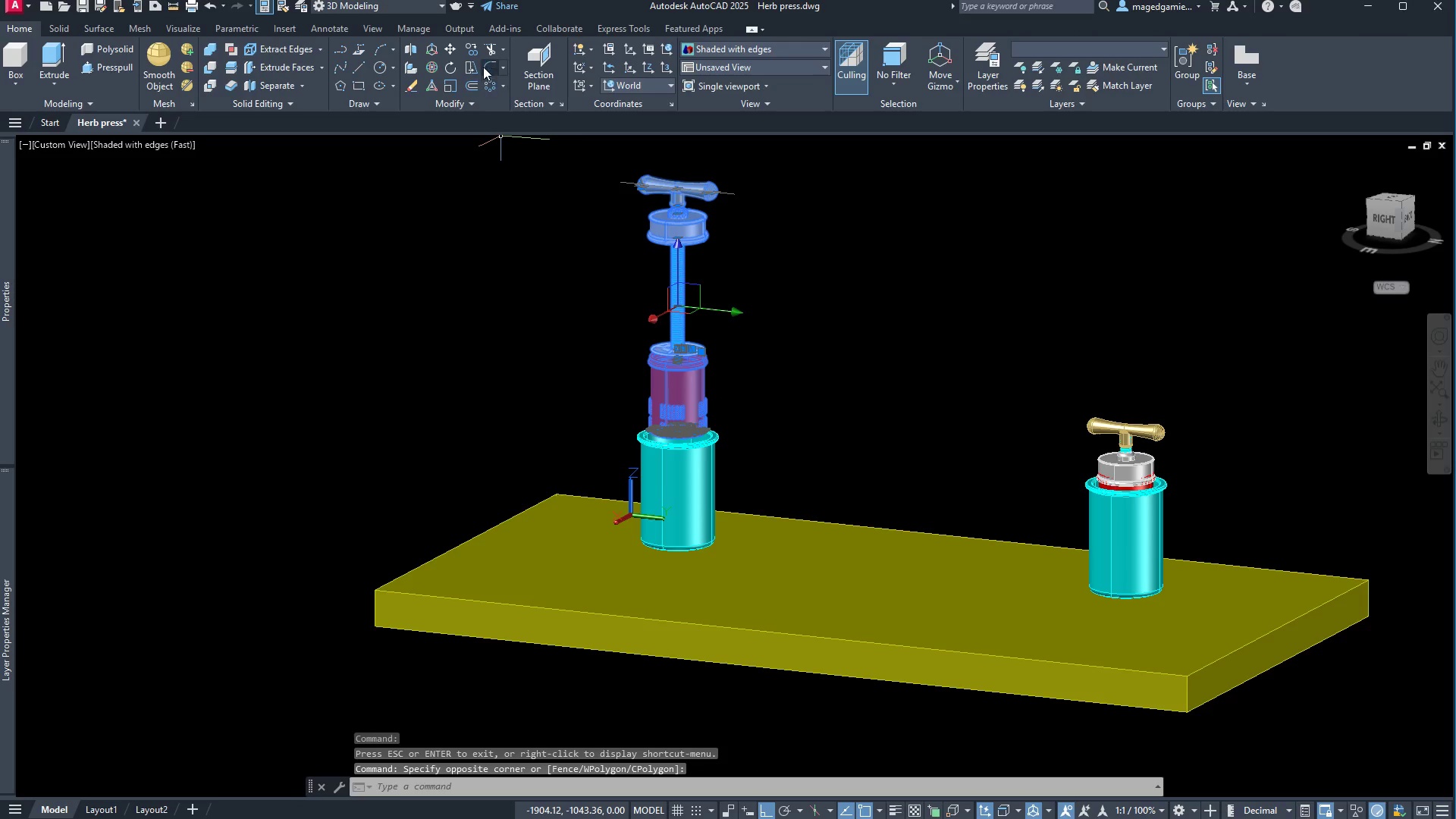 
left_click([450, 52])
 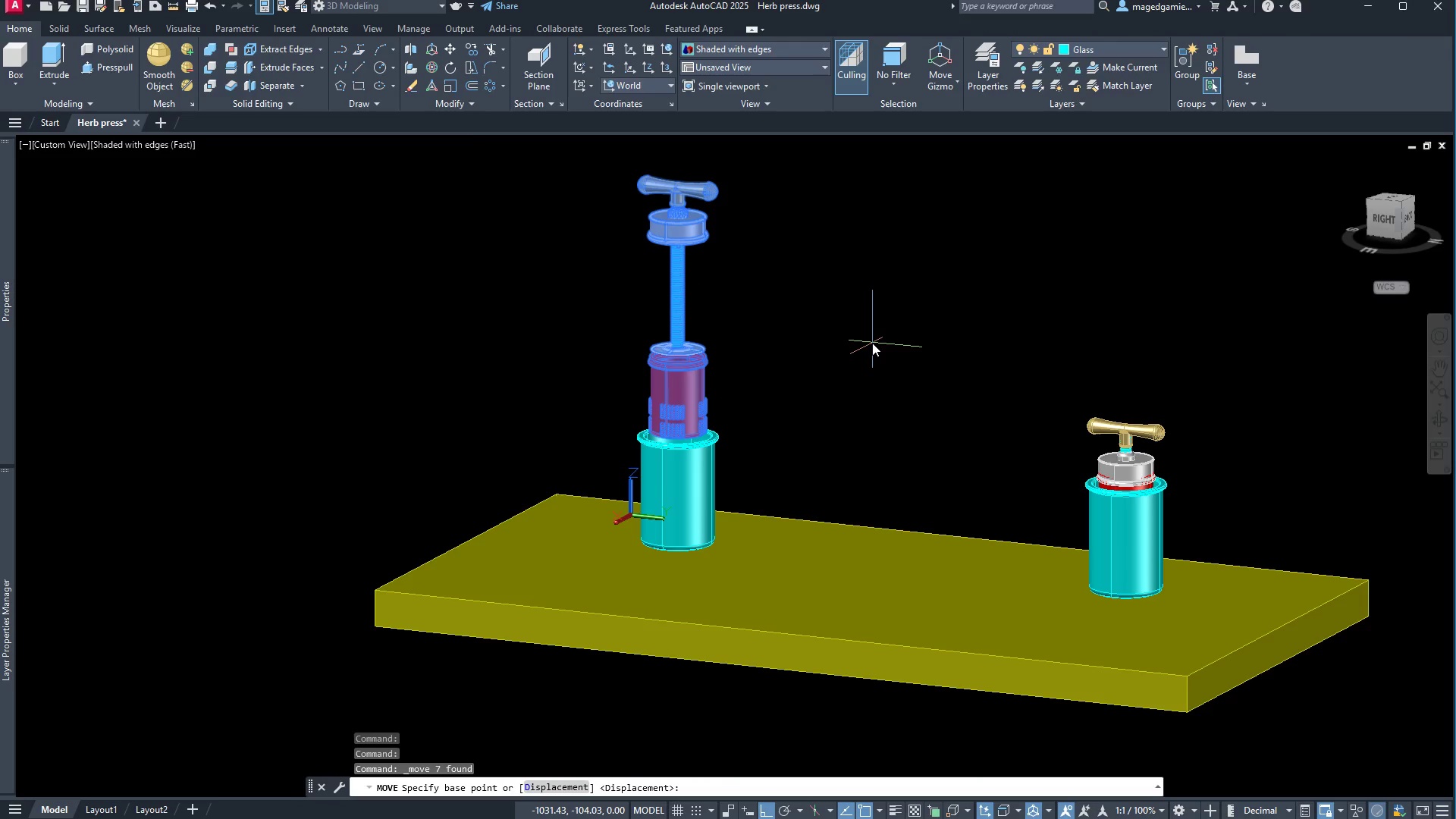 
left_click([872, 343])
 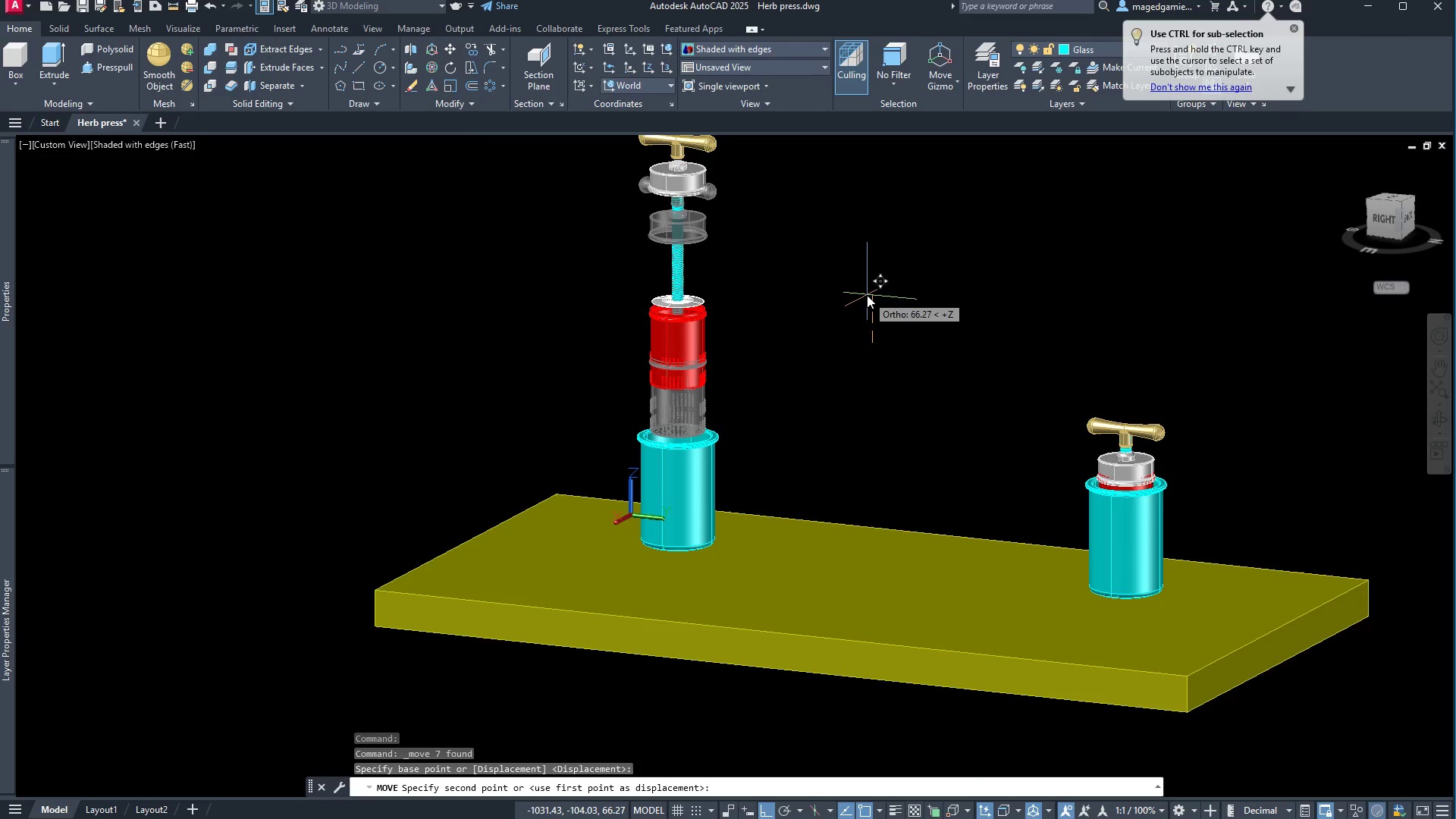 
key(5)
 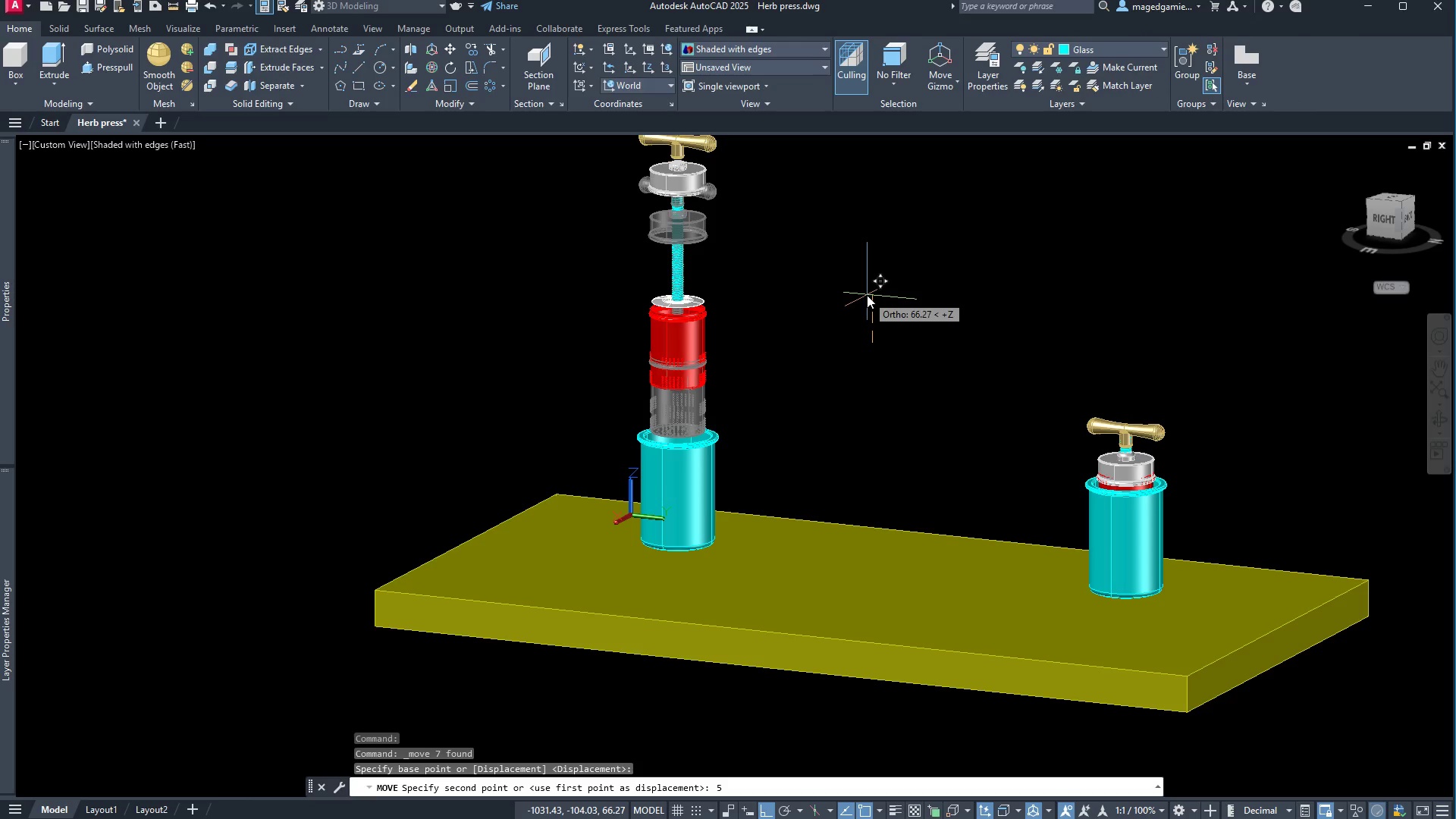 
wait(5.16)
 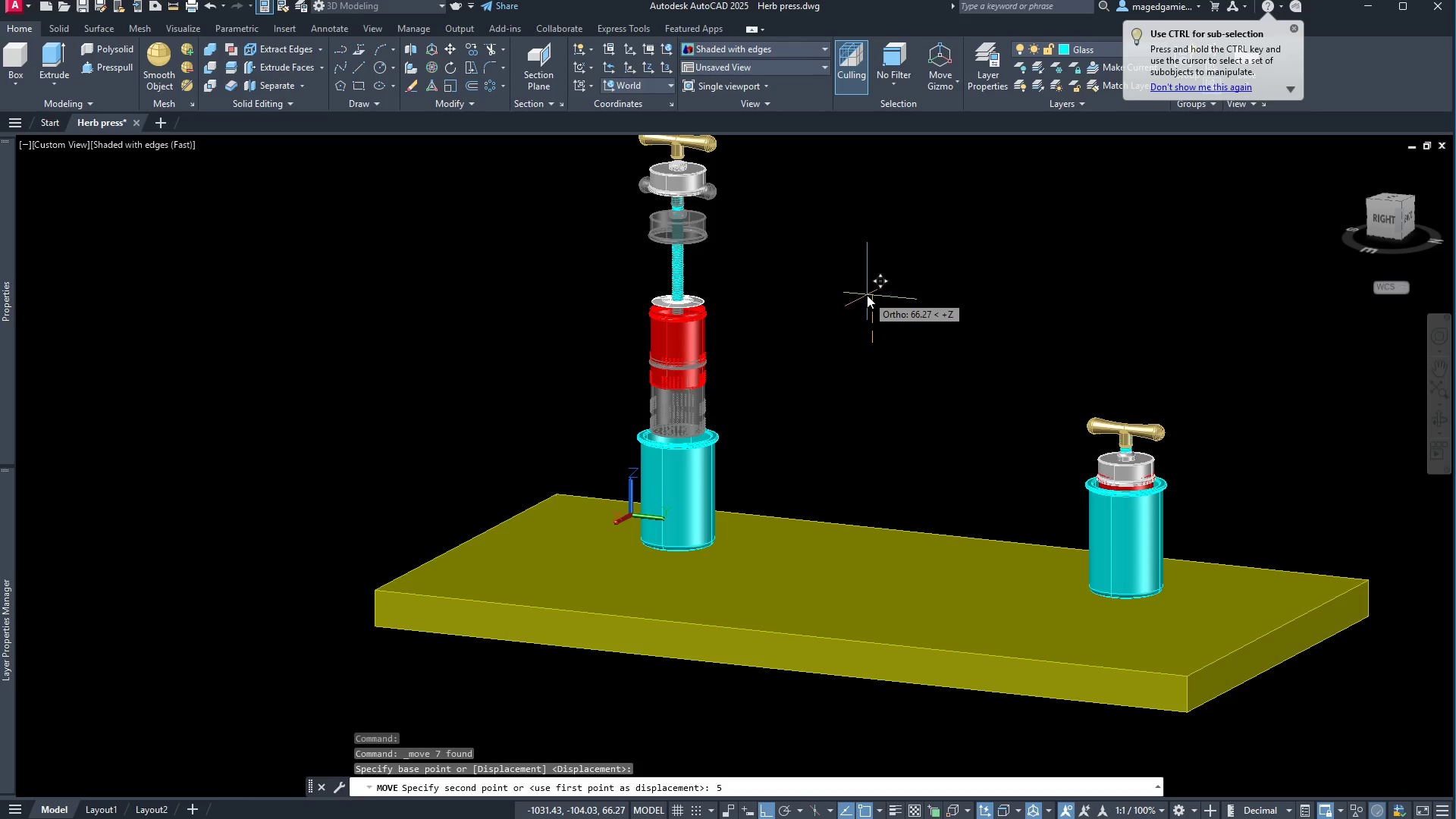 
key(Enter)
 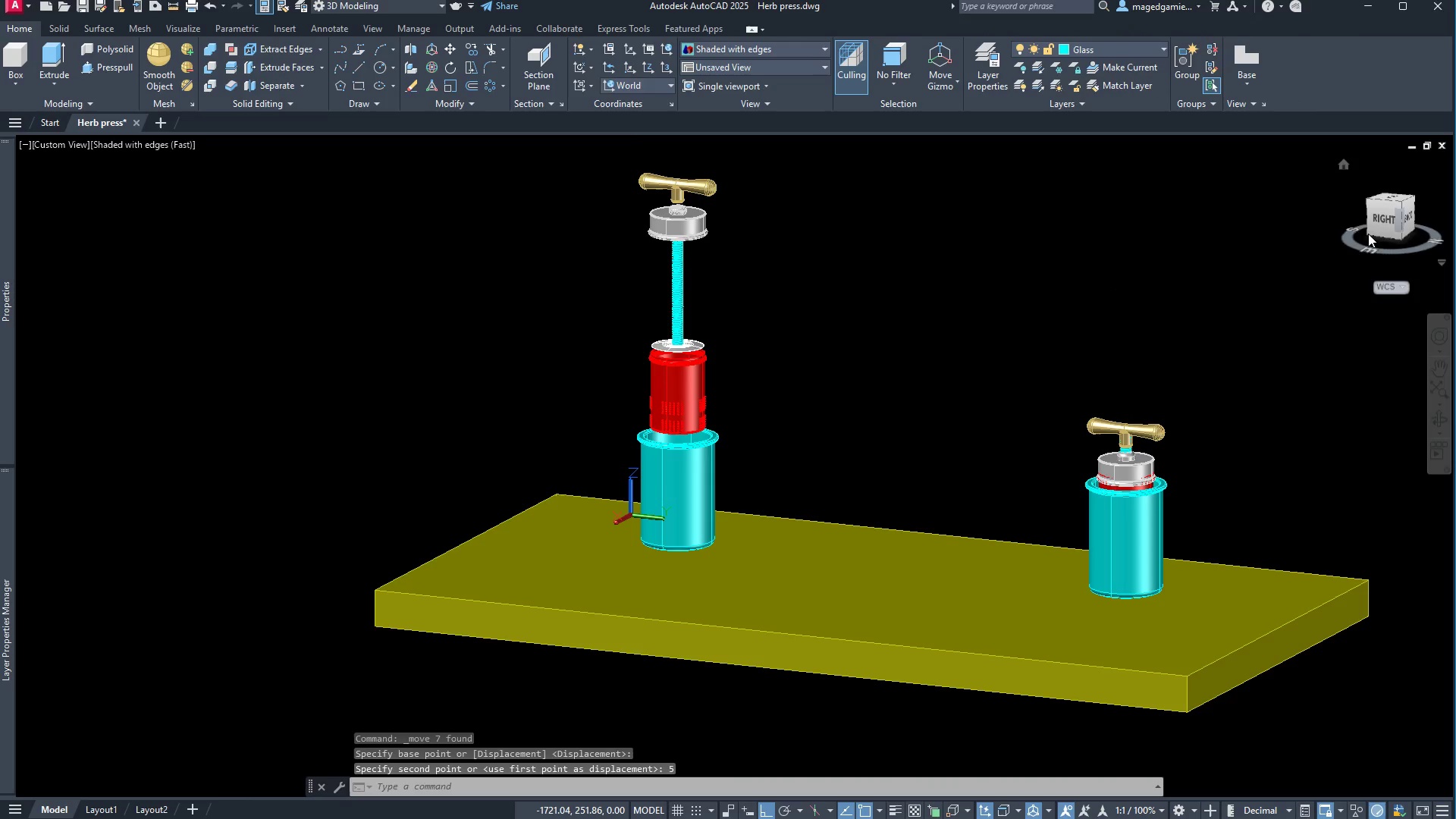 
left_click([1376, 224])
 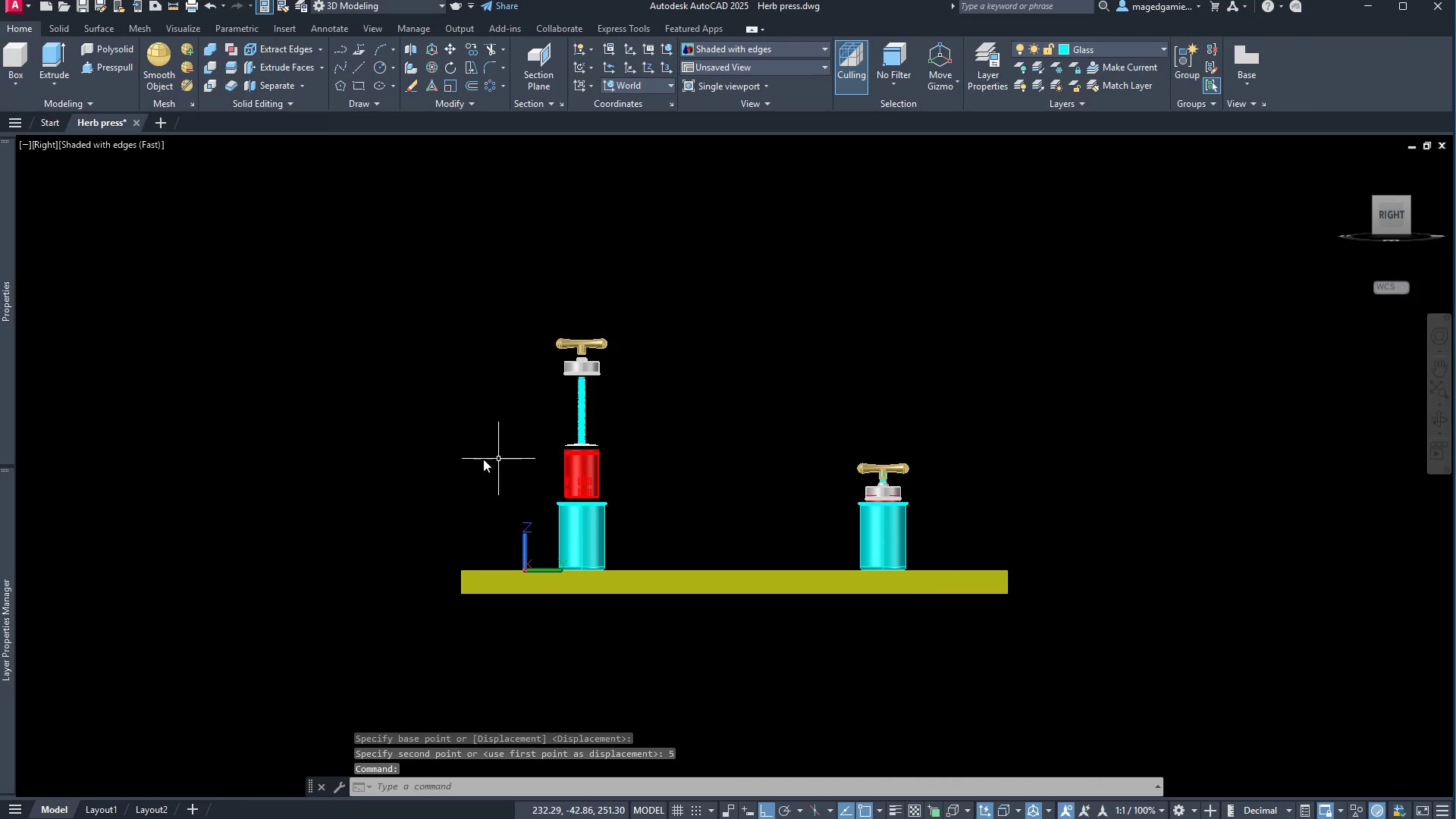 
scroll: coordinate [732, 400], scroll_direction: up, amount: 3.0
 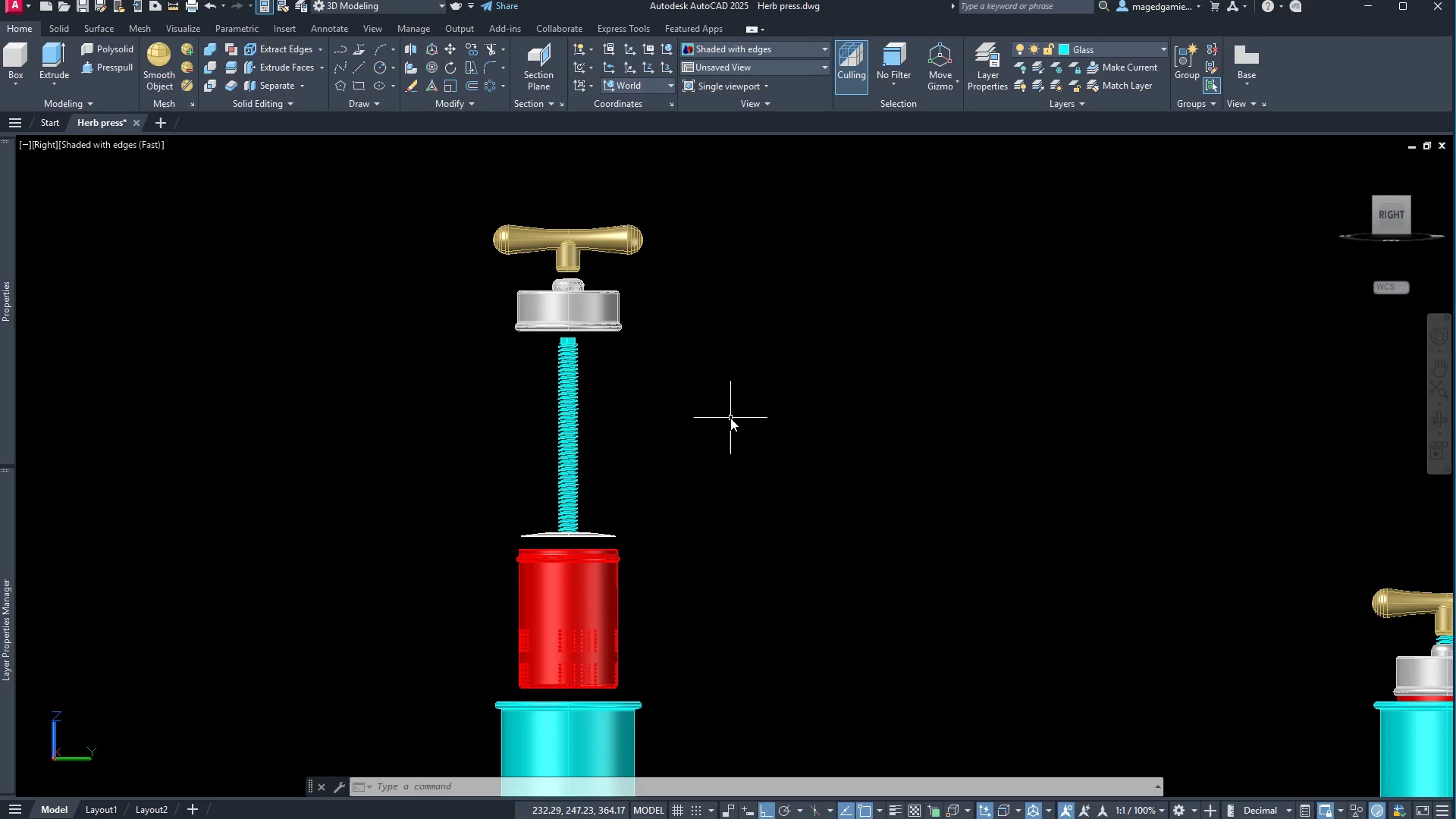 
scroll: coordinate [730, 418], scroll_direction: down, amount: 1.0
 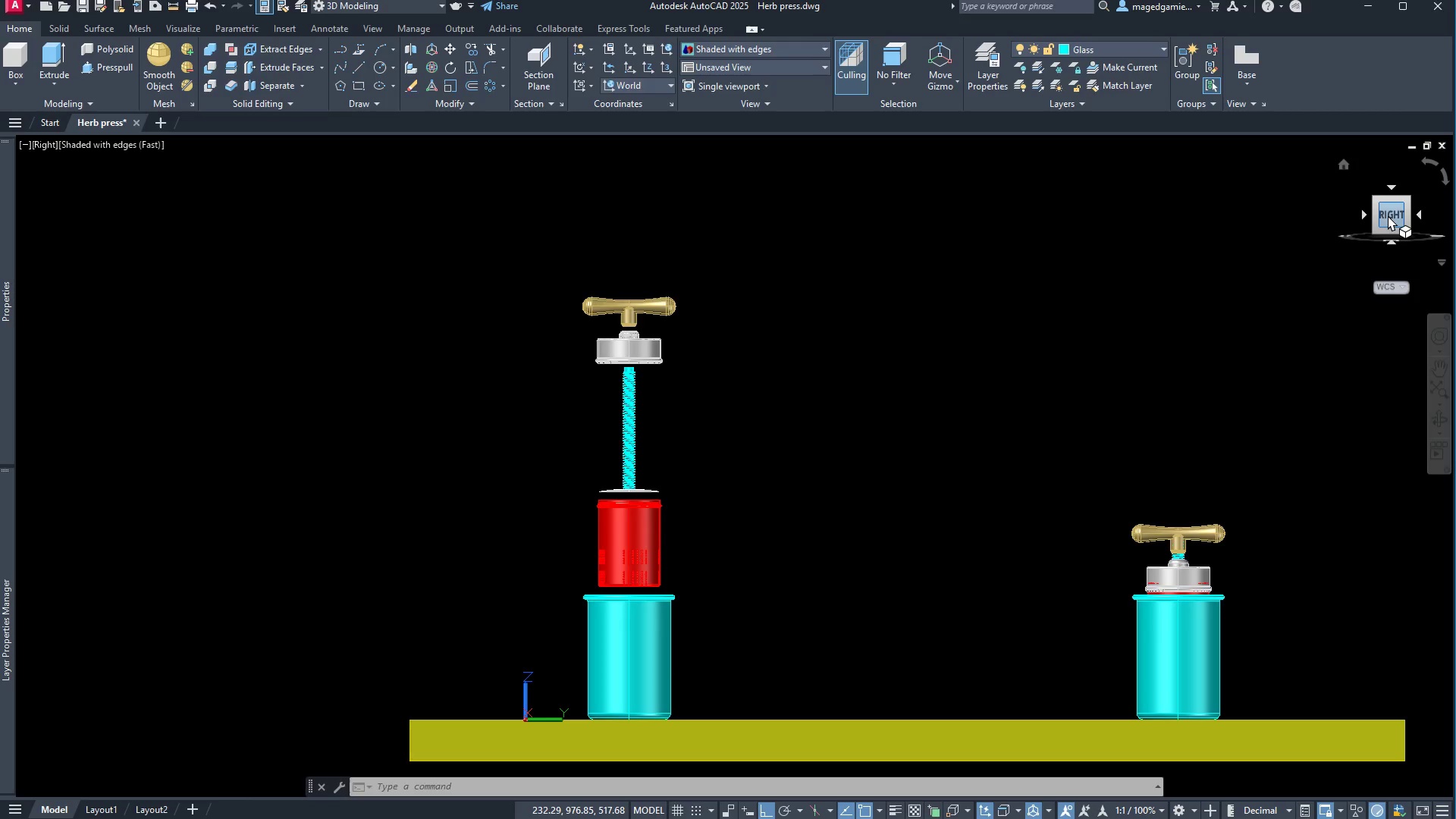 
wait(19.99)
 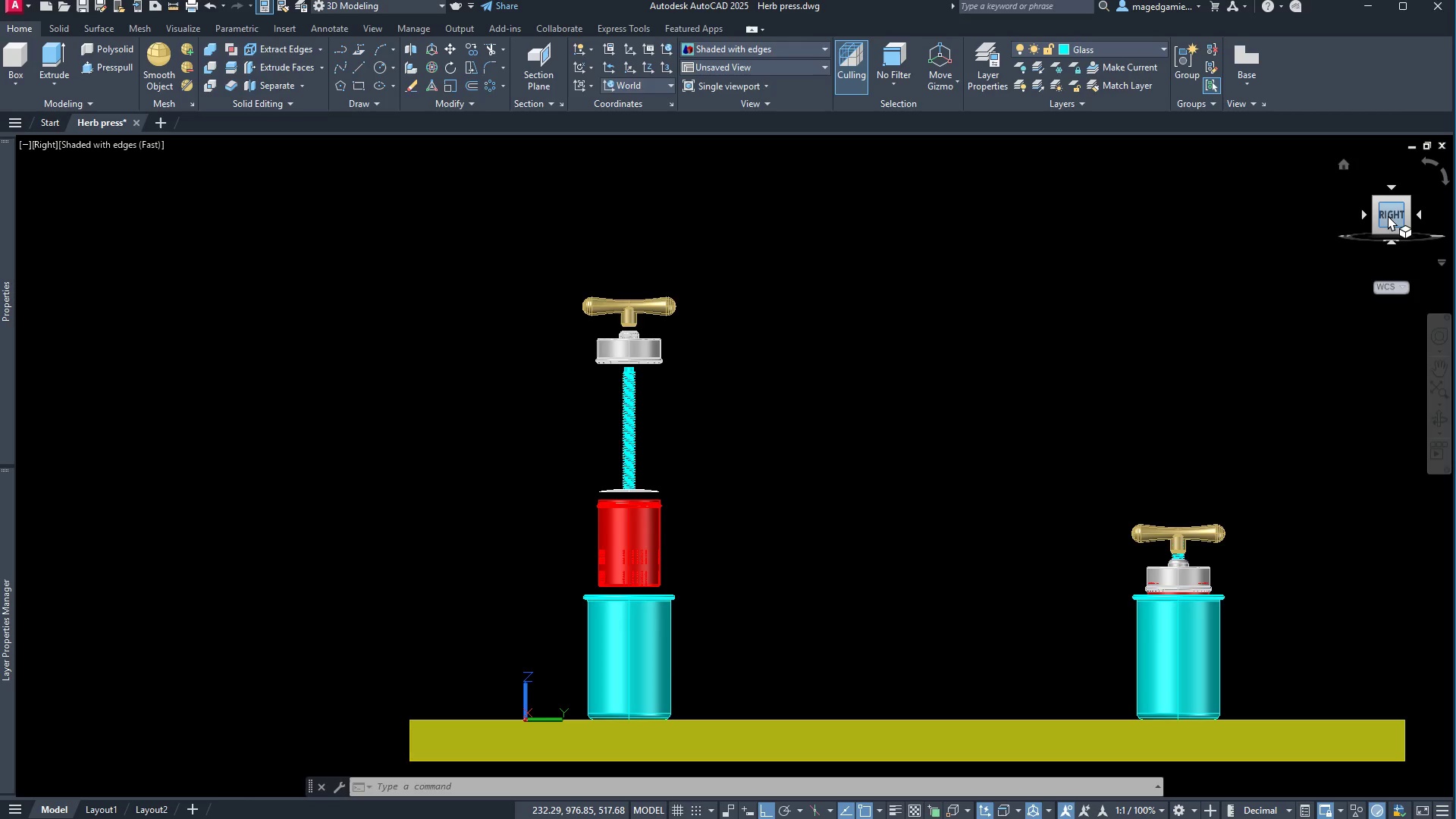 
left_click([109, 812])
 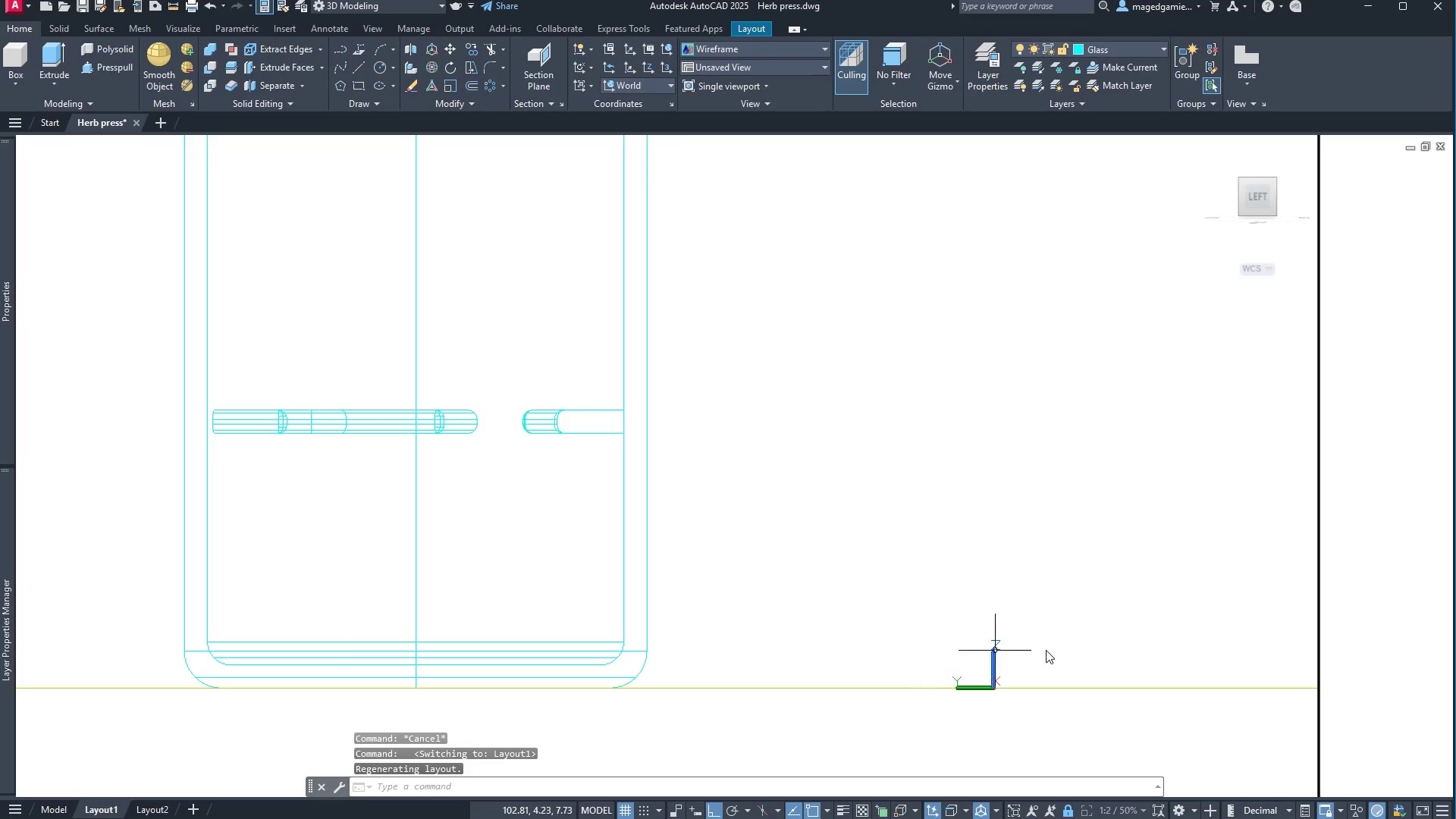 
scroll: coordinate [1075, 658], scroll_direction: down, amount: 2.0
 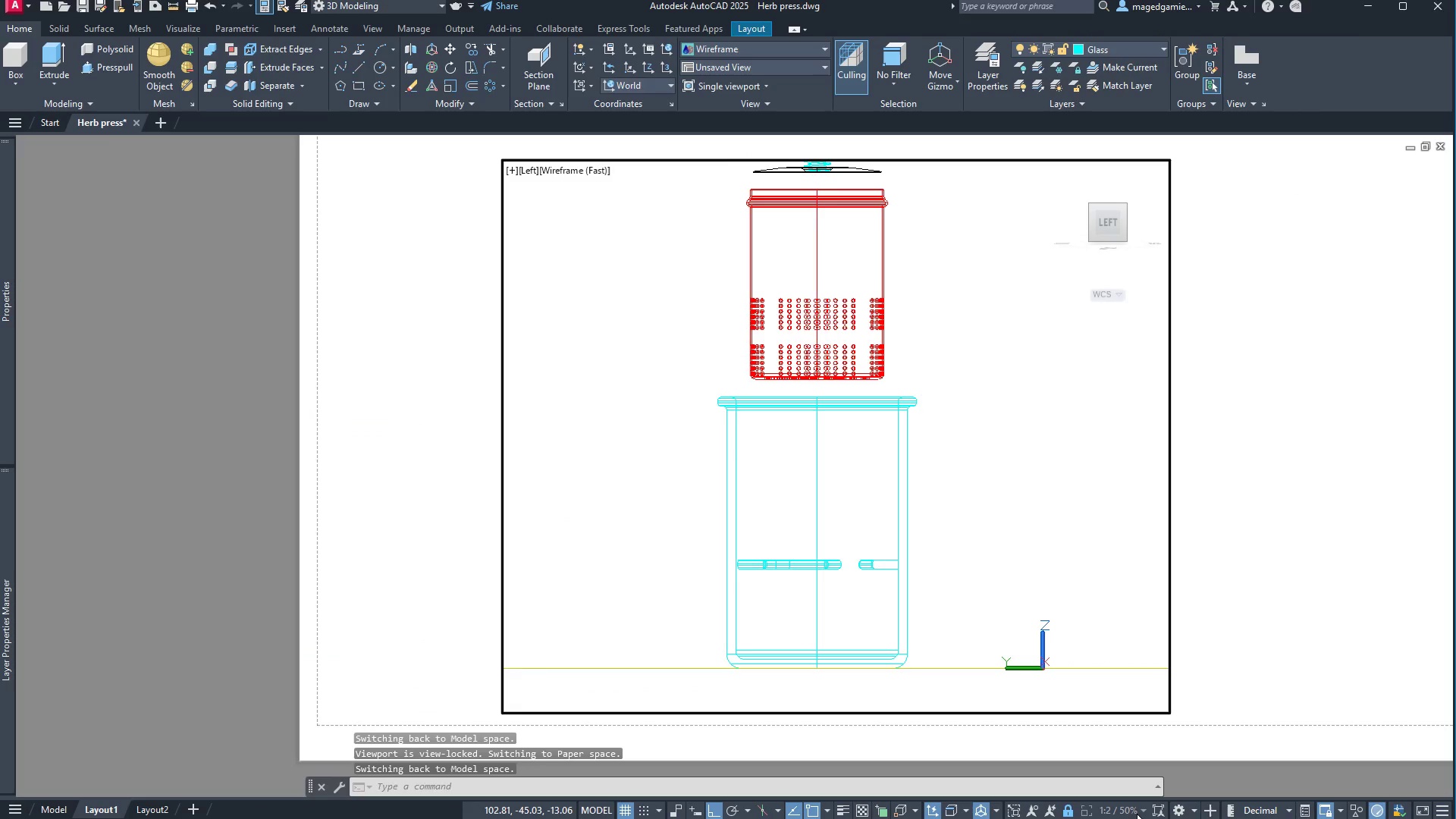 
left_click([1117, 812])
 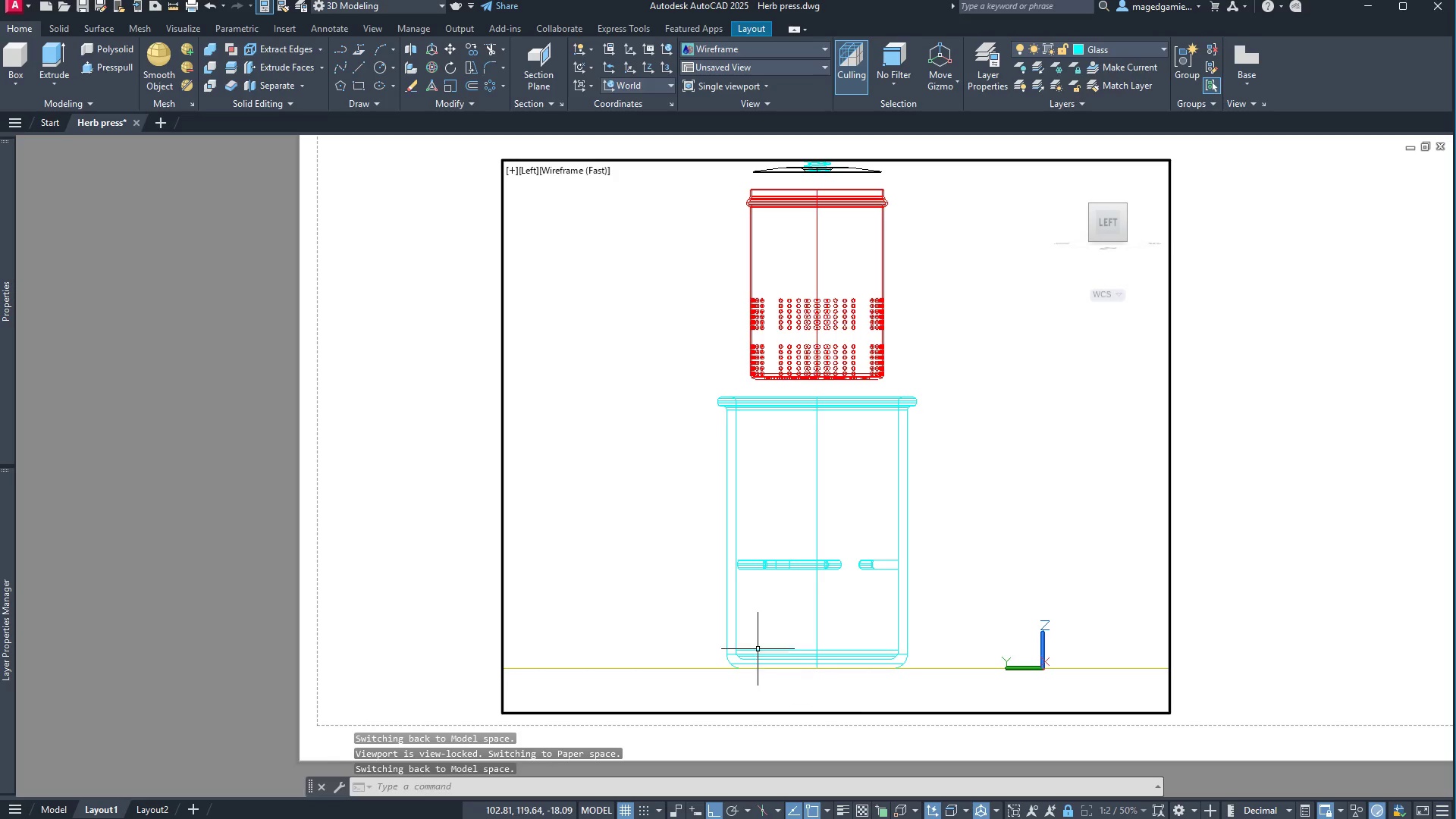 
wait(5.94)
 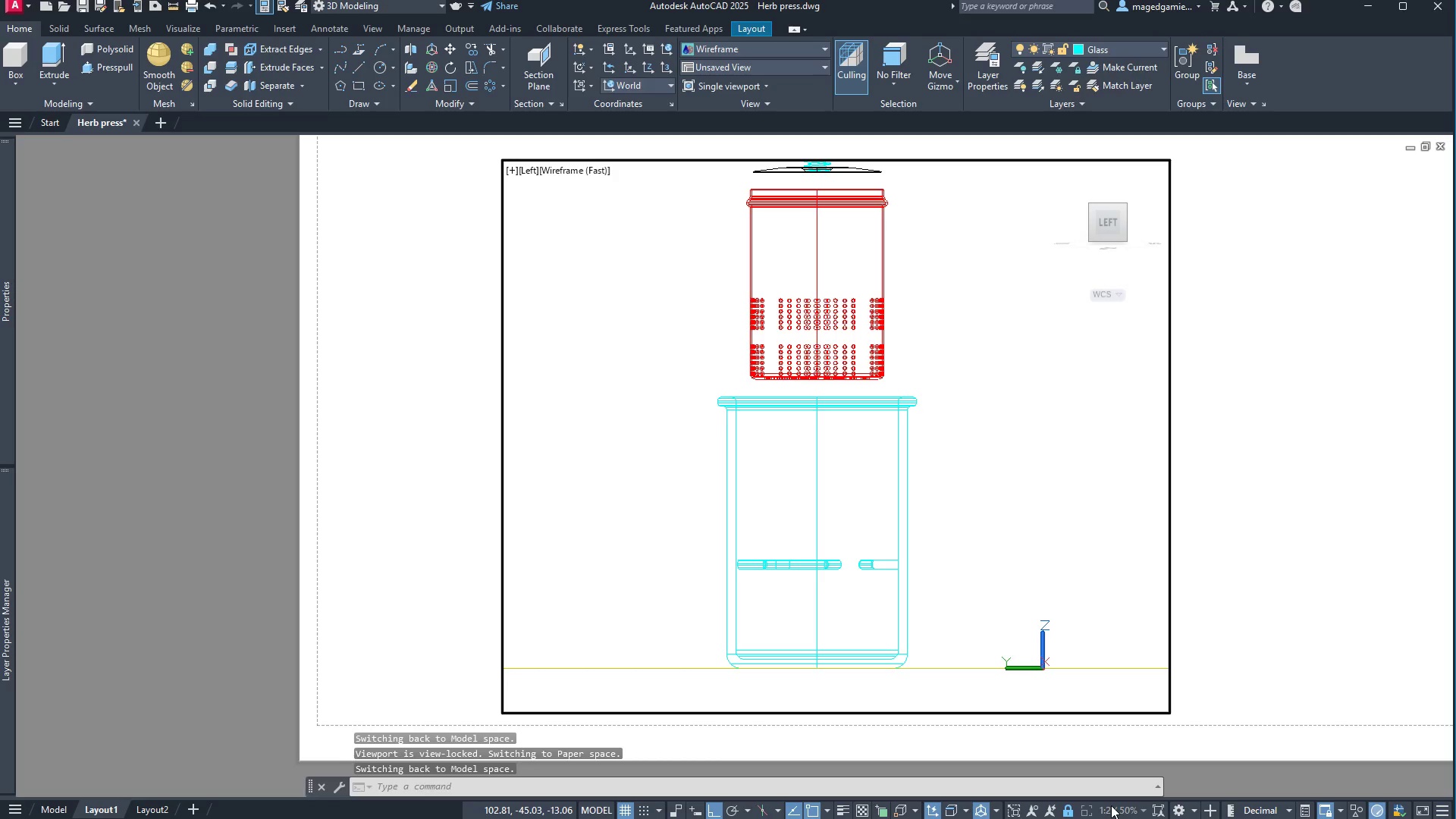 
double_click([566, 444])
 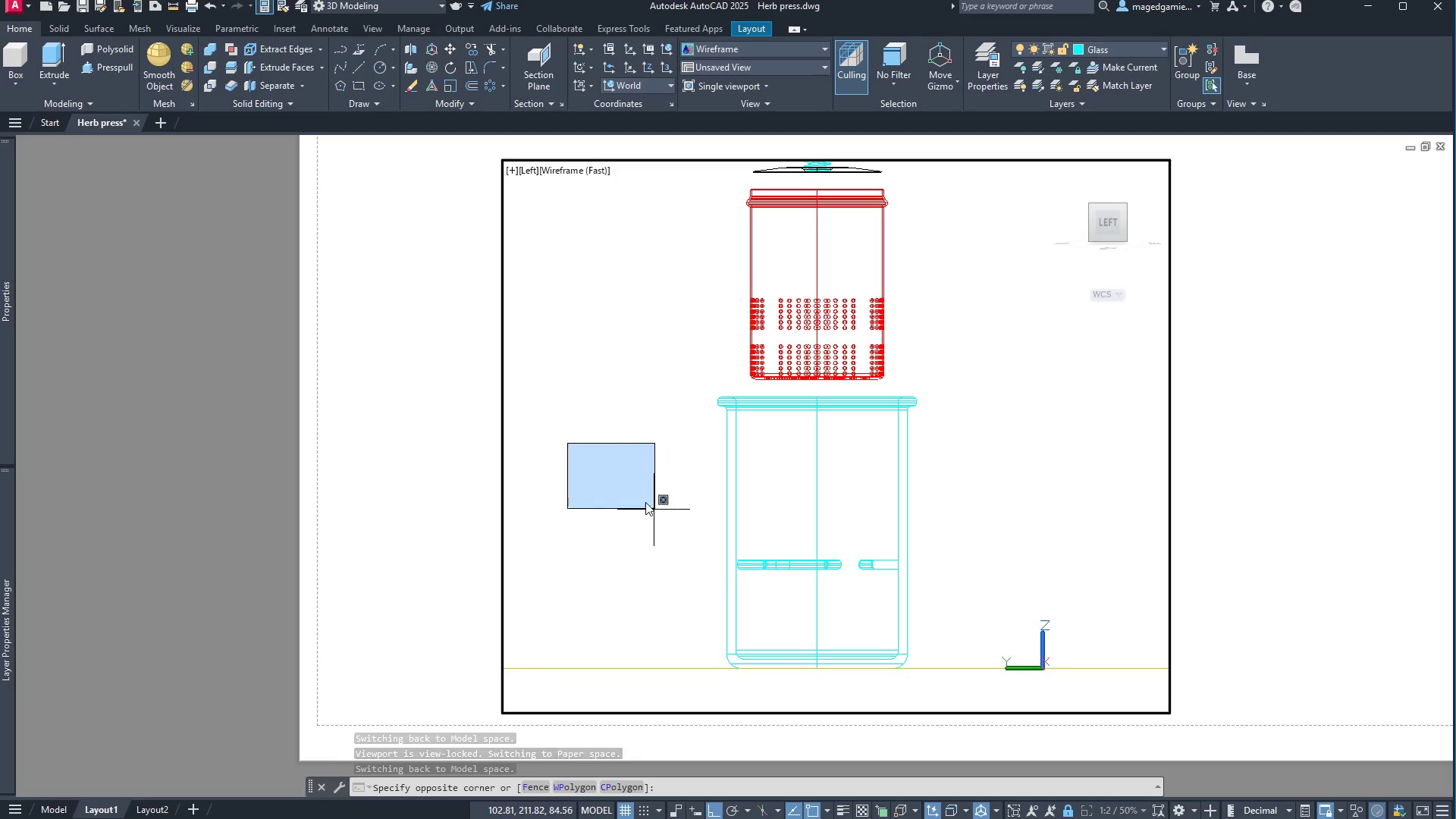 
left_click([538, 406])
 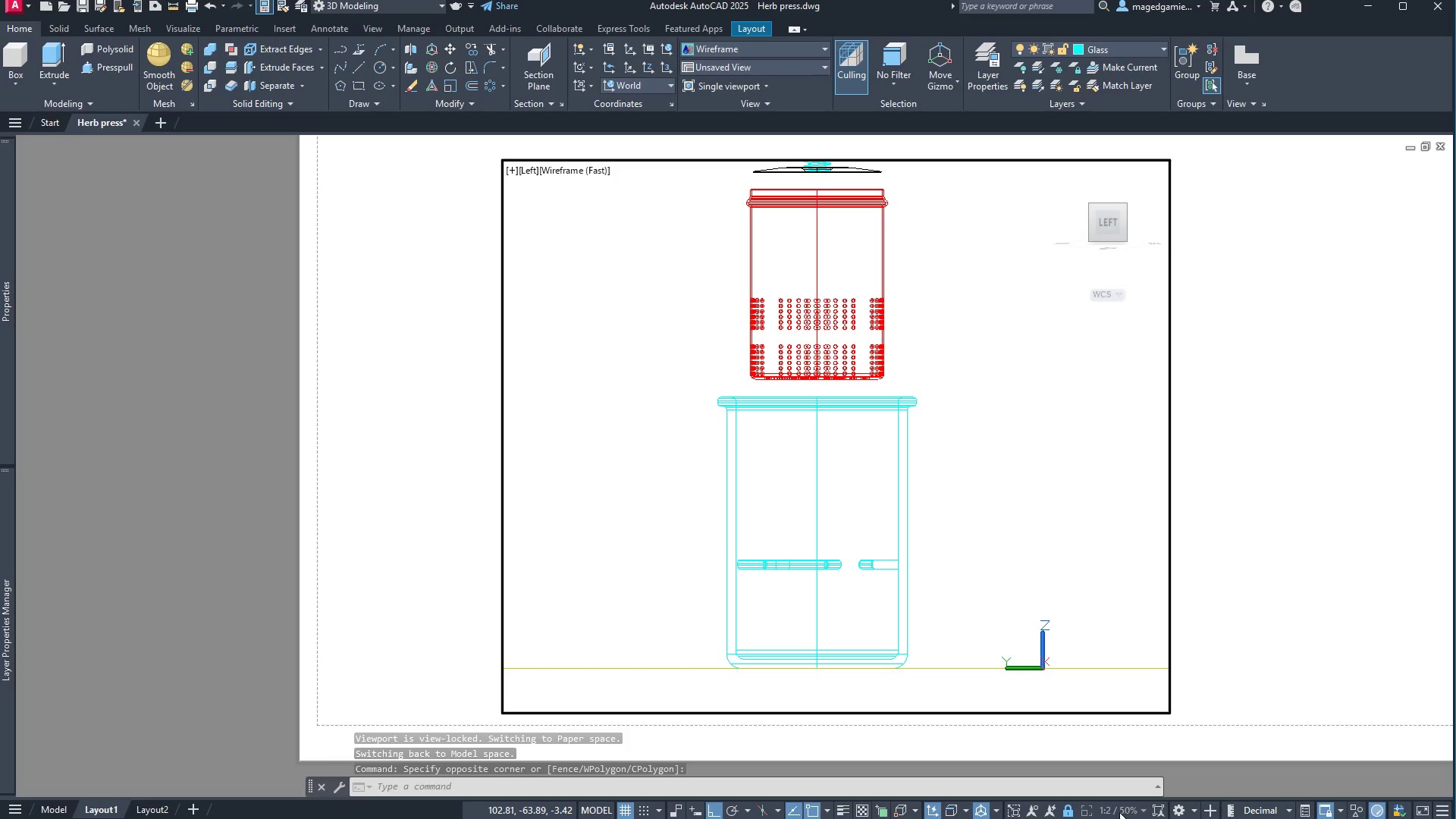 
wait(5.08)
 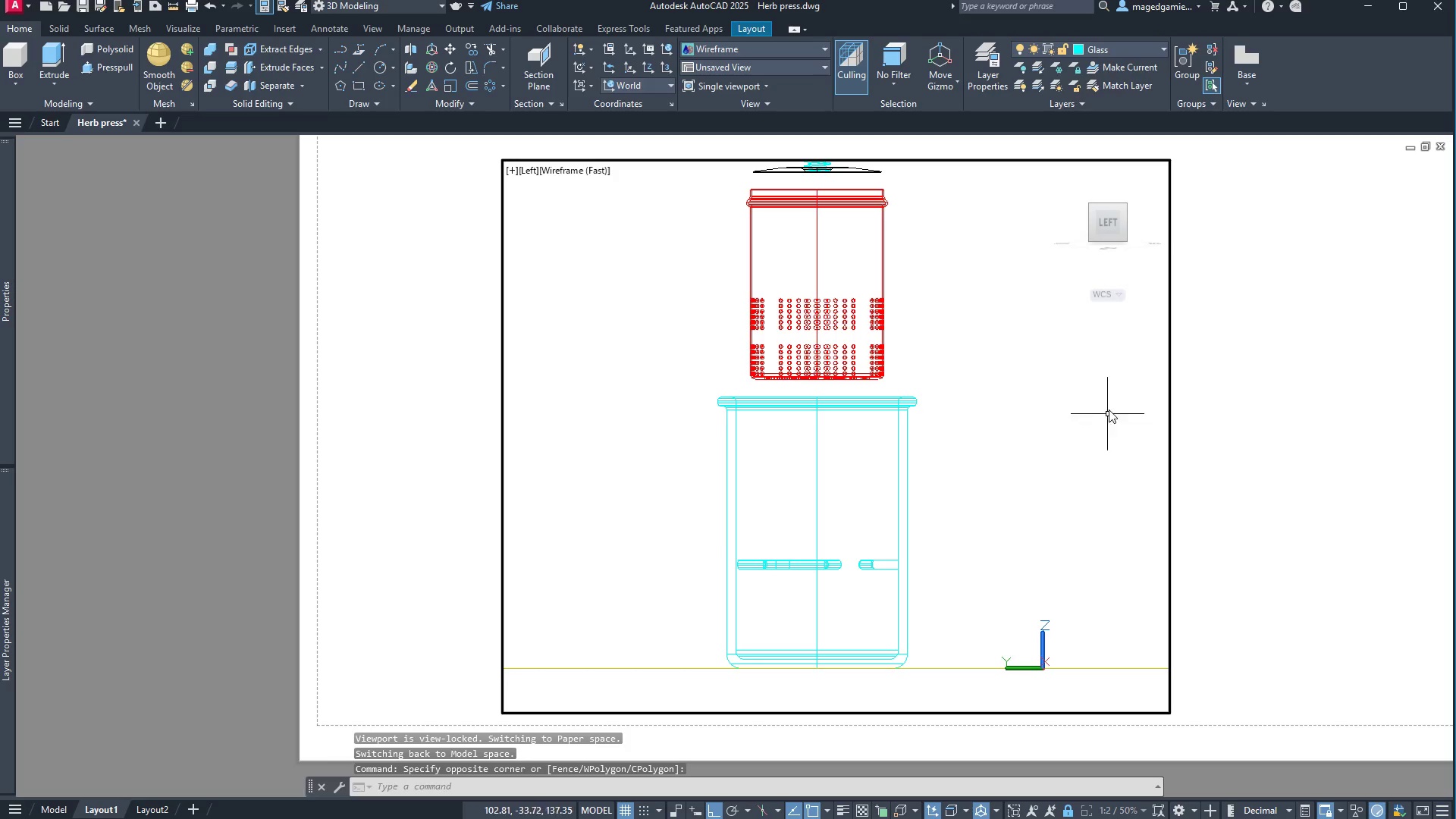 
left_click([1068, 810])
 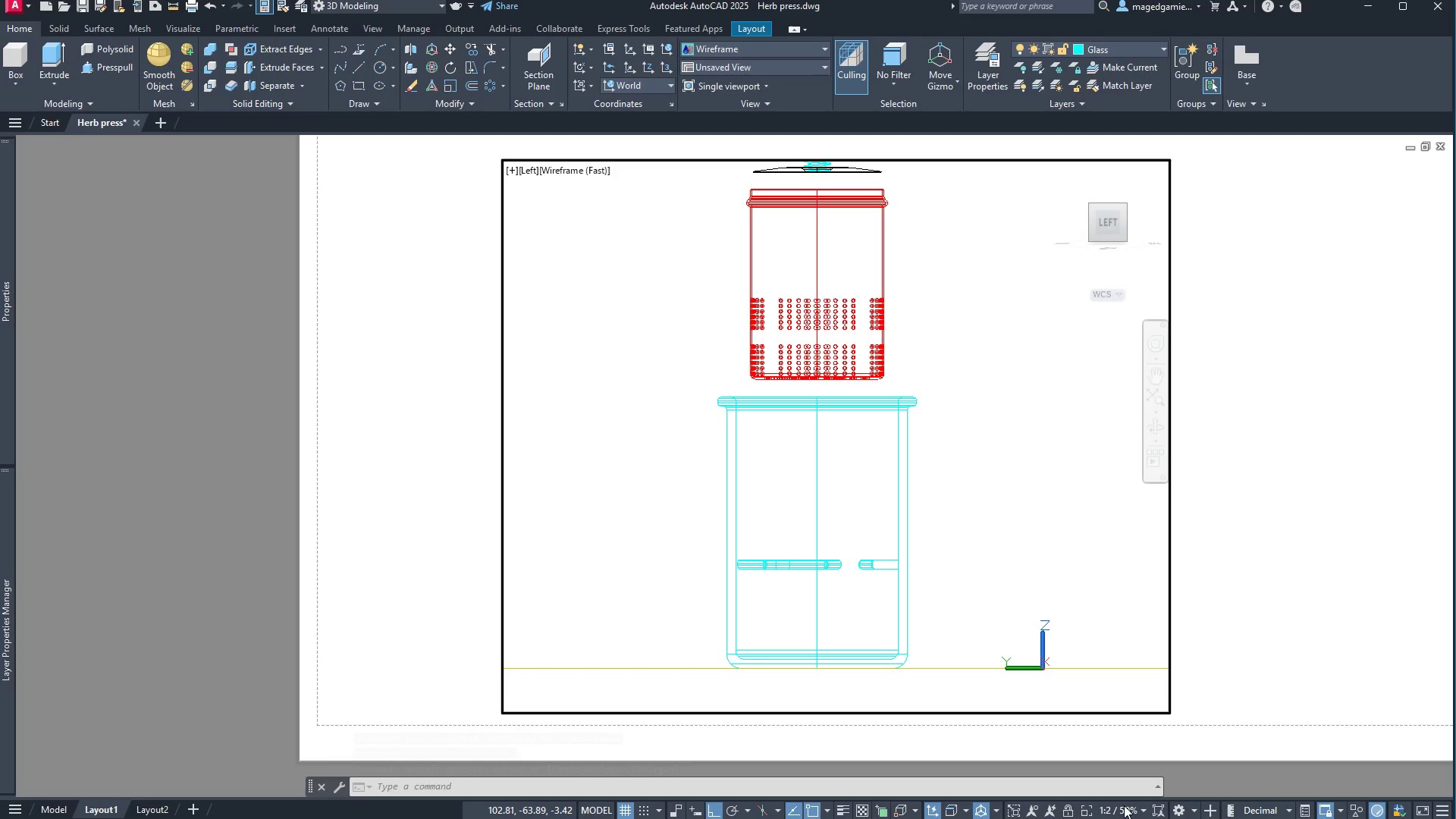 
left_click([1124, 805])
 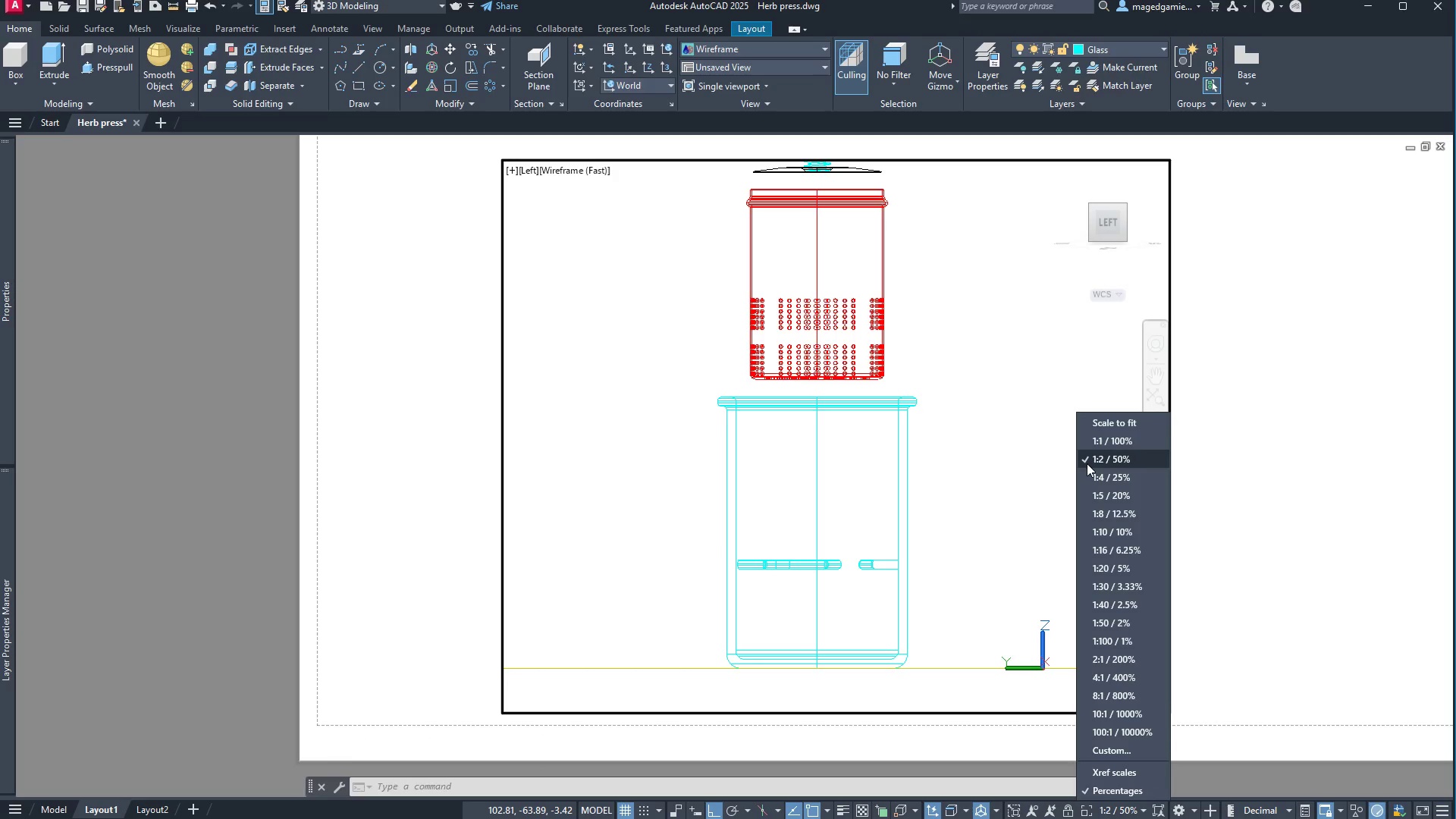 
left_click([1085, 459])
 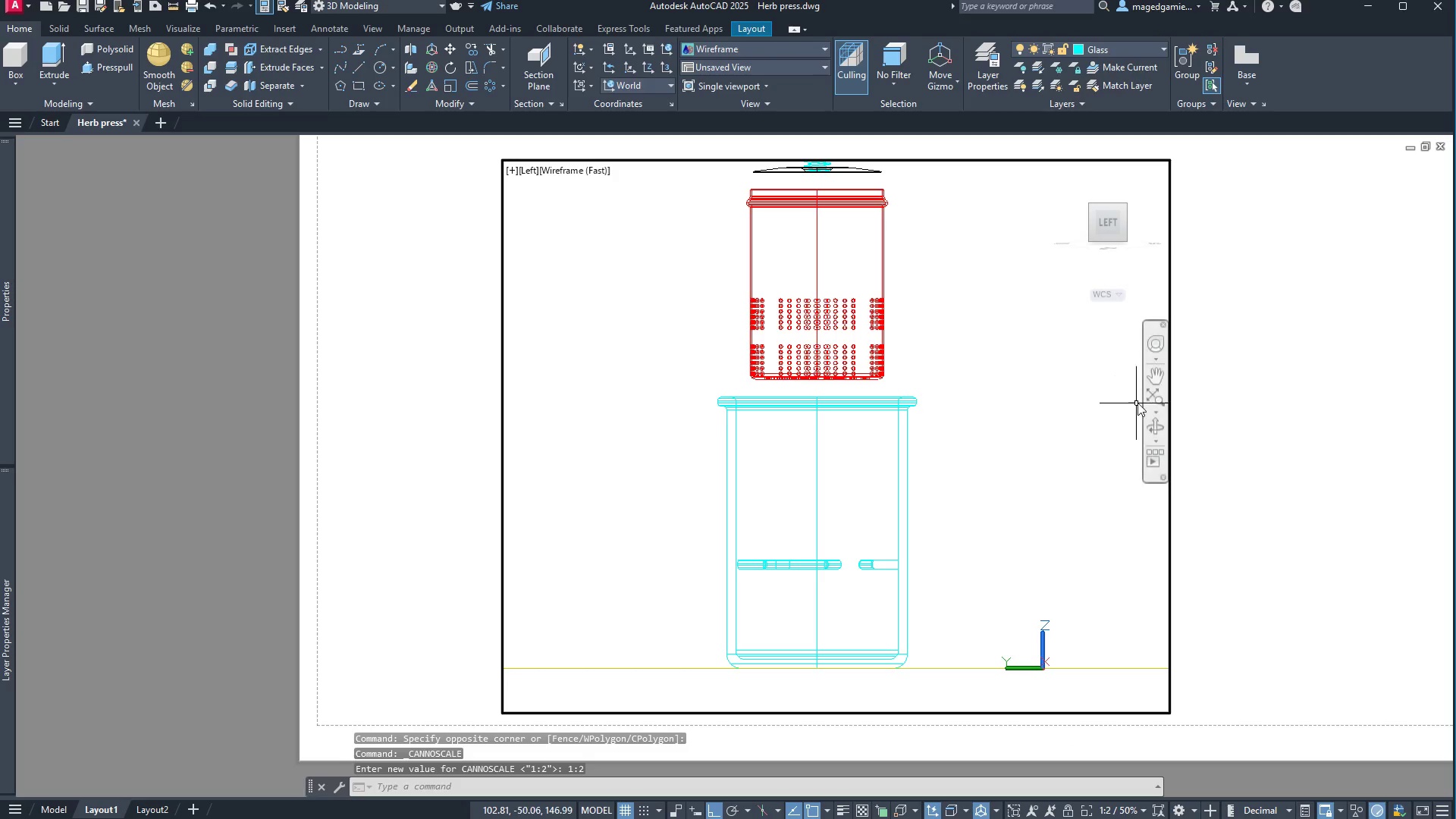 
wait(5.81)
 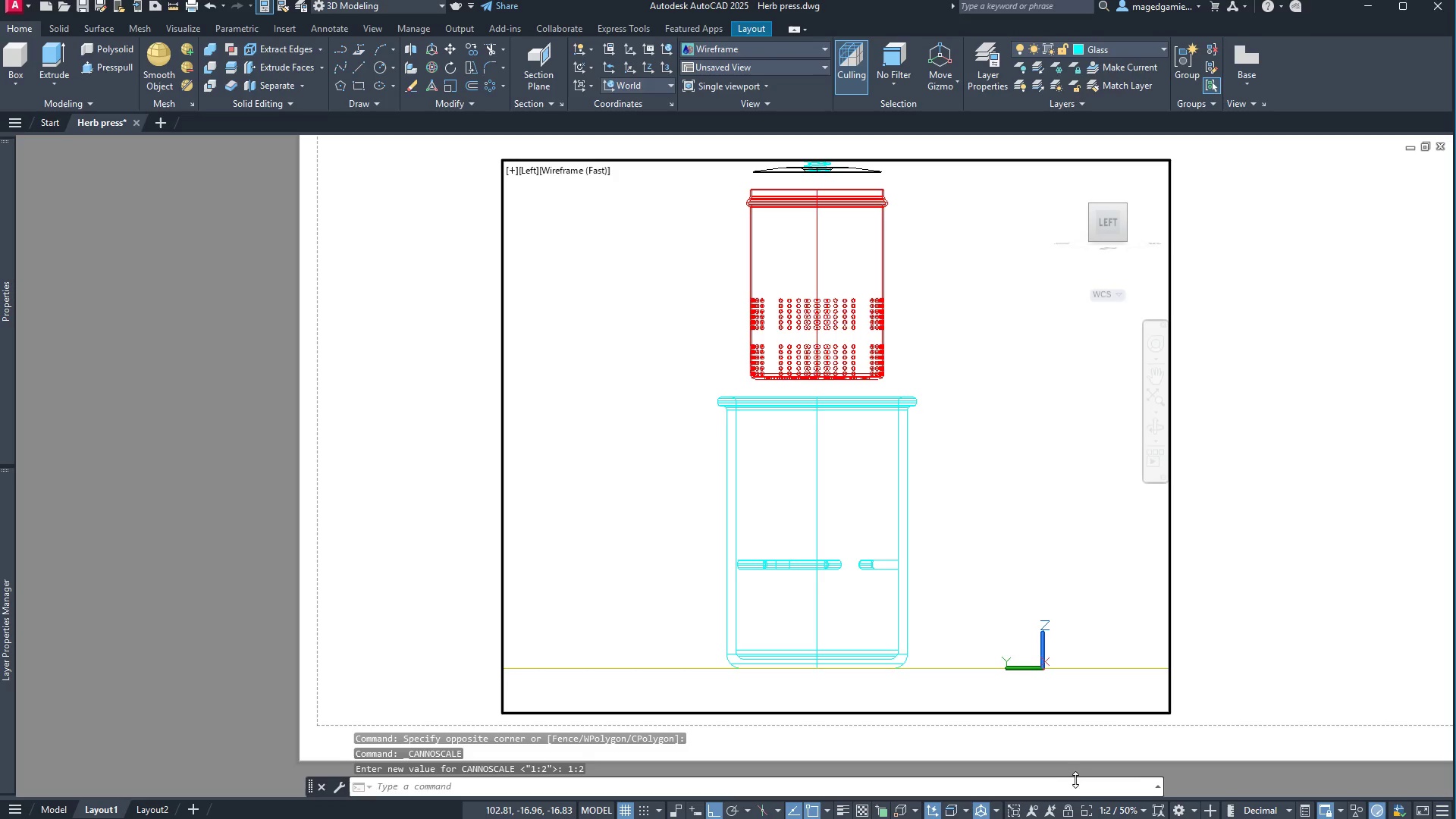 
left_click([1160, 379])
 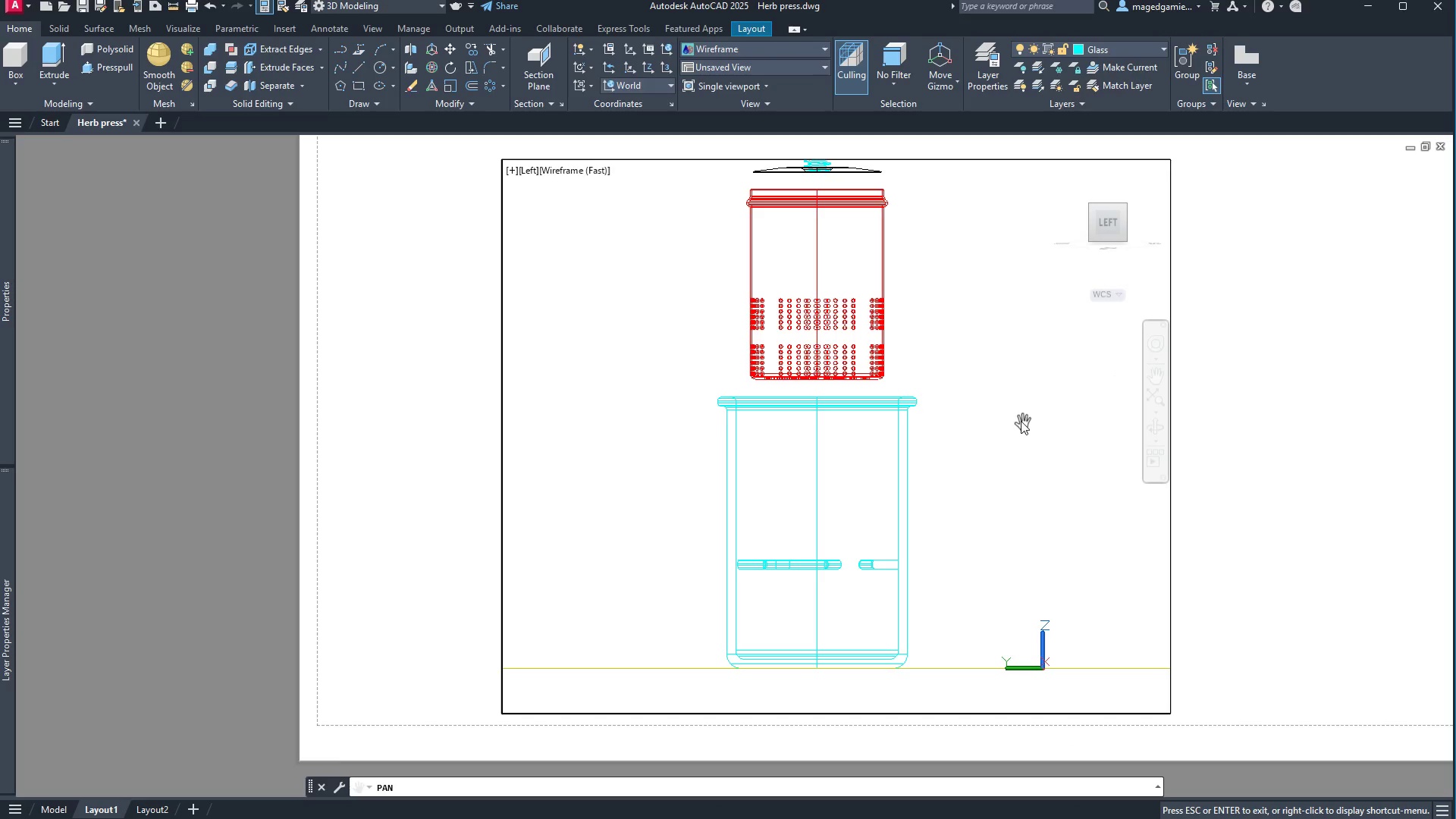 
left_click_drag(start_coordinate=[1019, 422], to_coordinate=[862, 438])
 